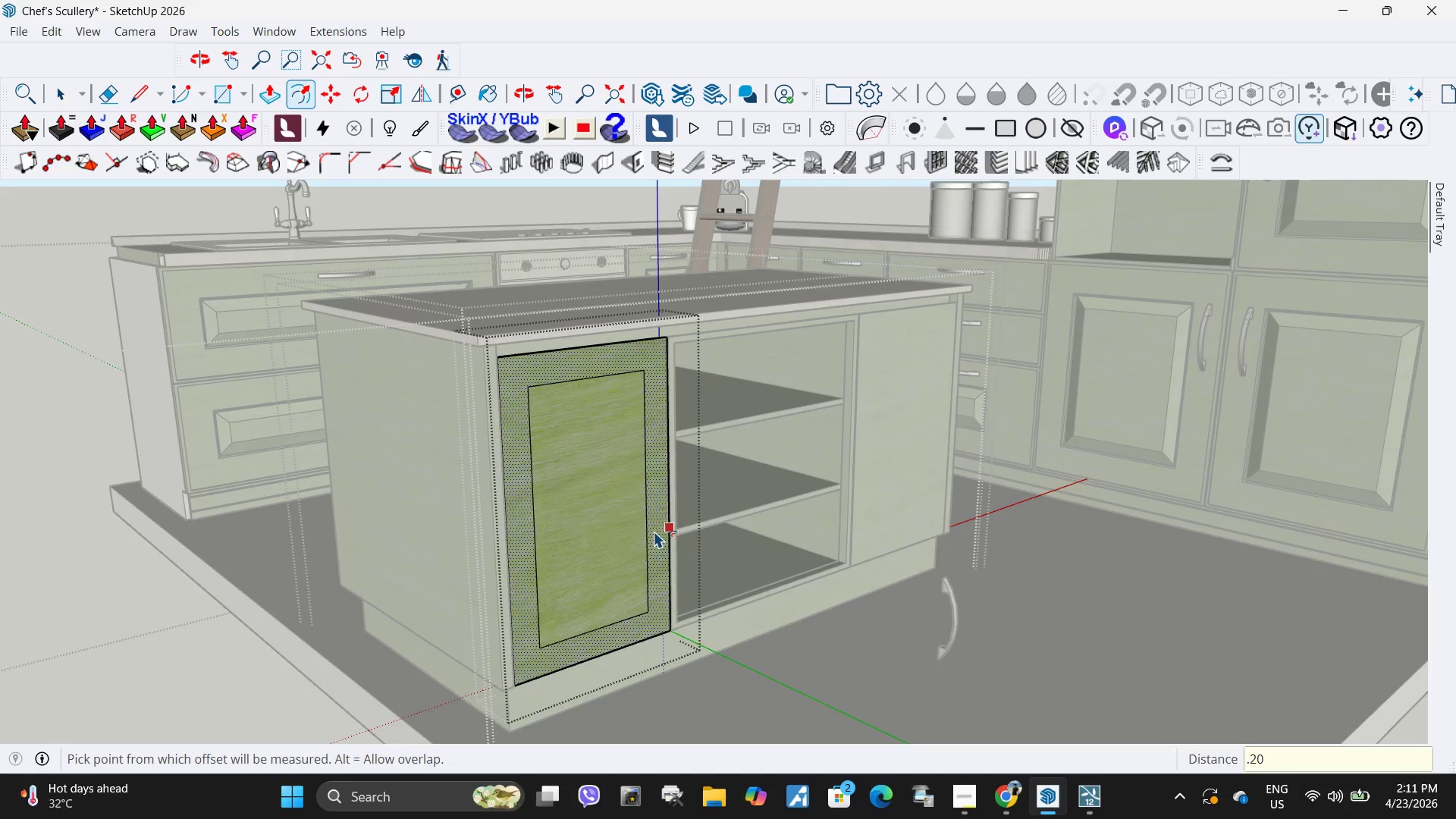 
left_click([612, 531])
 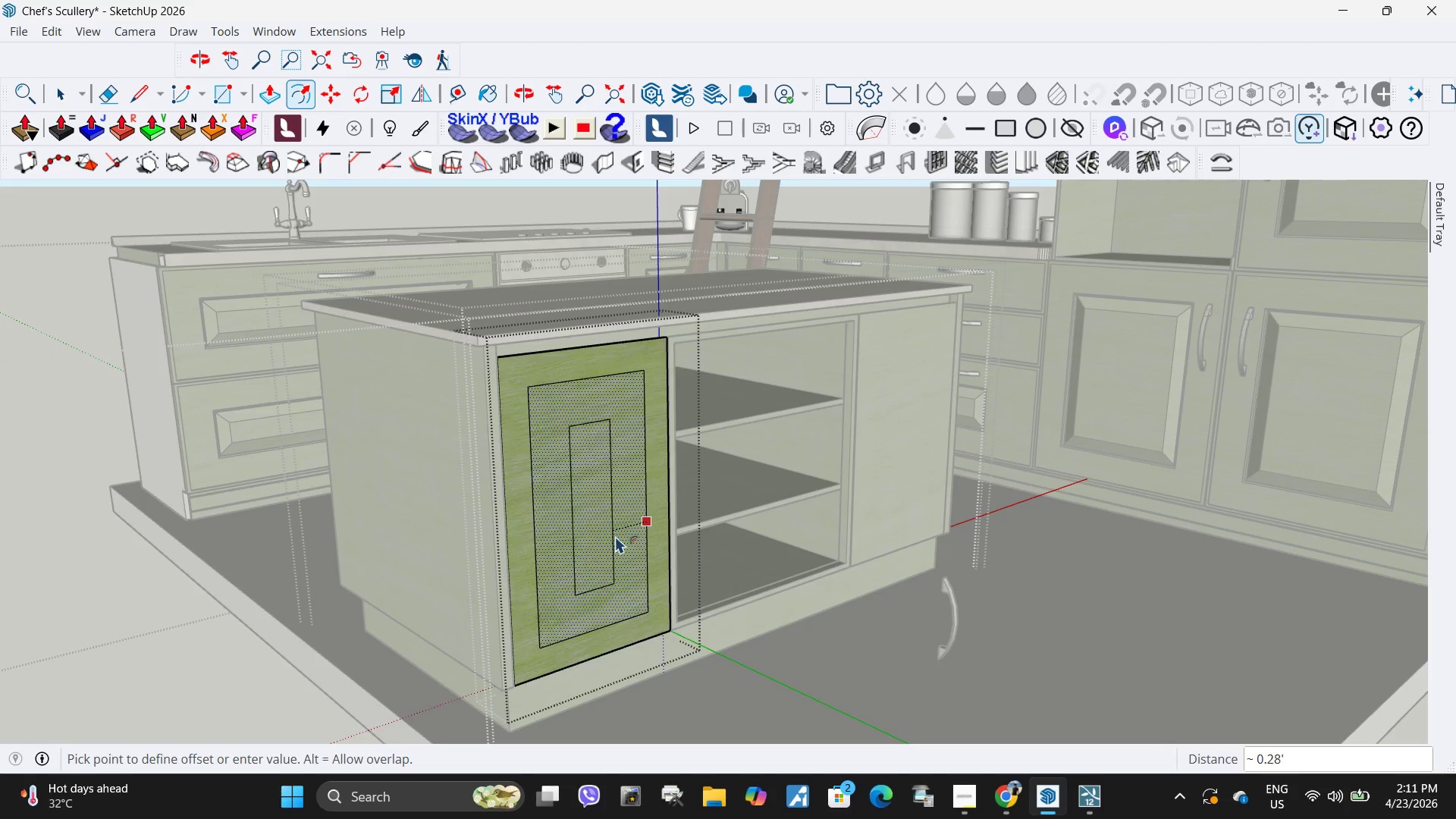 
key(Space)
 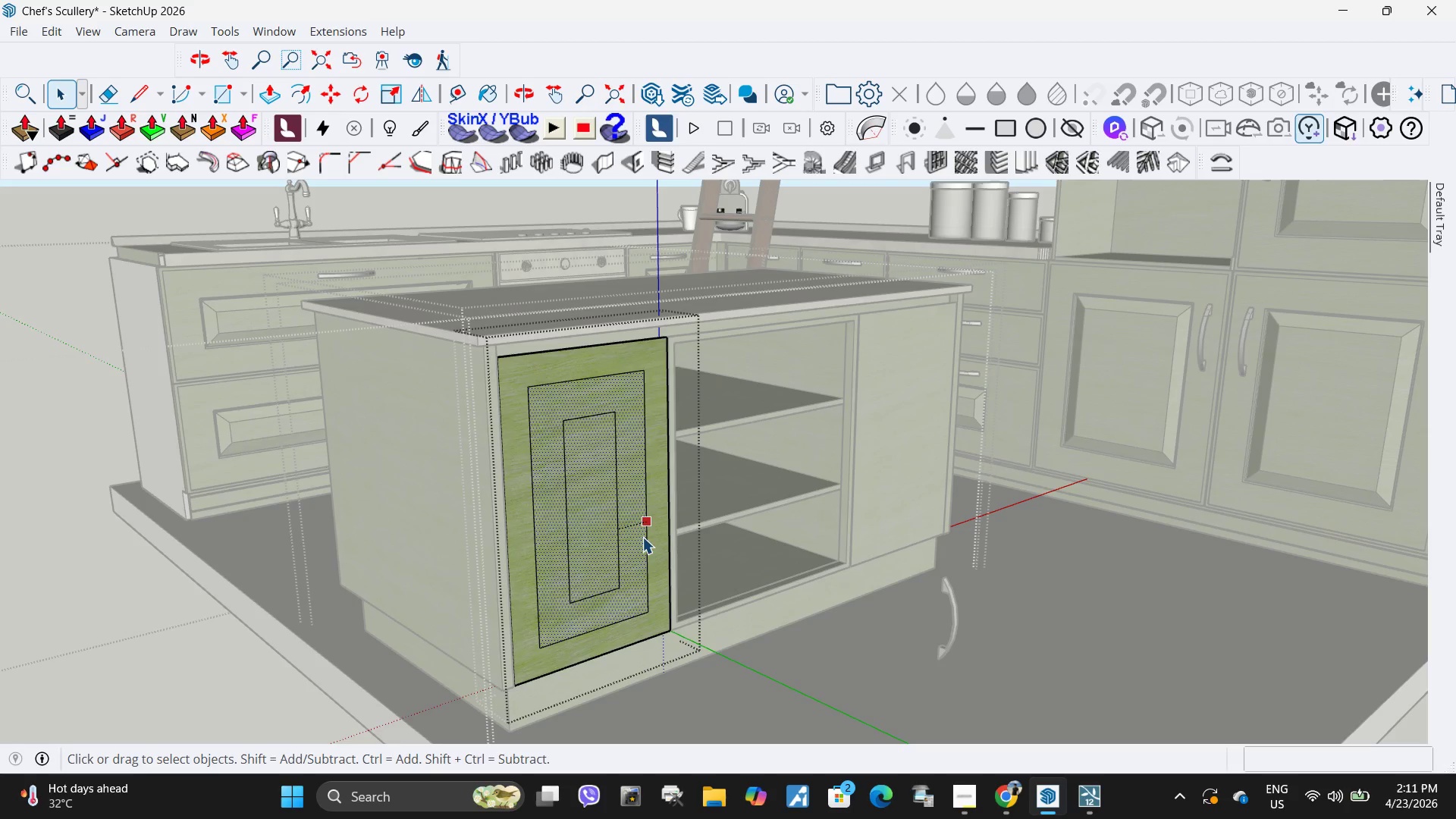 
key(Control+ControlLeft)
 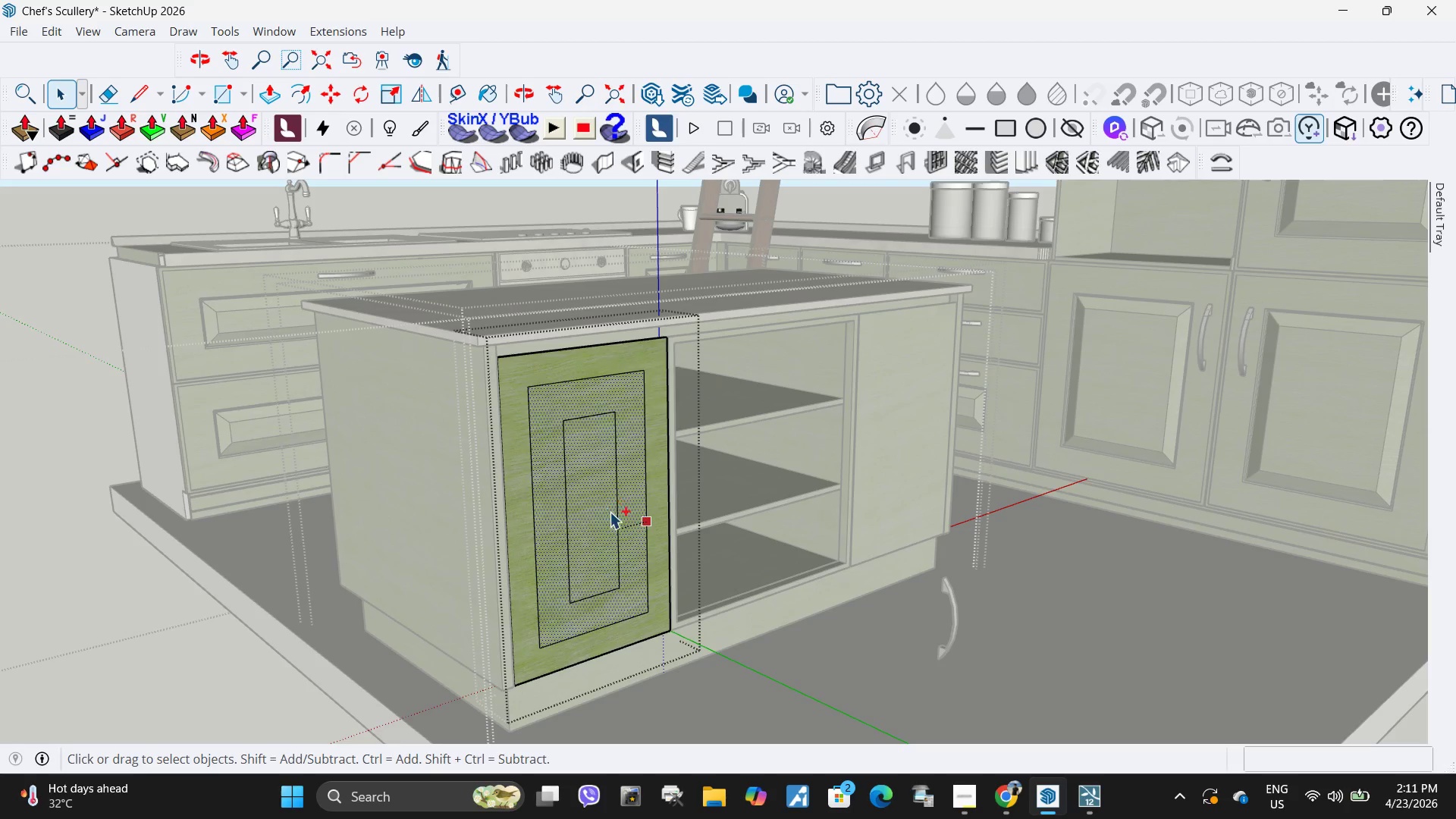 
key(Control+Z)
 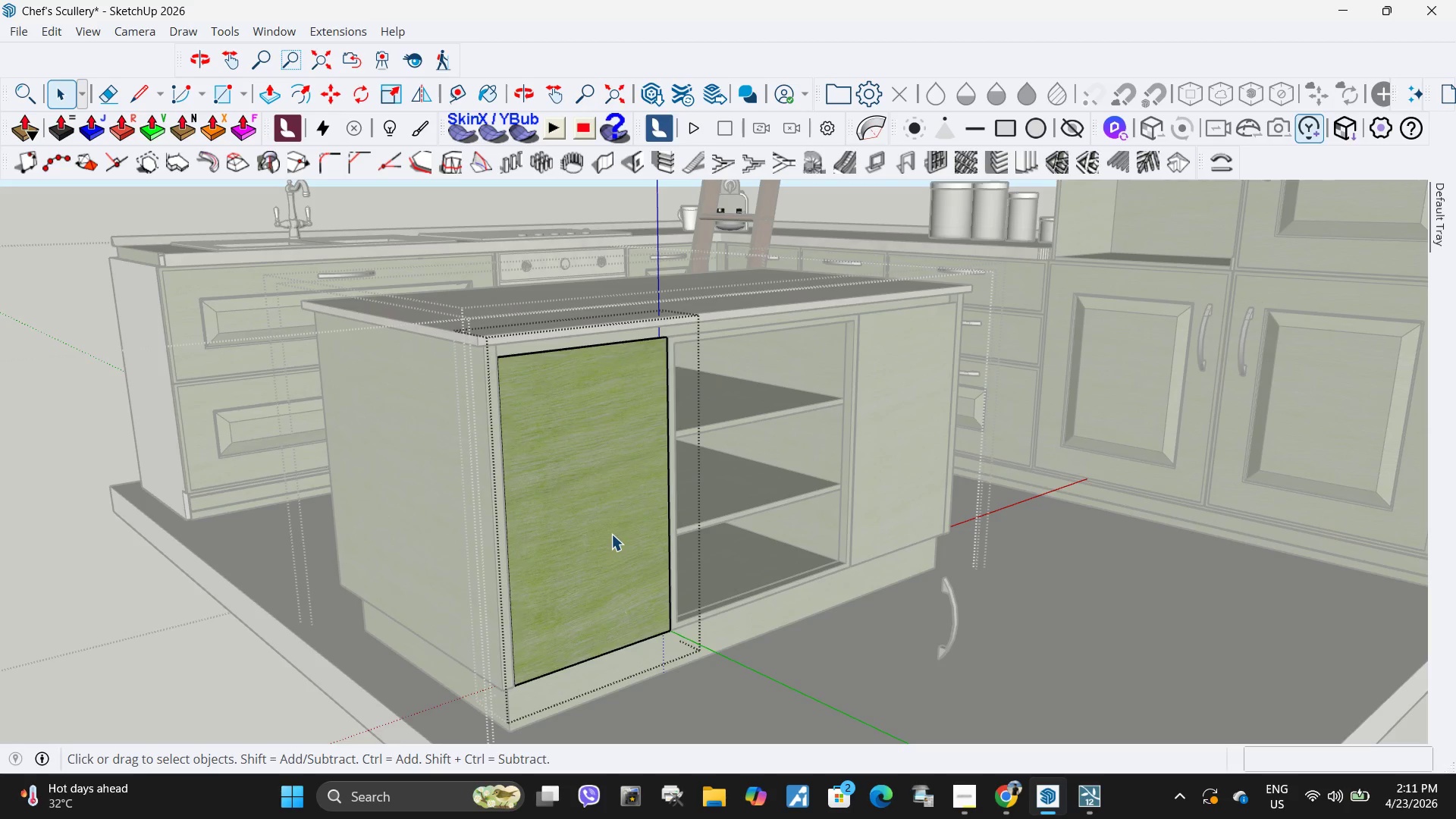 
key(Control+Y)
 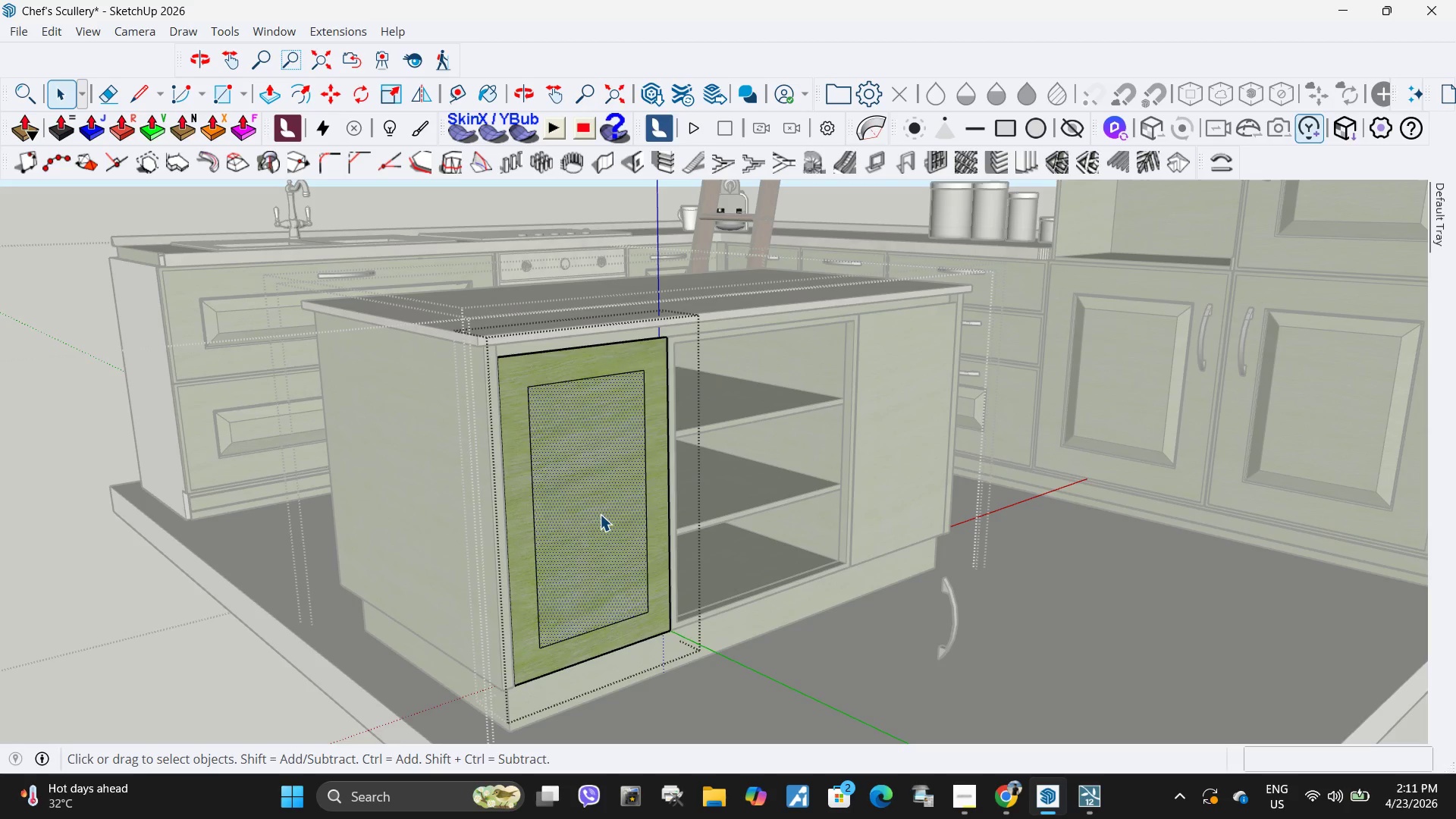 
key(P)
 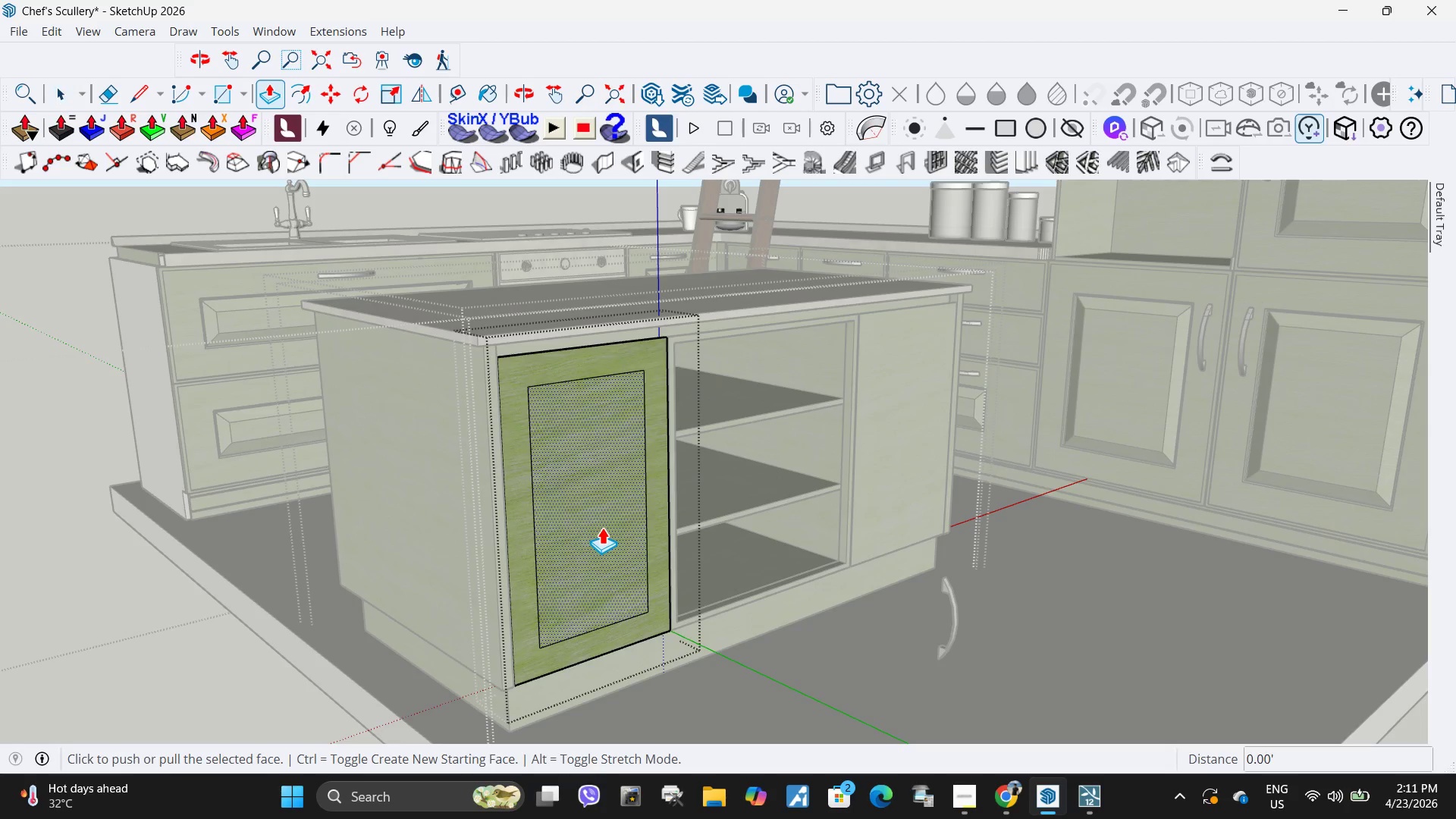 
left_click([602, 527])
 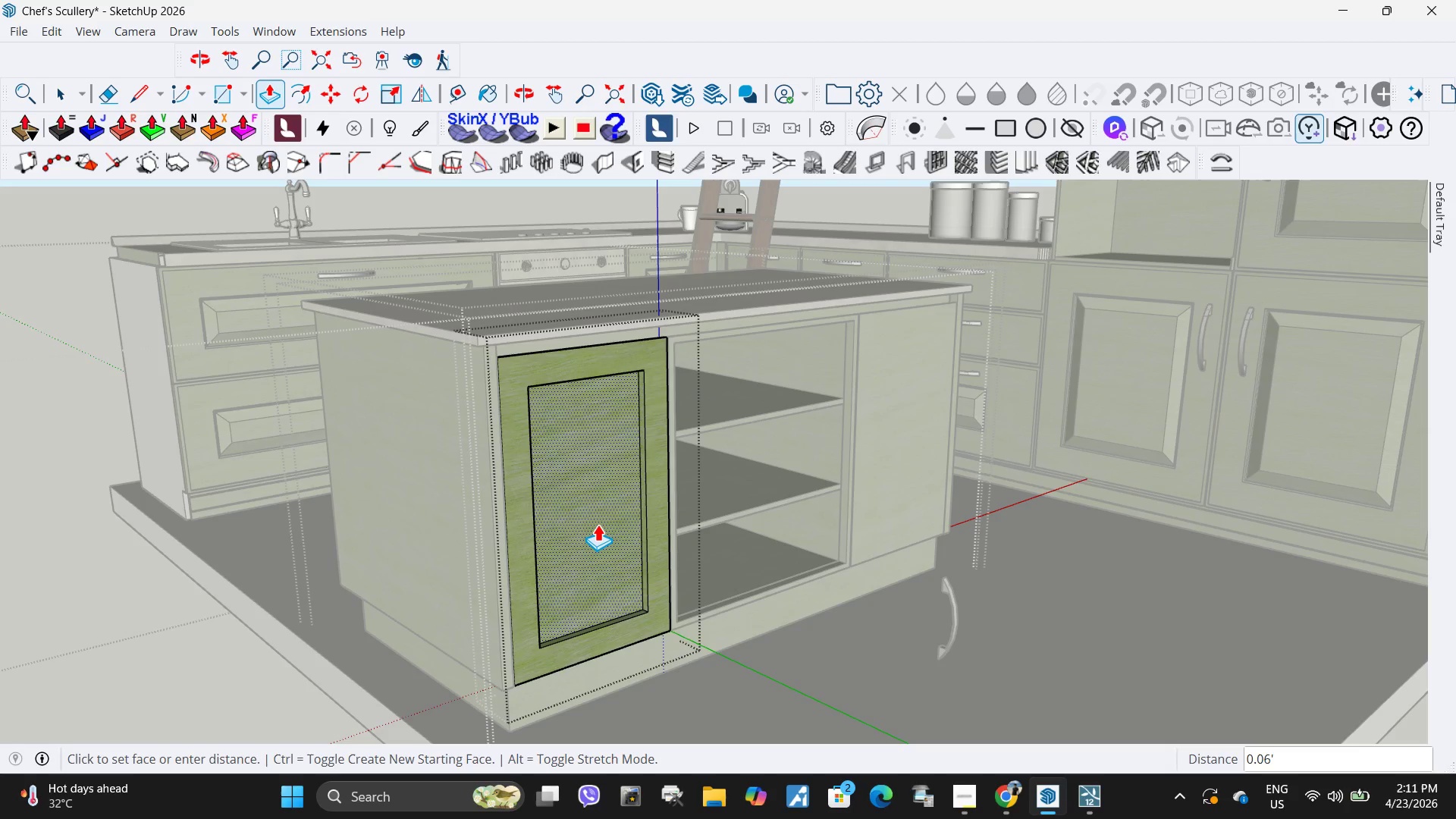 
key(NumpadDecimal)
 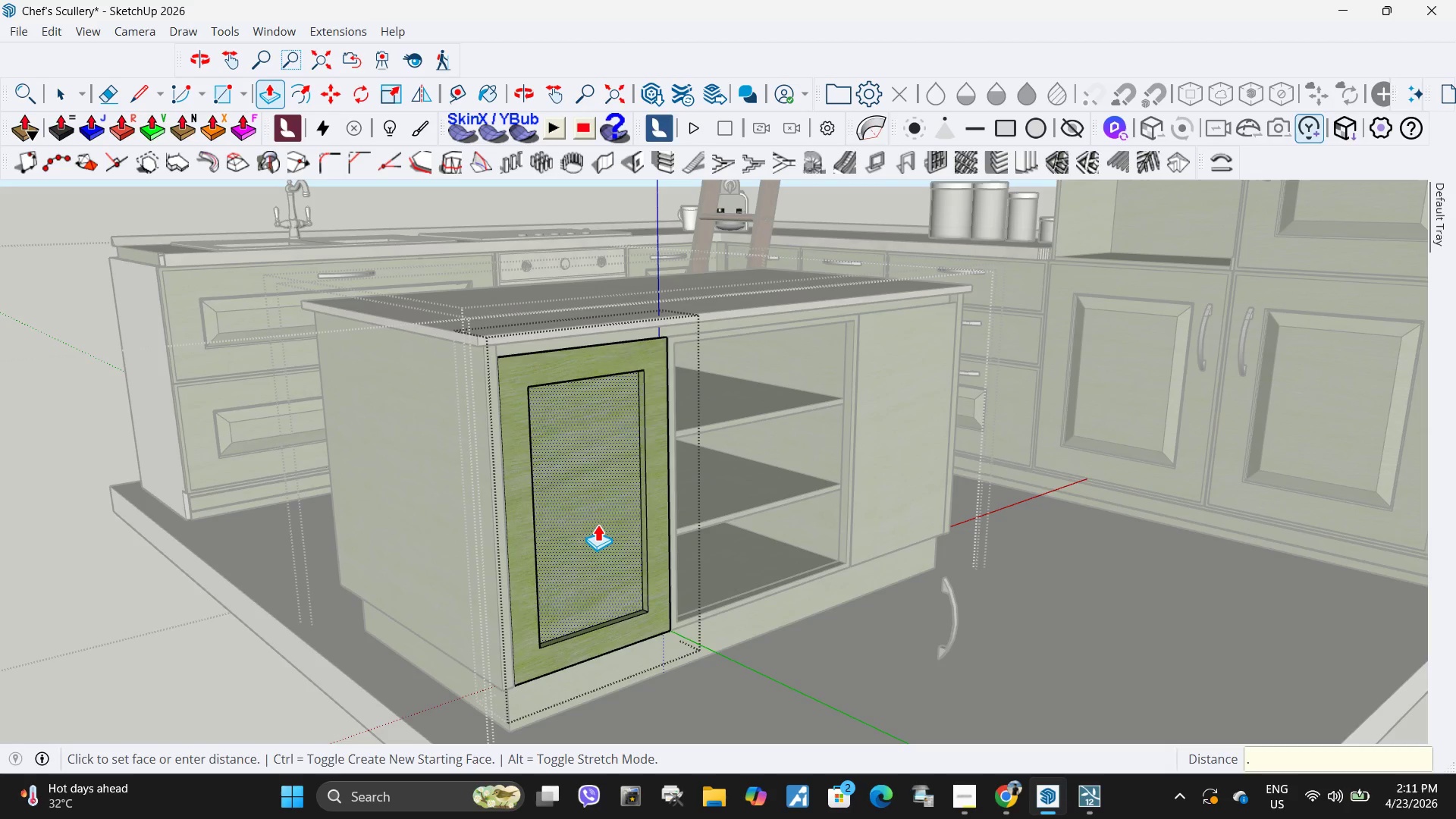 
key(Numpad0)
 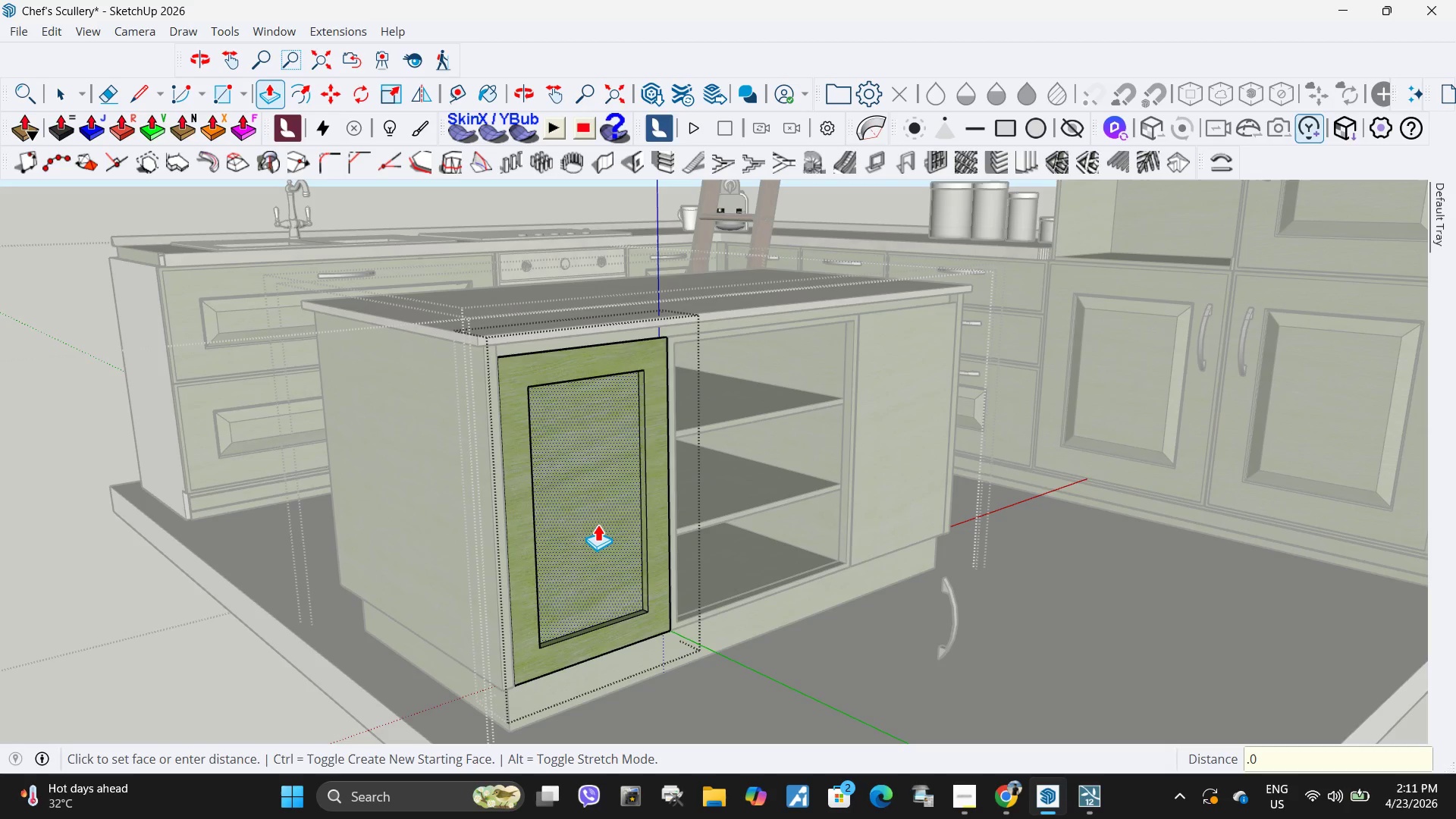 
key(Numpad5)
 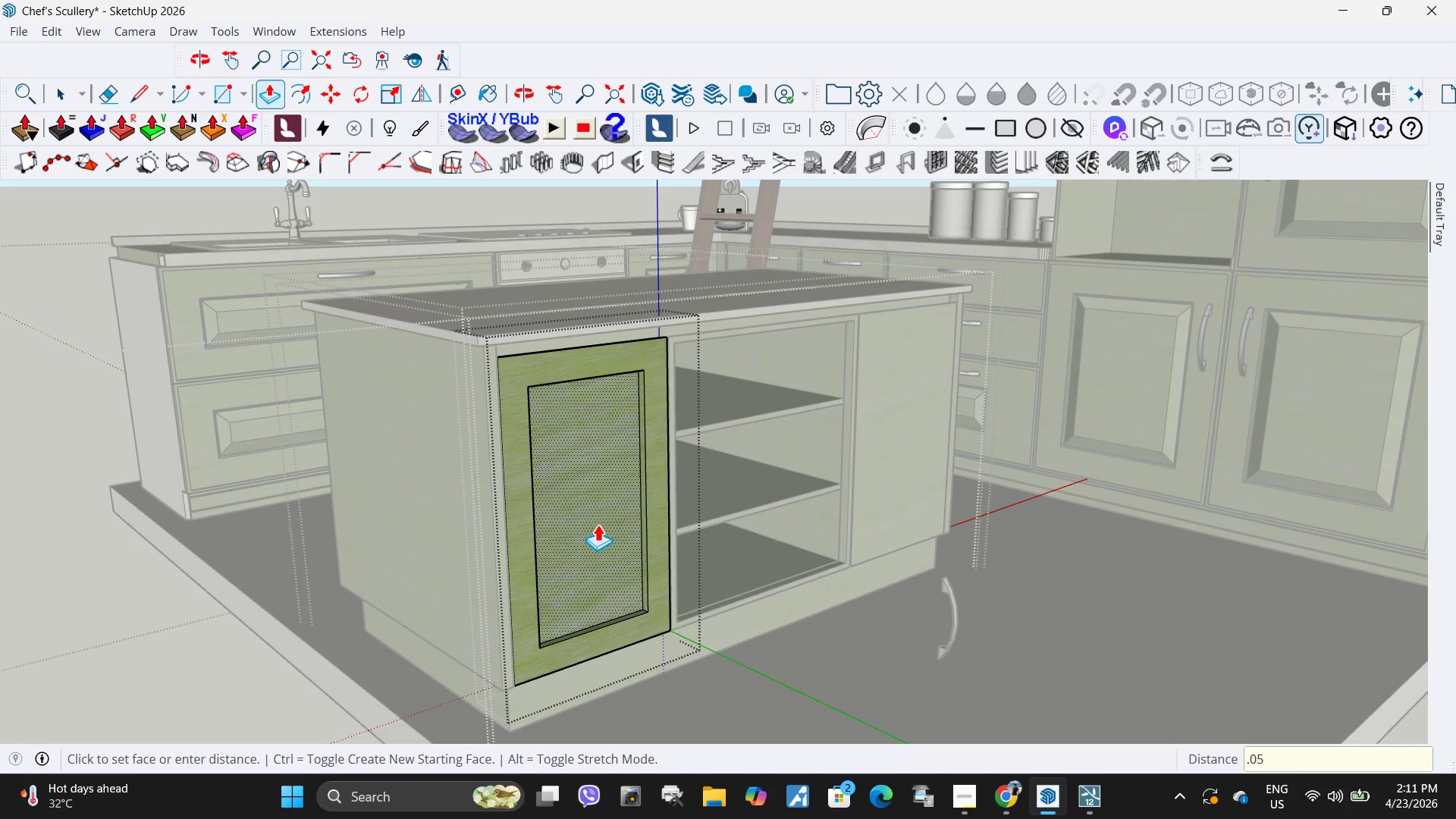 
key(NumpadEnter)
 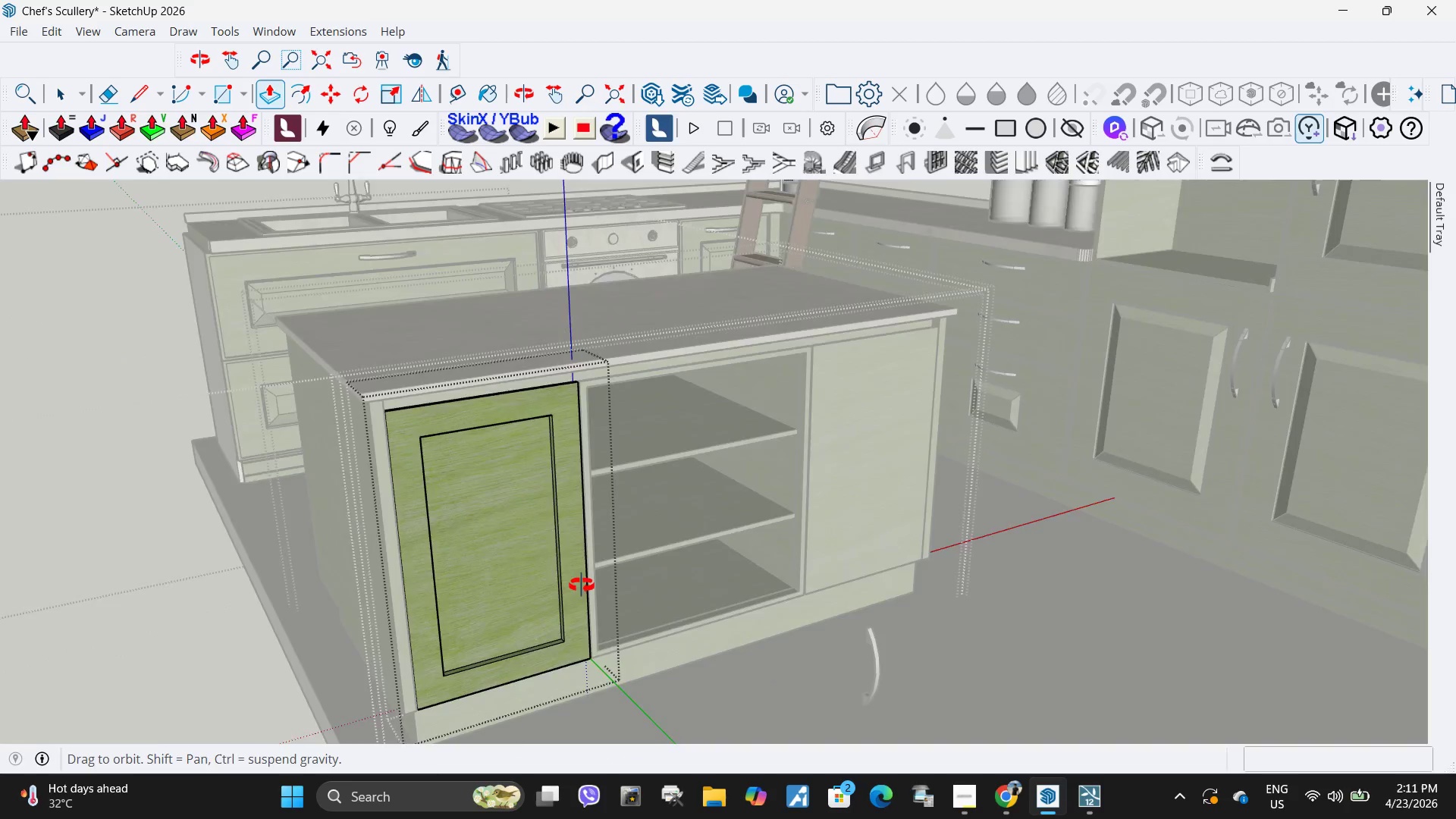 
key(Space)
 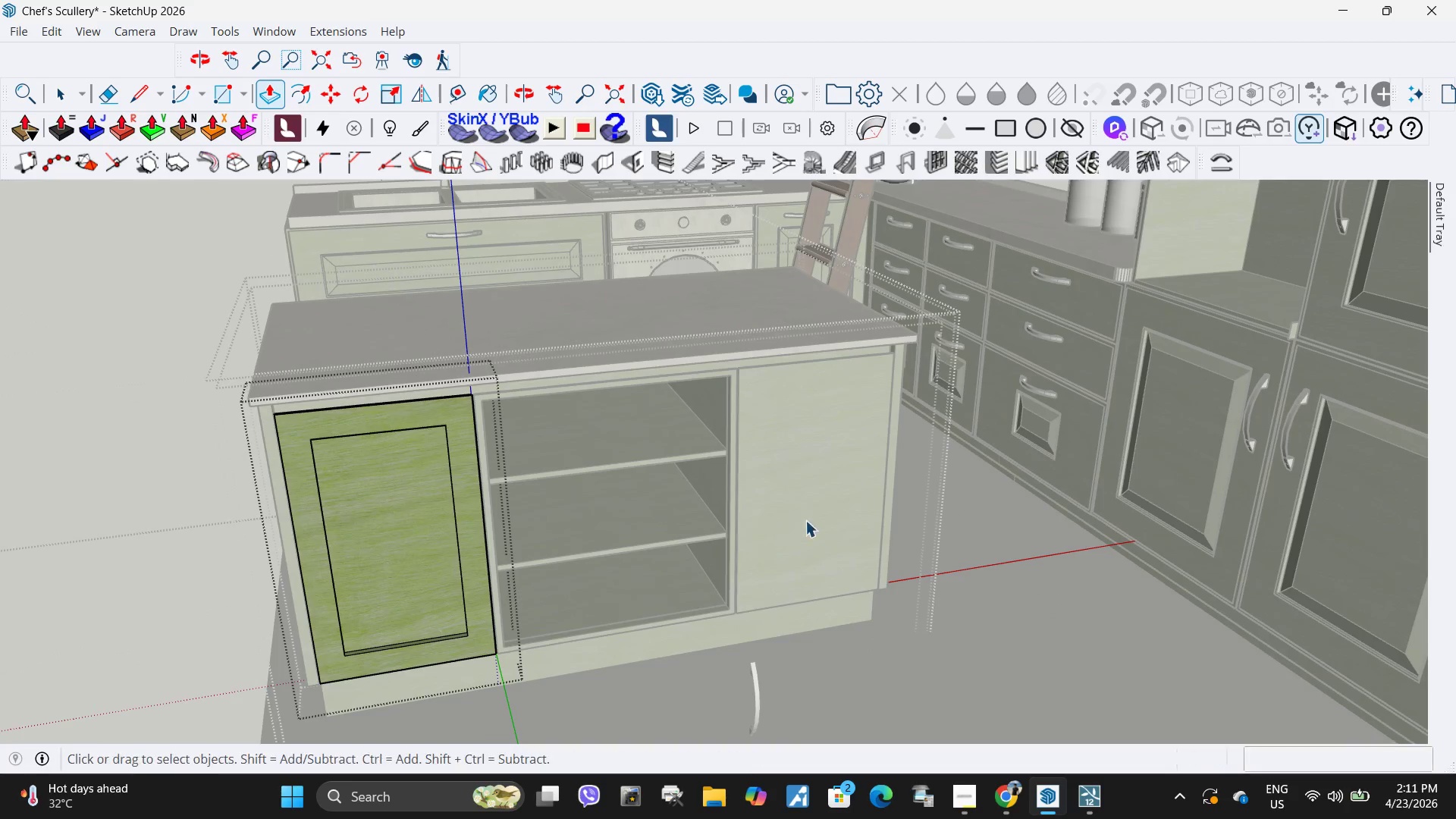 
key(Escape)
 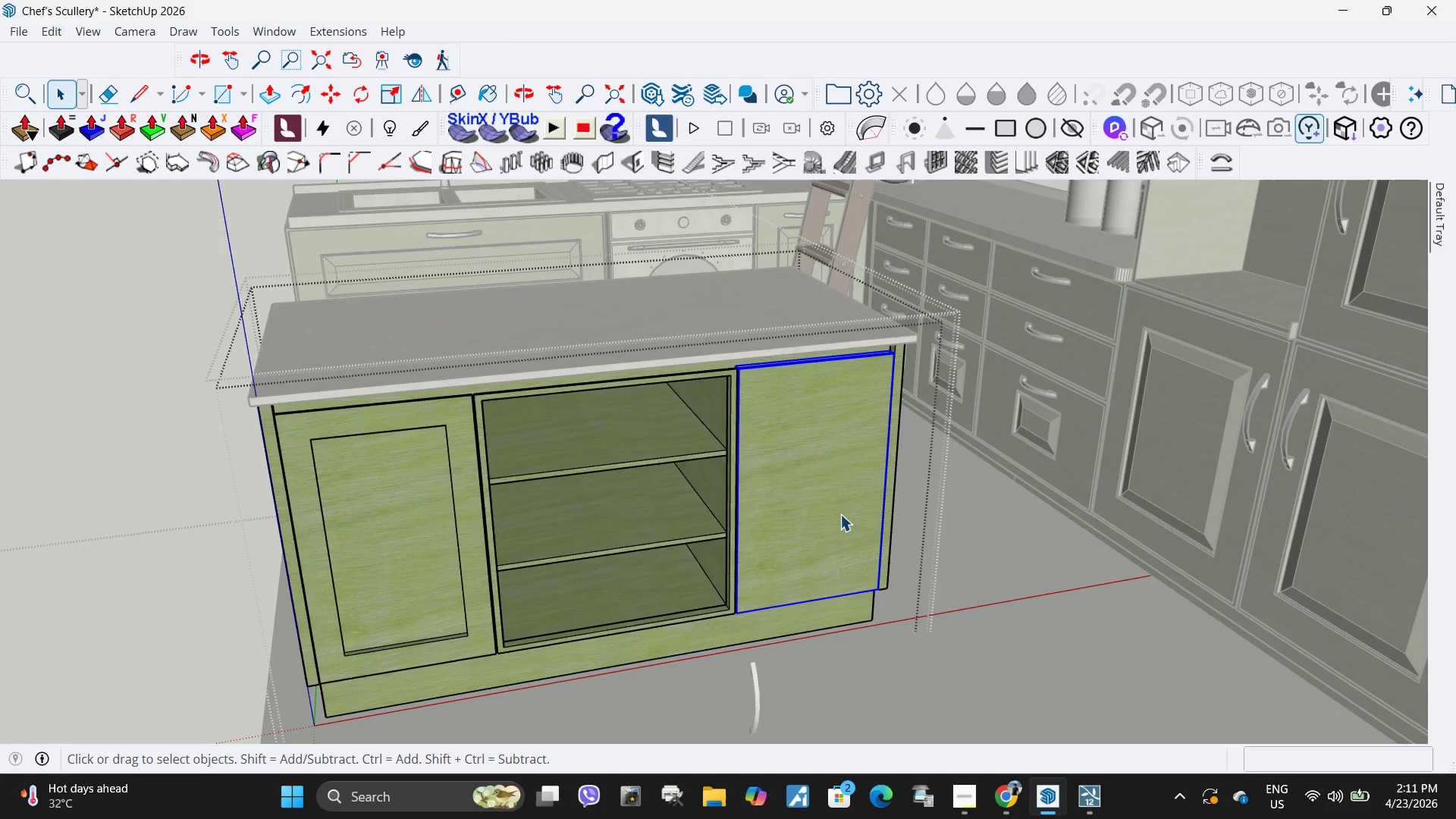 
double_click([833, 513])
 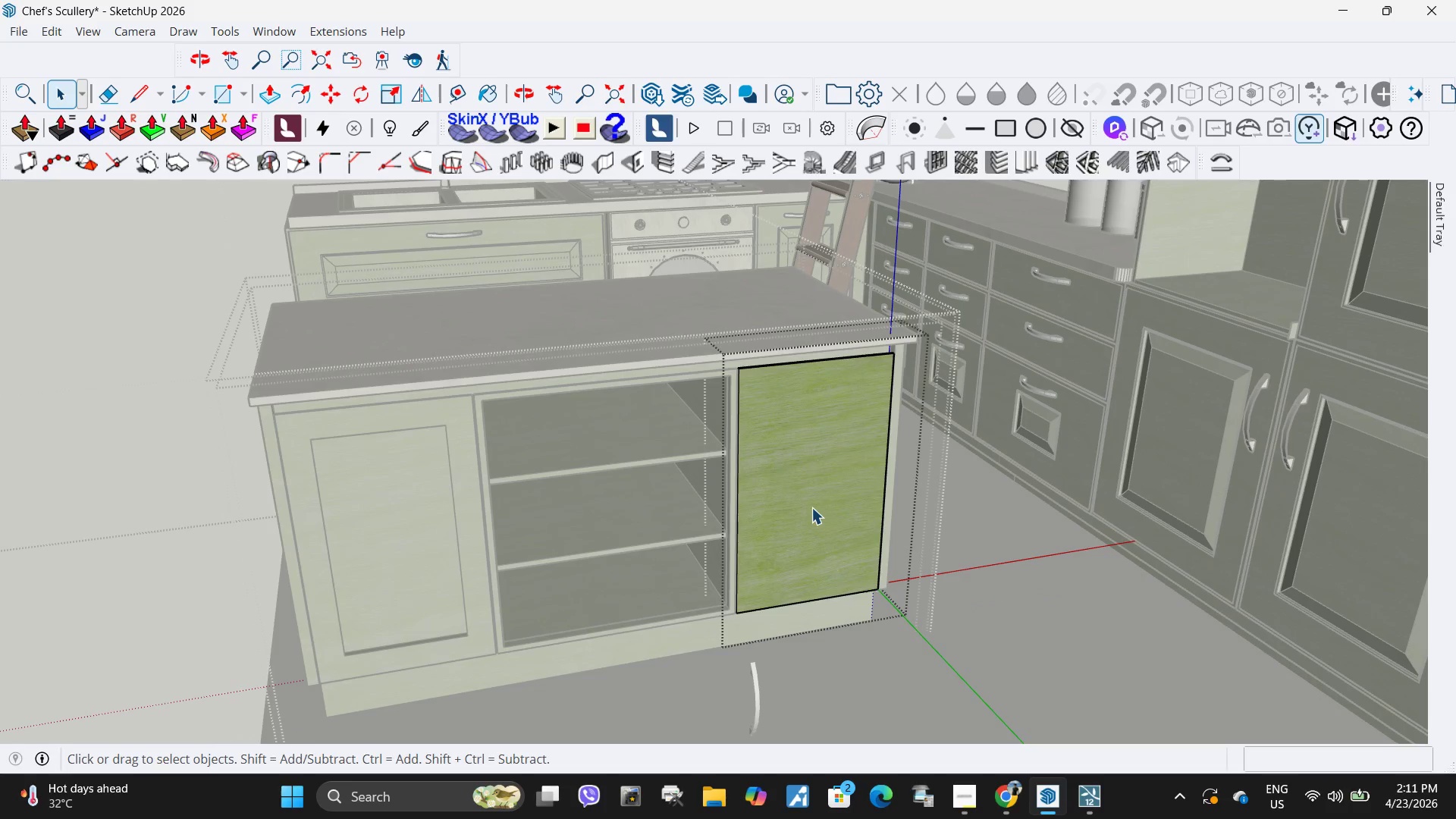 
triple_click([811, 504])
 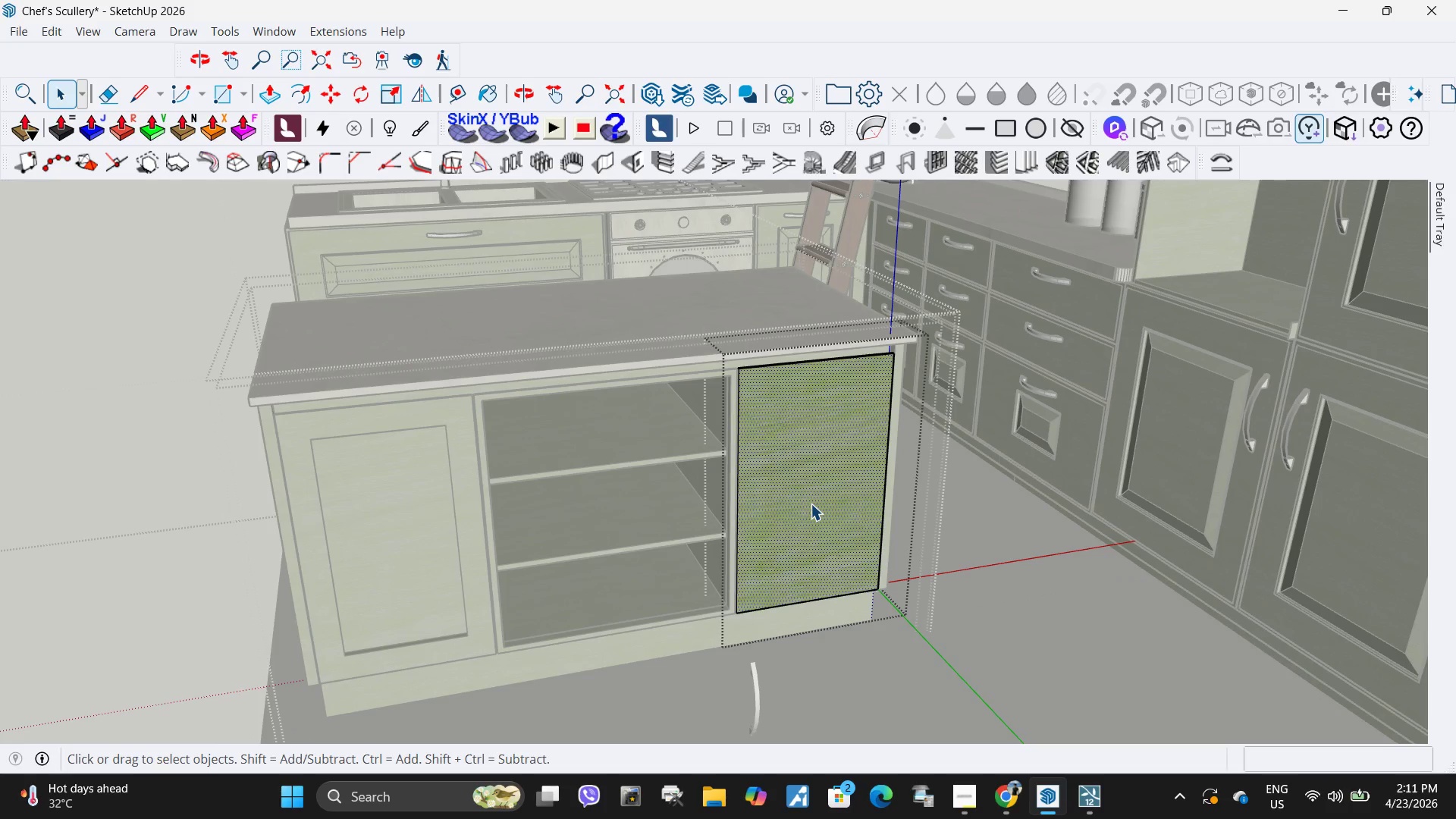 
key(F)
 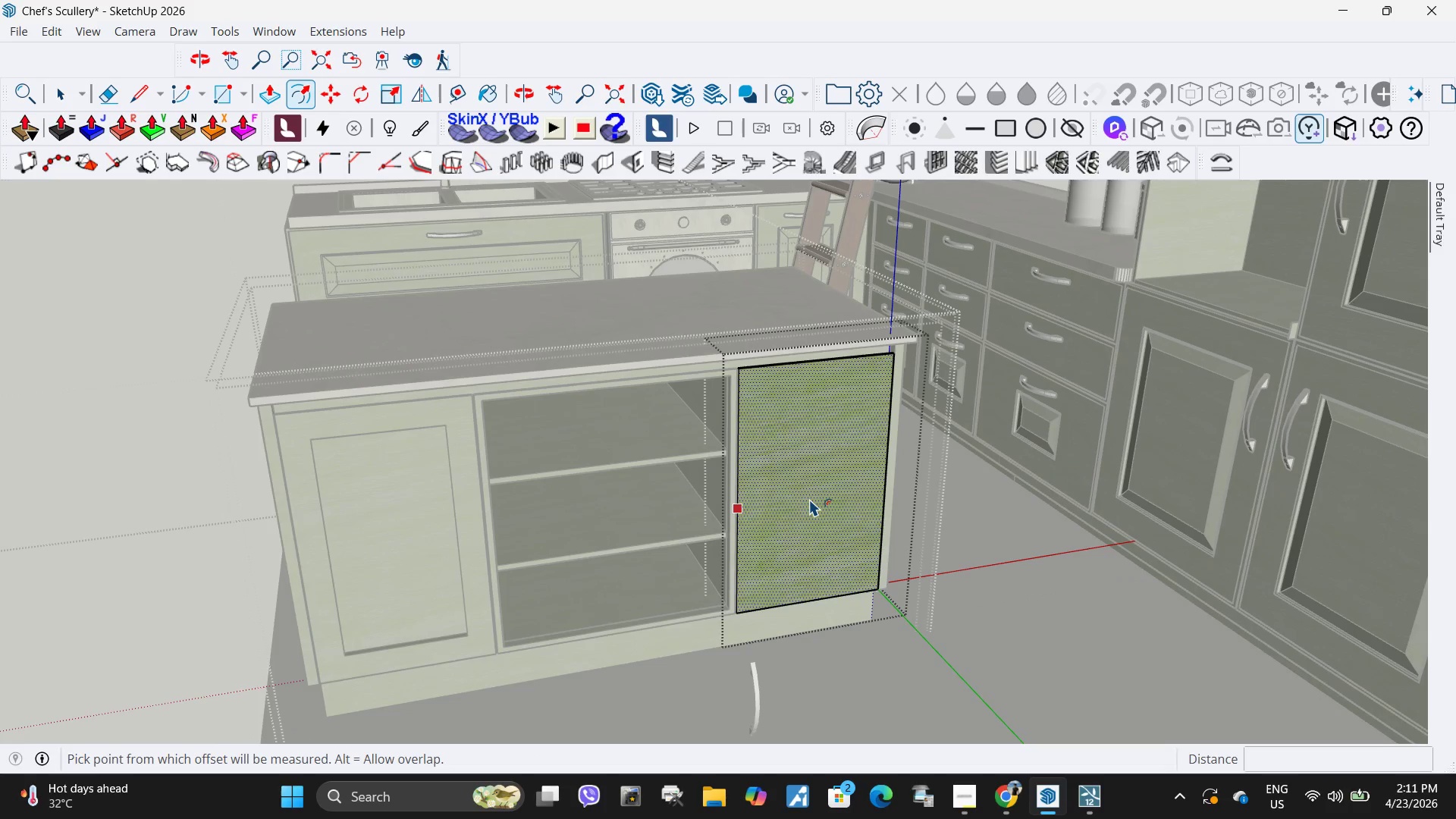 
left_click([809, 499])
 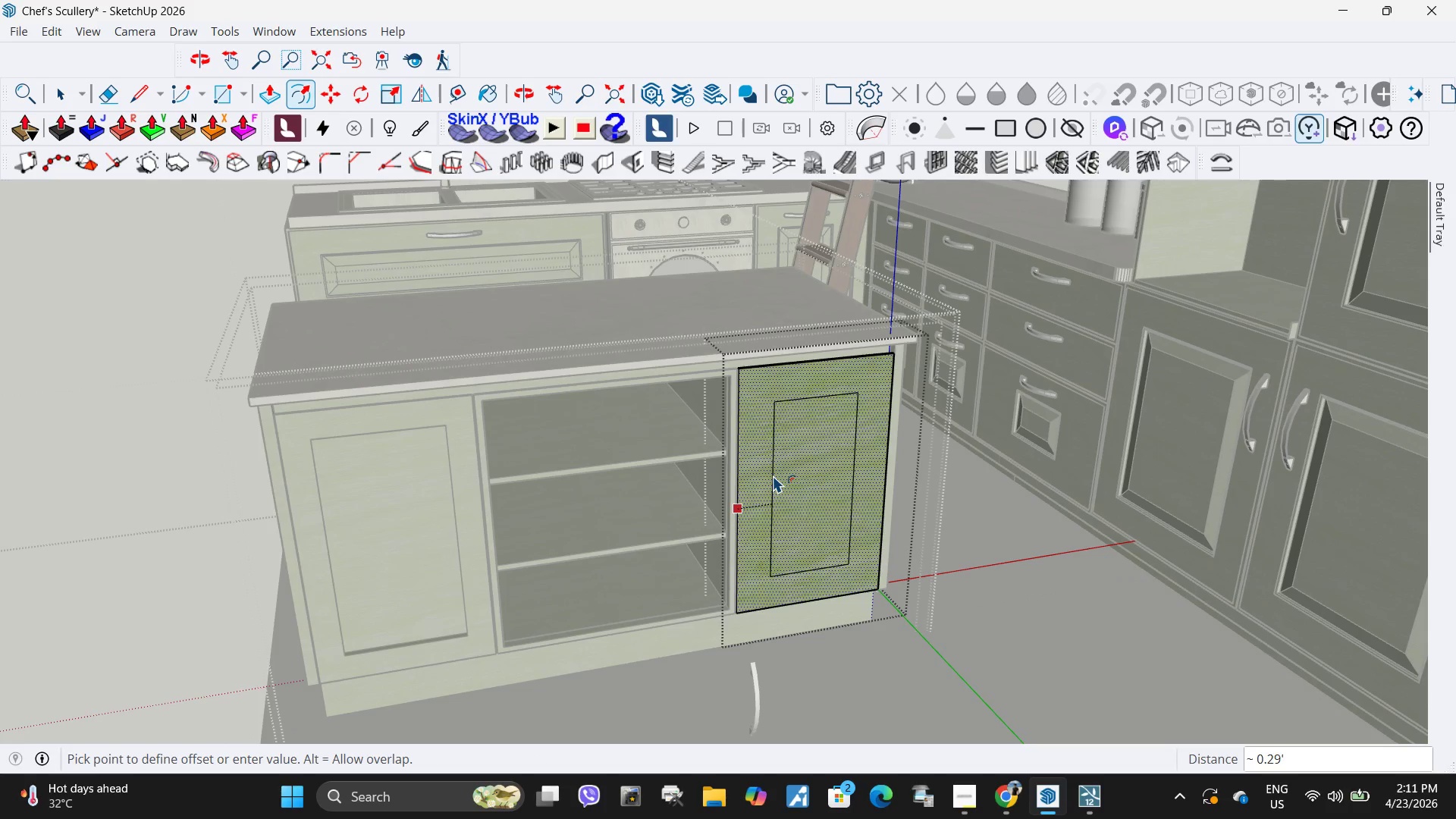 
key(NumpadDecimal)
 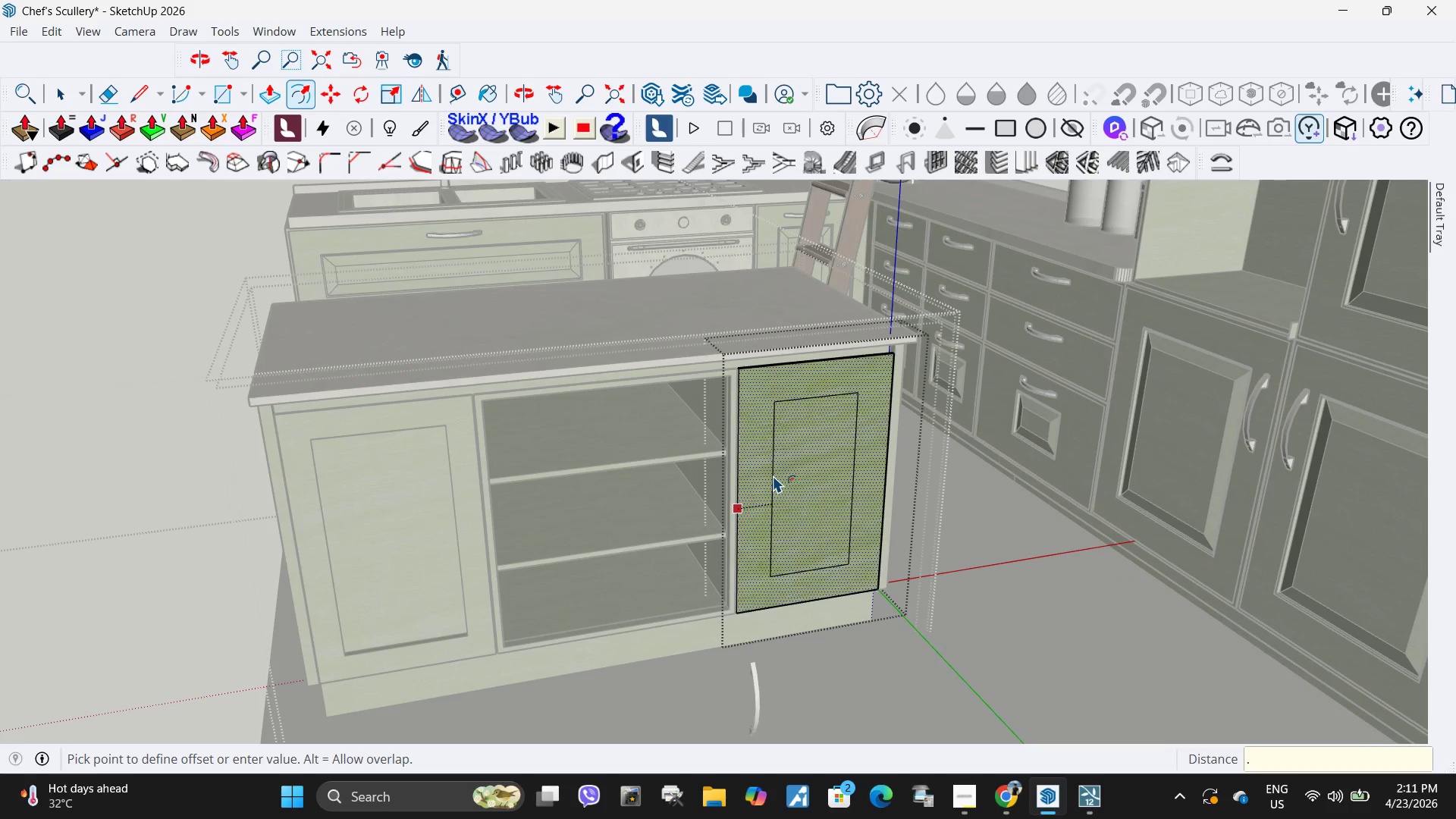 
key(Numpad2)
 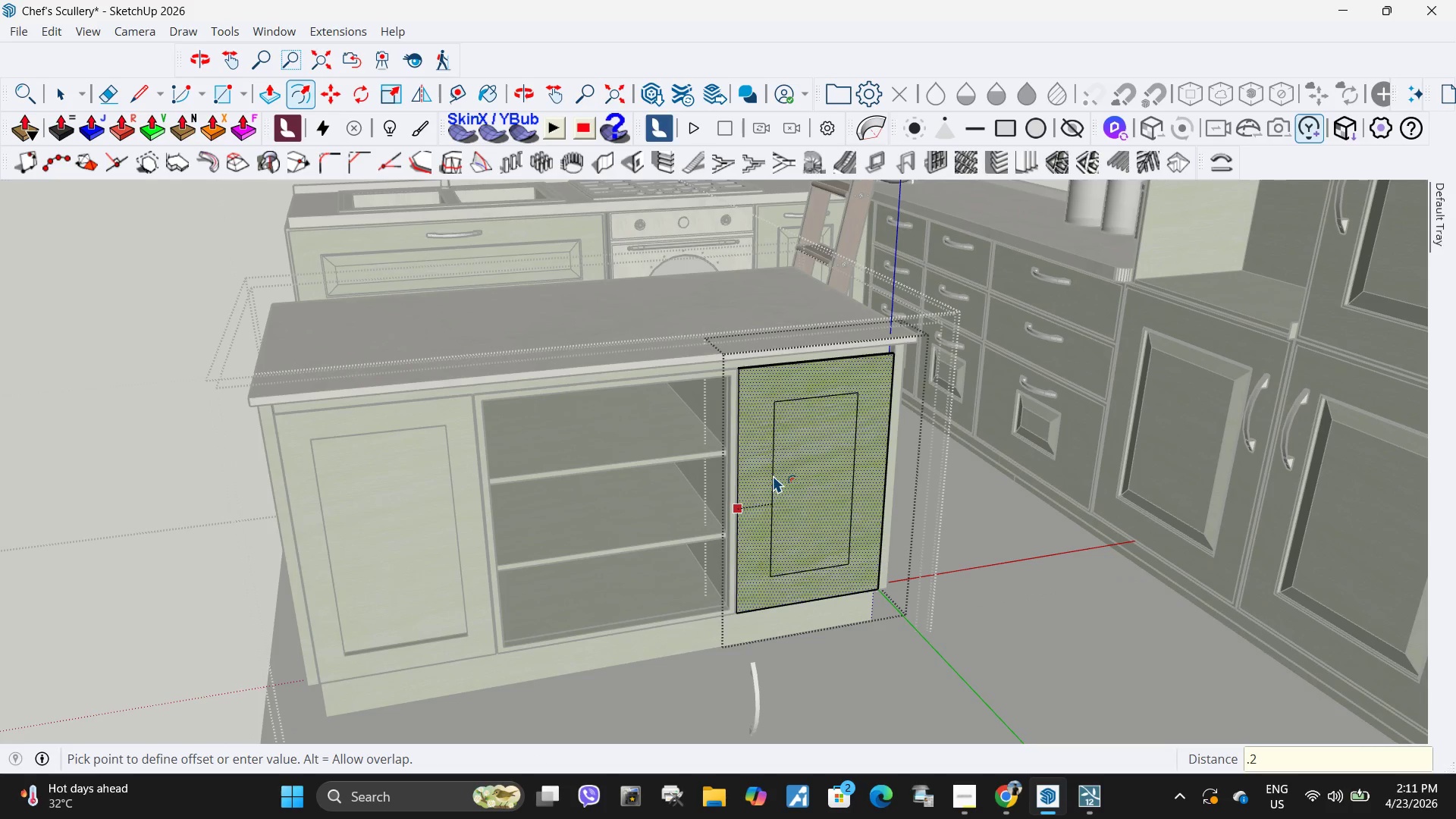 
key(Numpad0)
 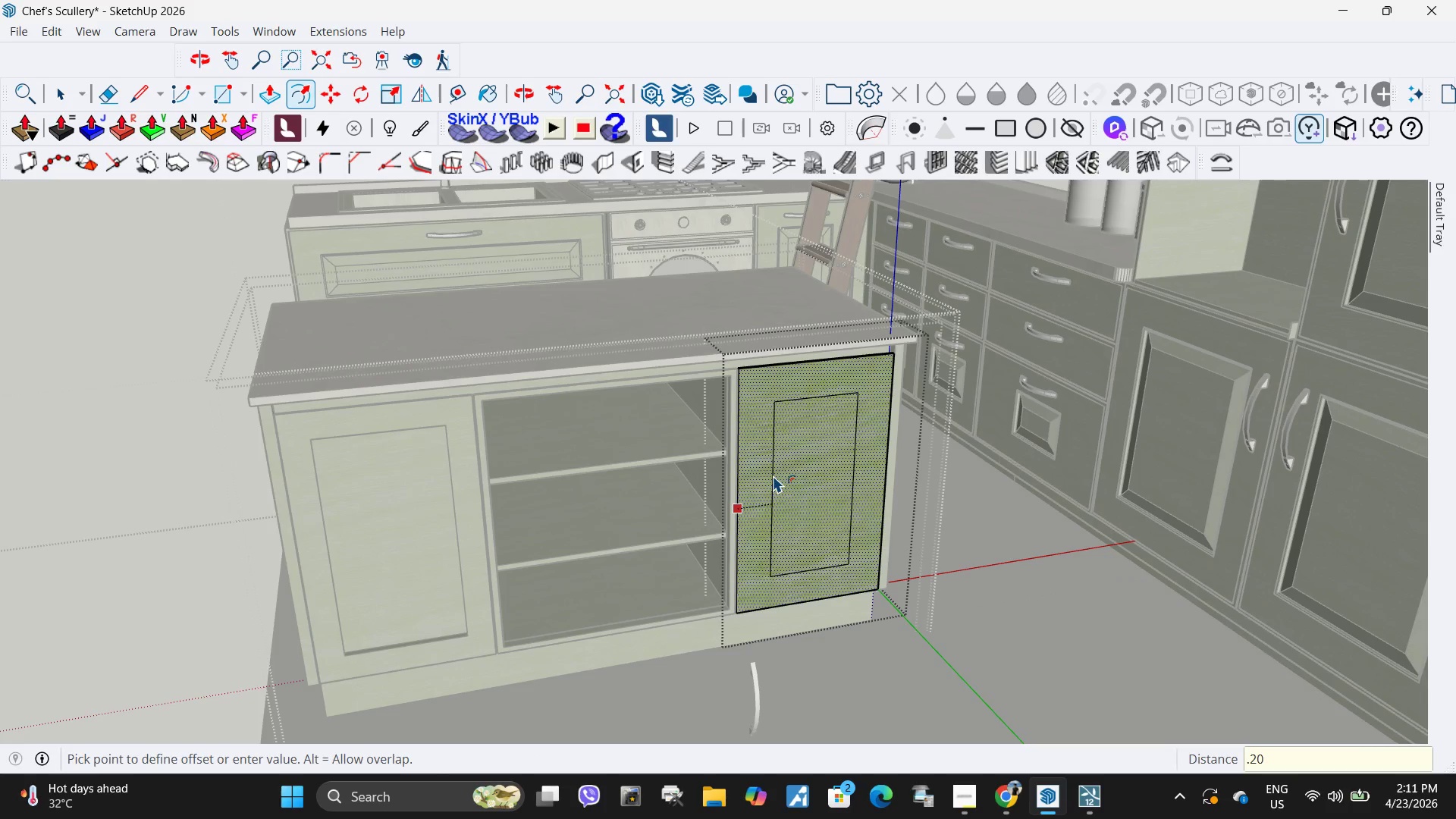 
key(NumpadEnter)
 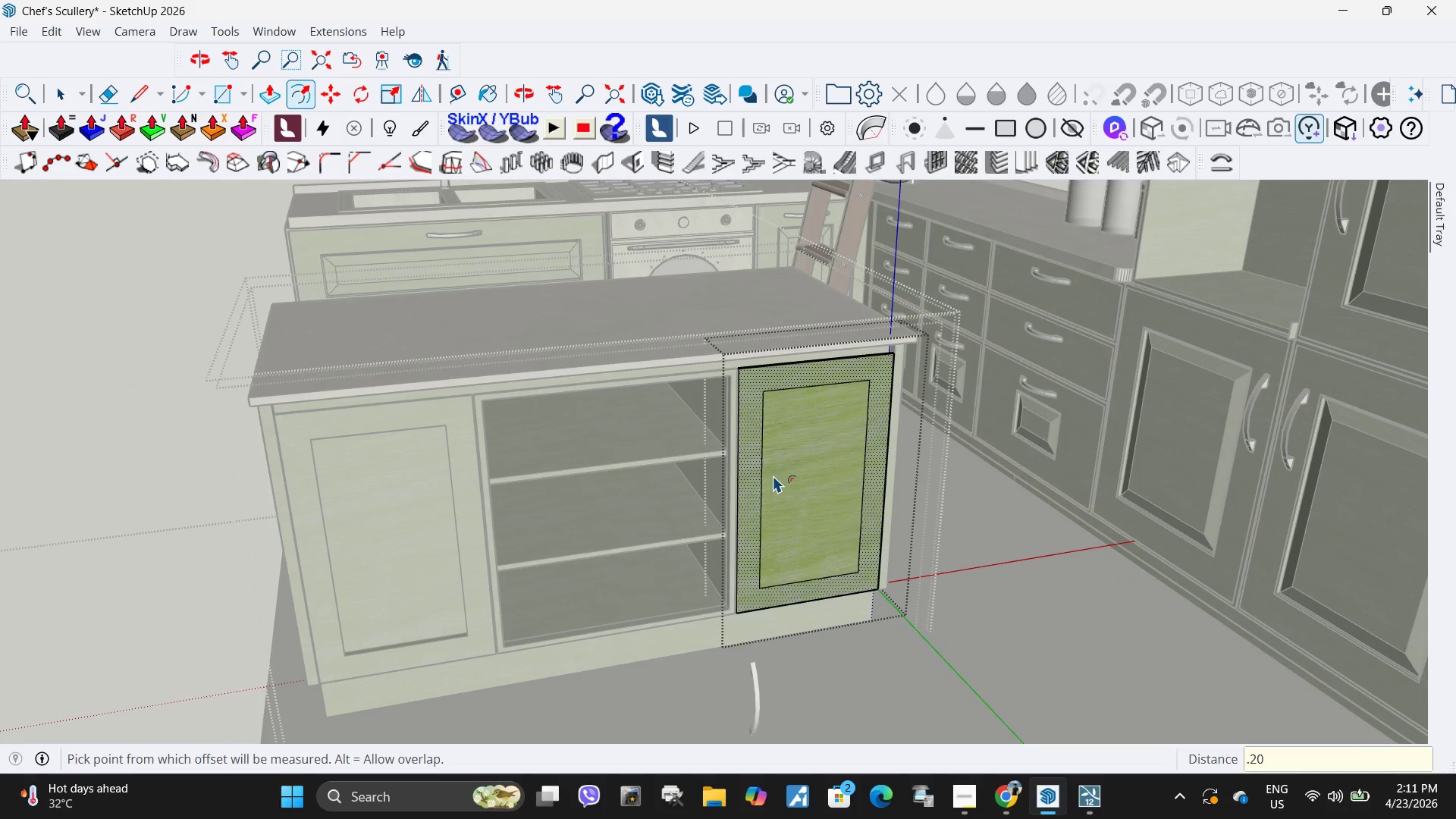 
key(Space)
 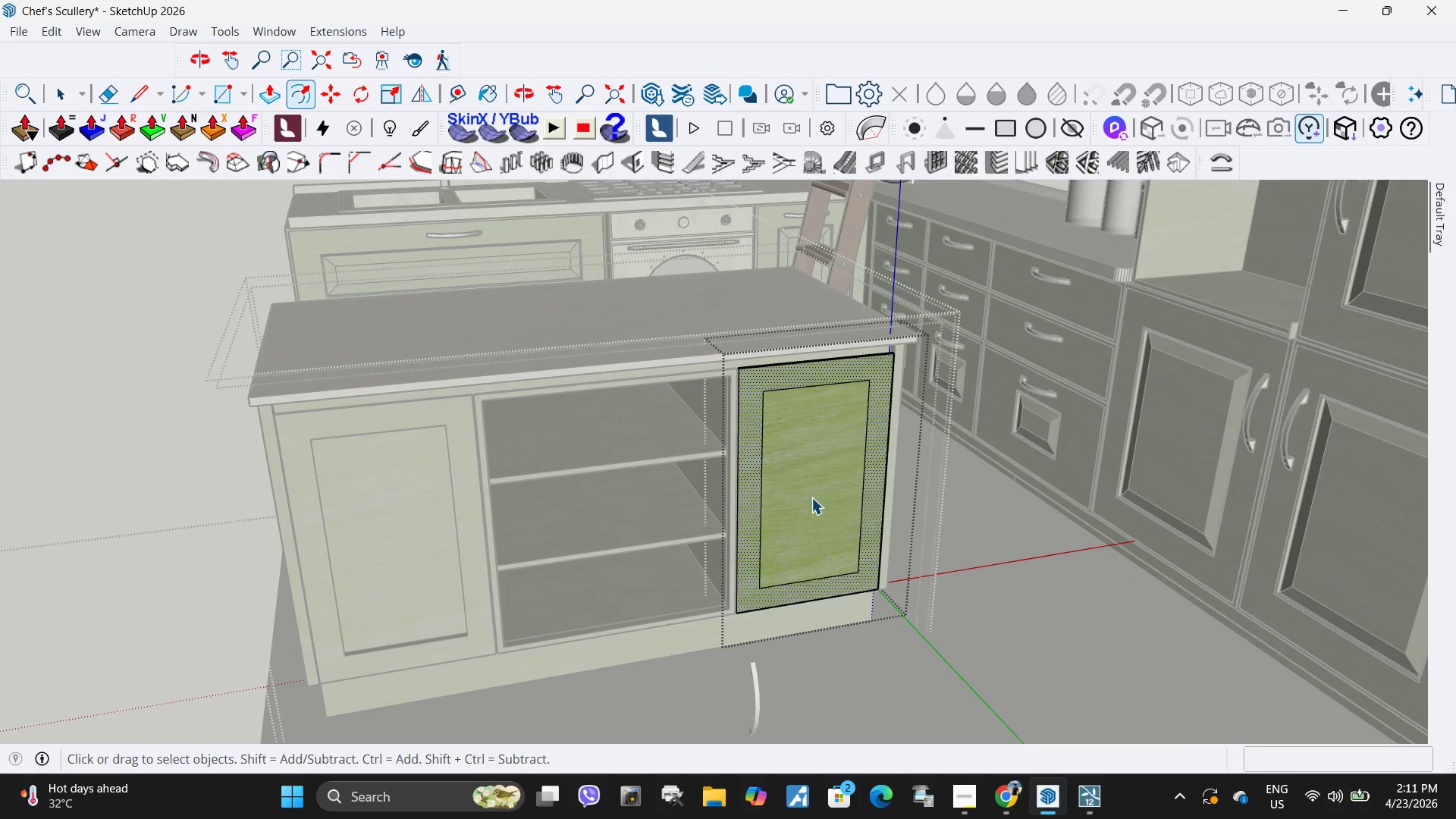 
left_click([811, 497])
 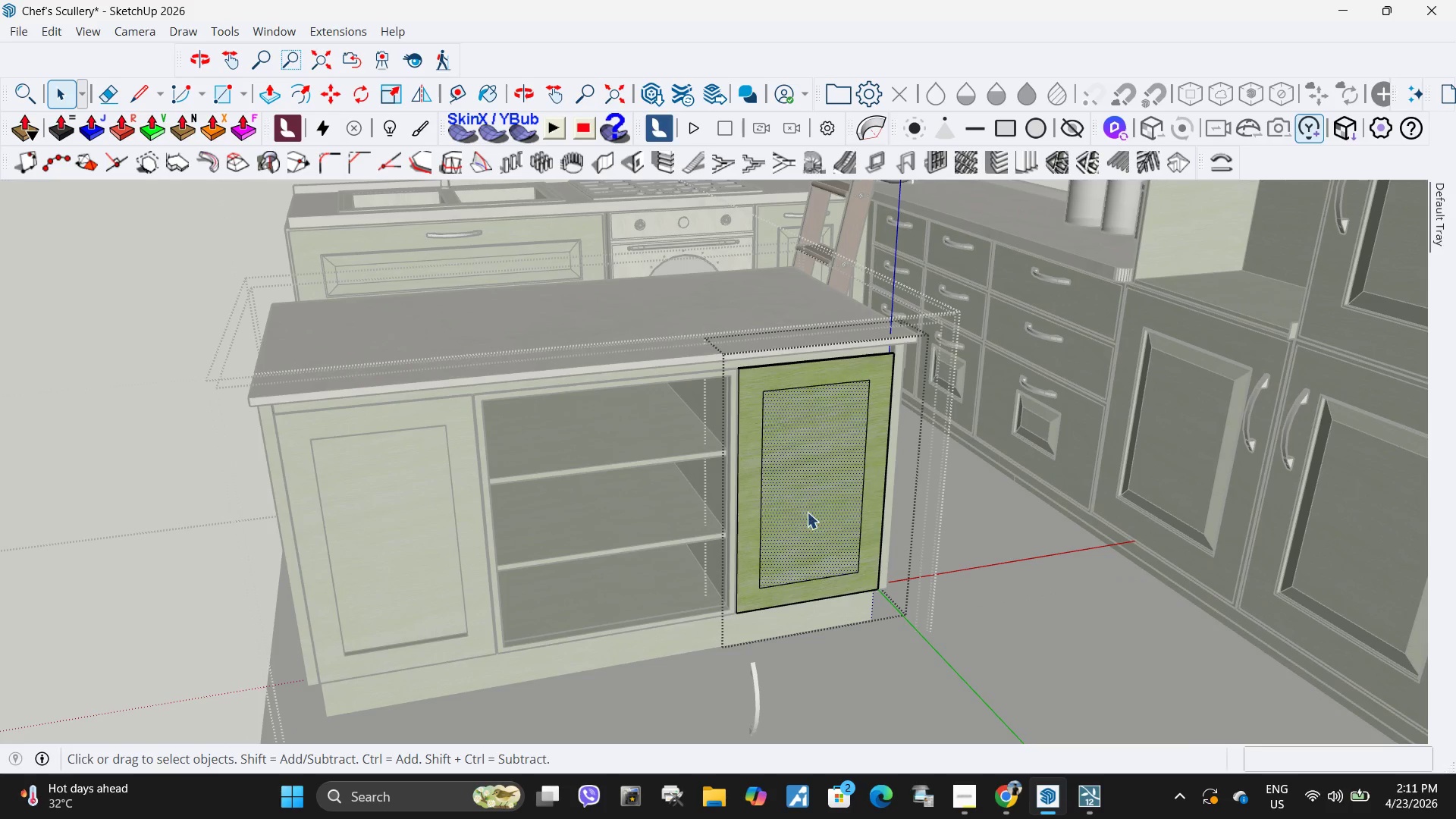 
key(Control+Z)
 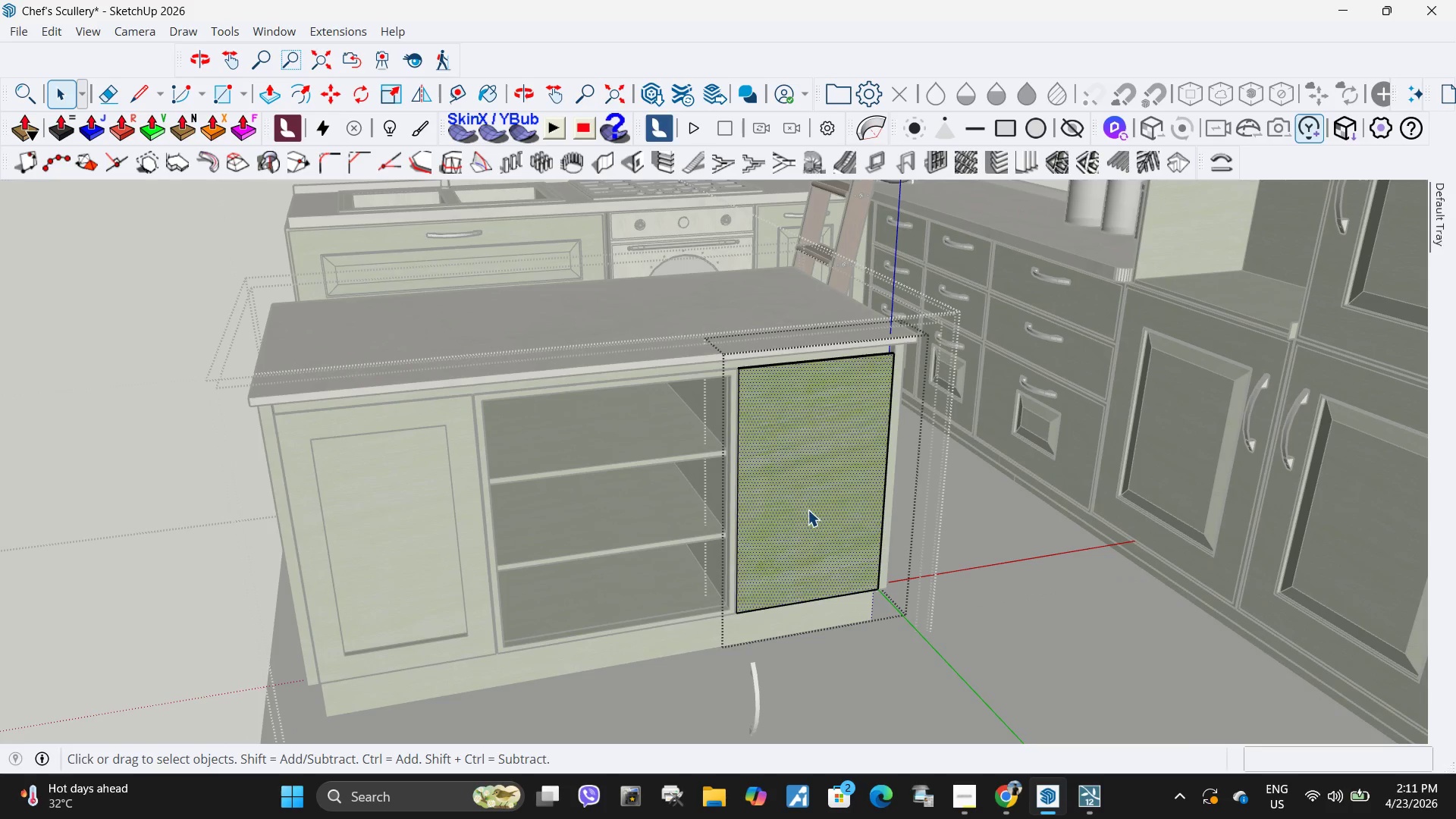 
key(F)
 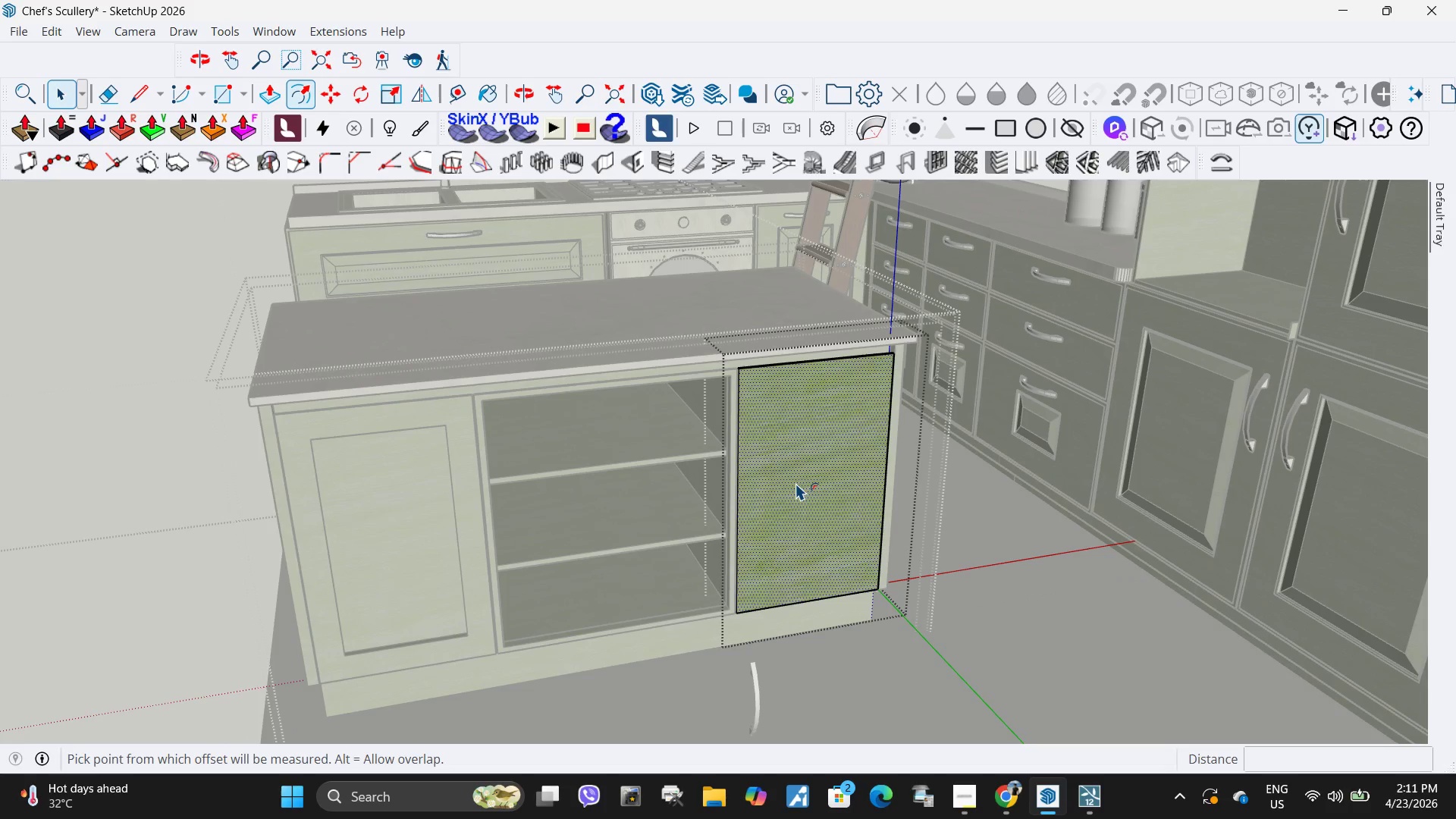 
left_click([795, 483])
 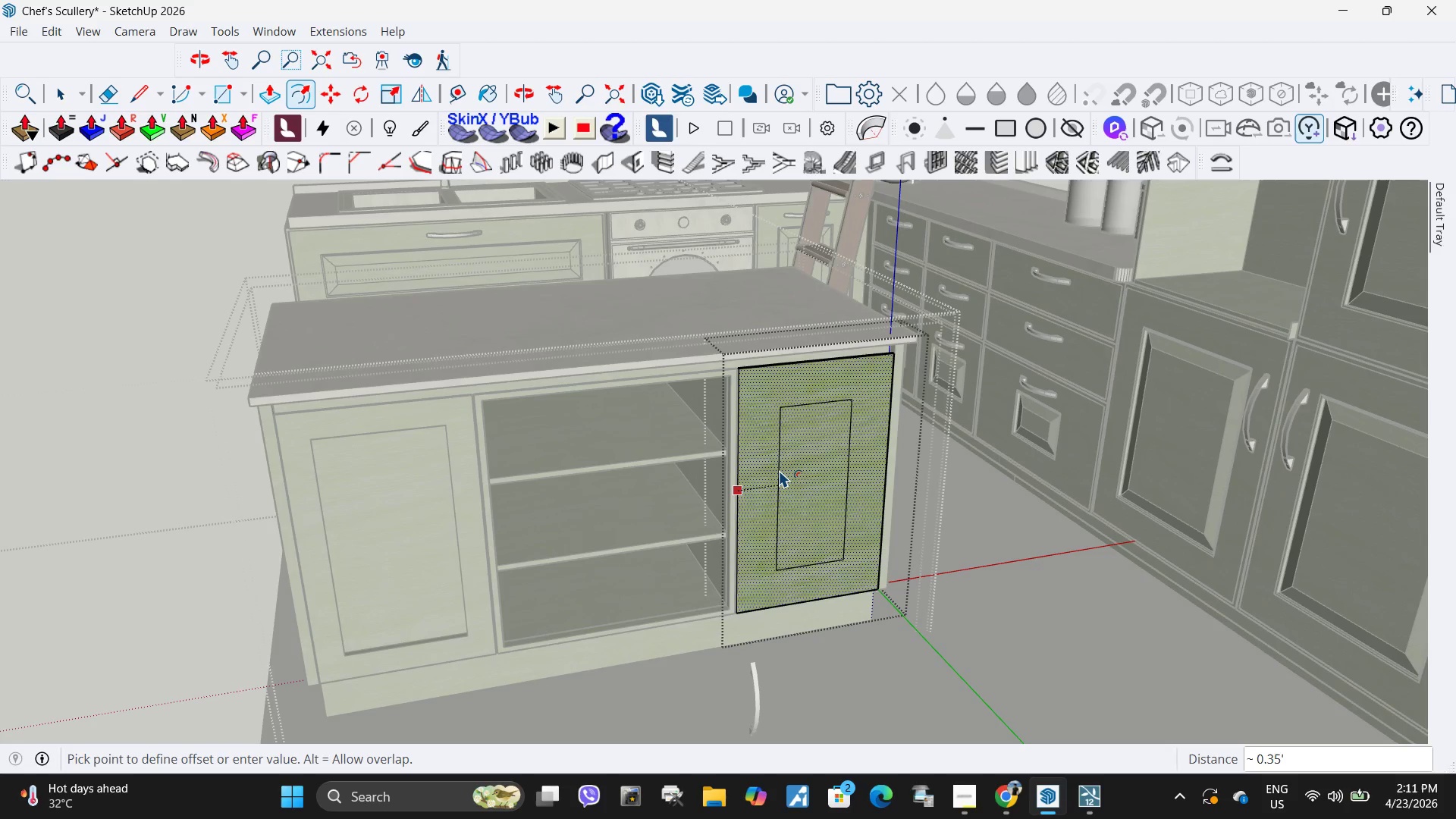 
key(NumpadDecimal)
 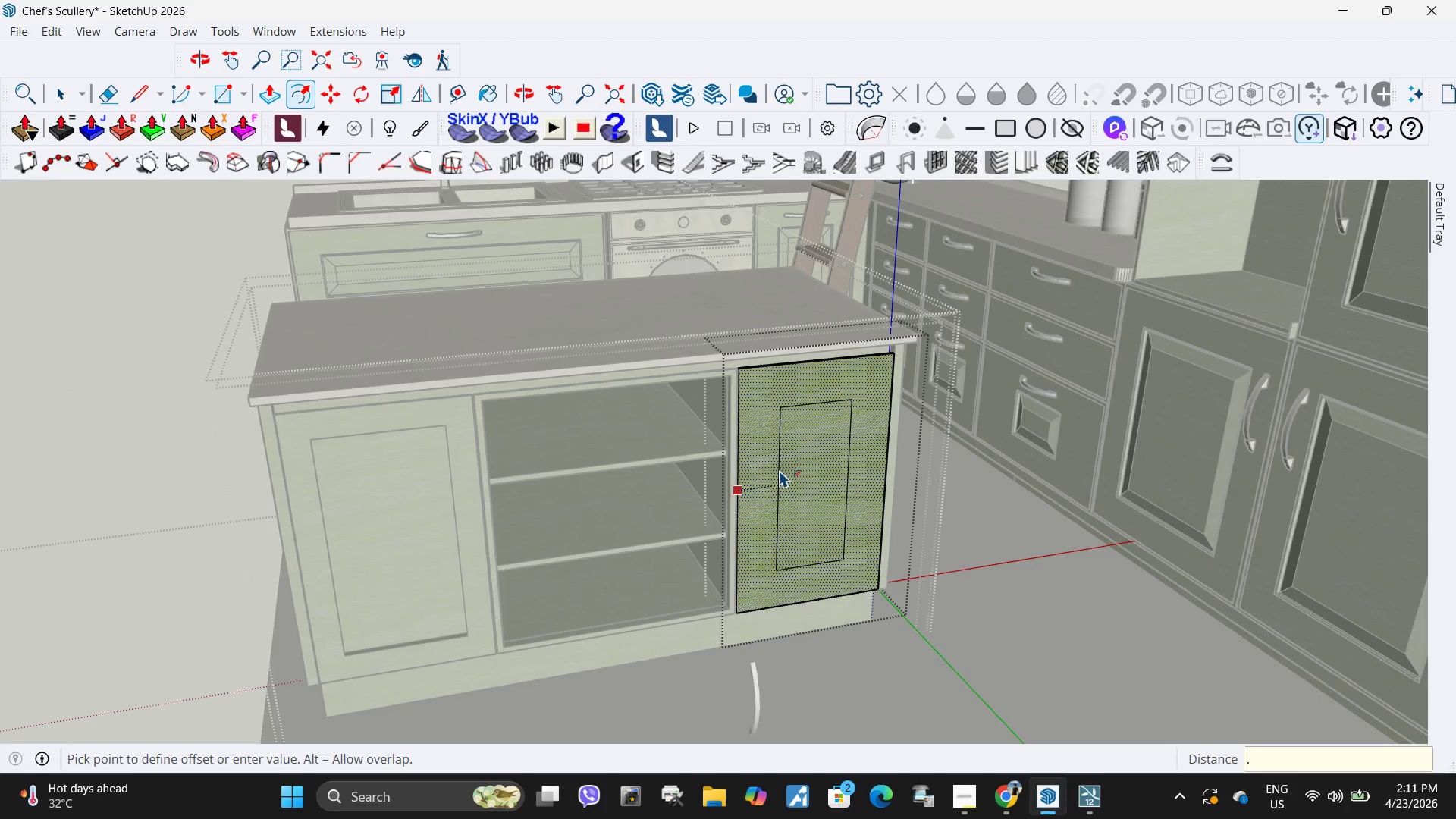 
key(Numpad2)
 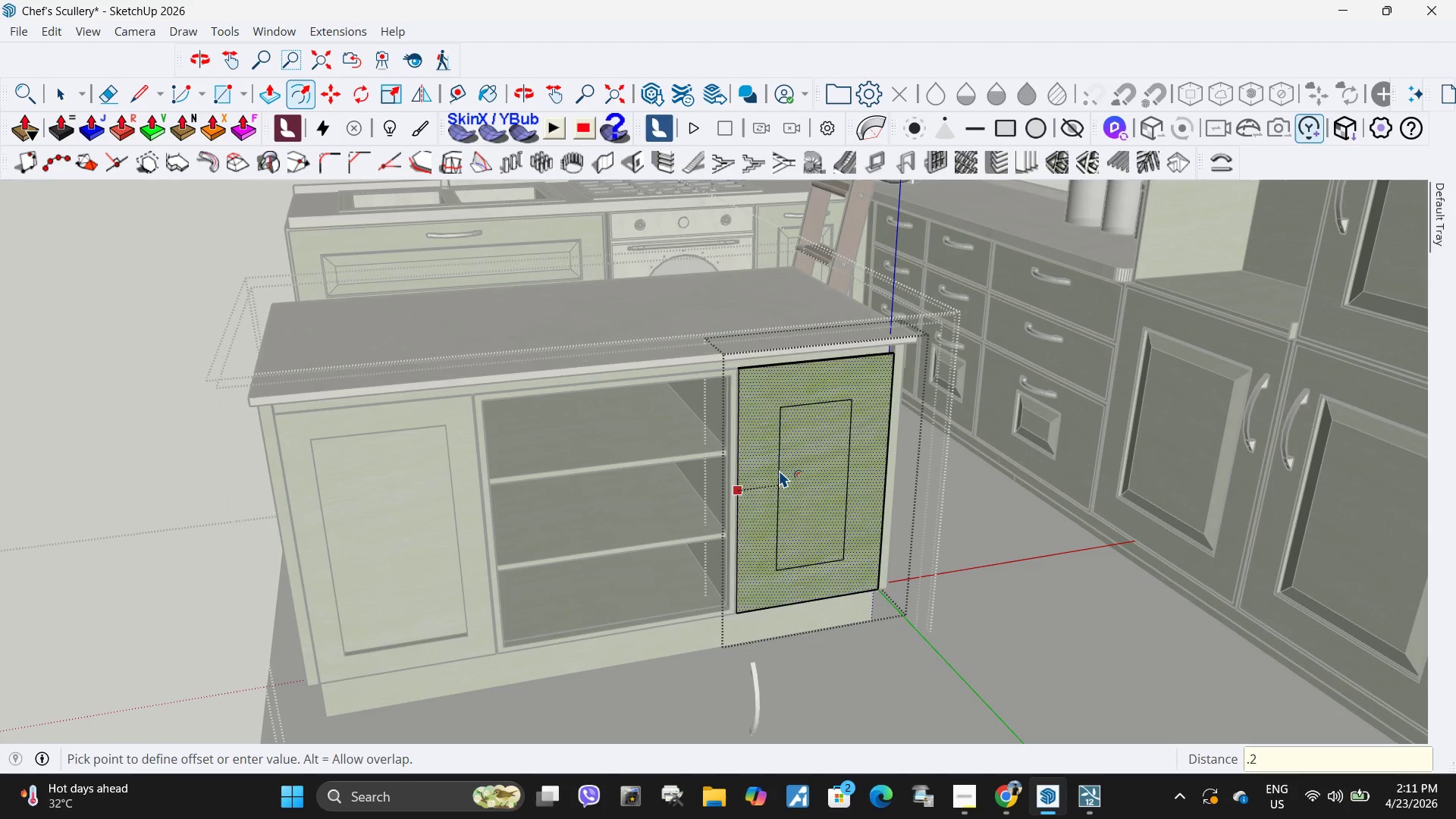 
key(Numpad5)
 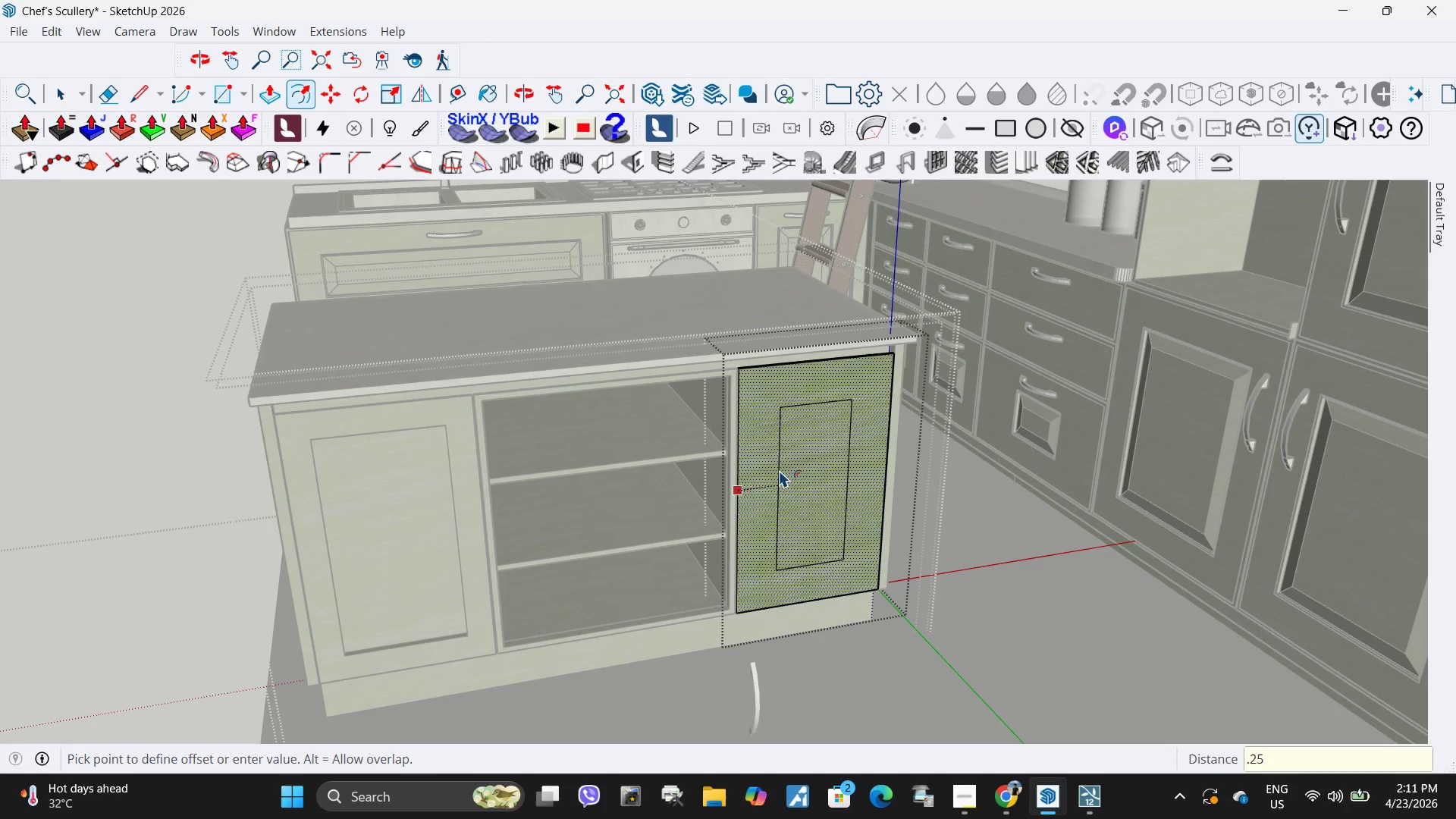 
key(NumpadEnter)
 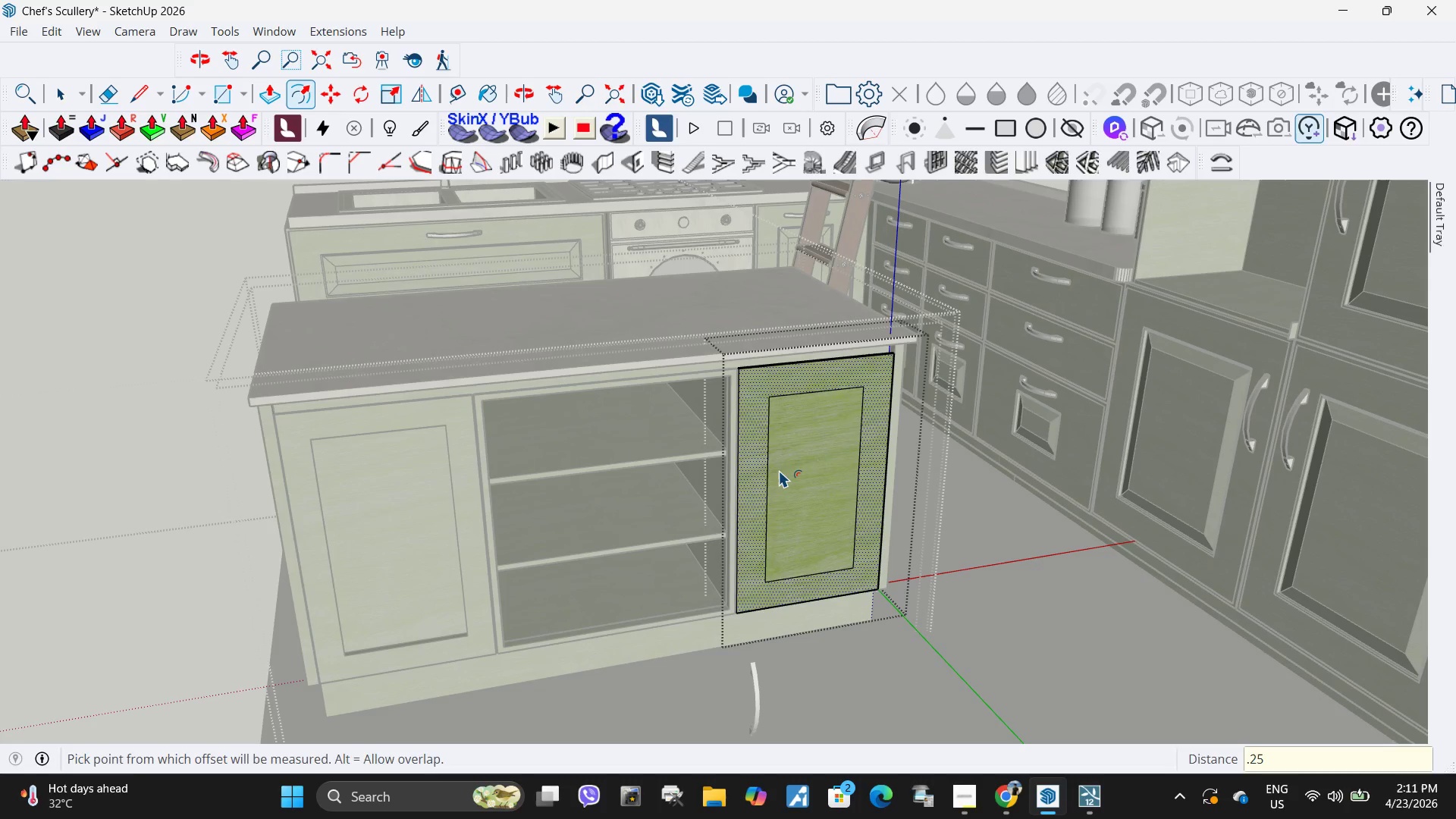 
key(Space)
 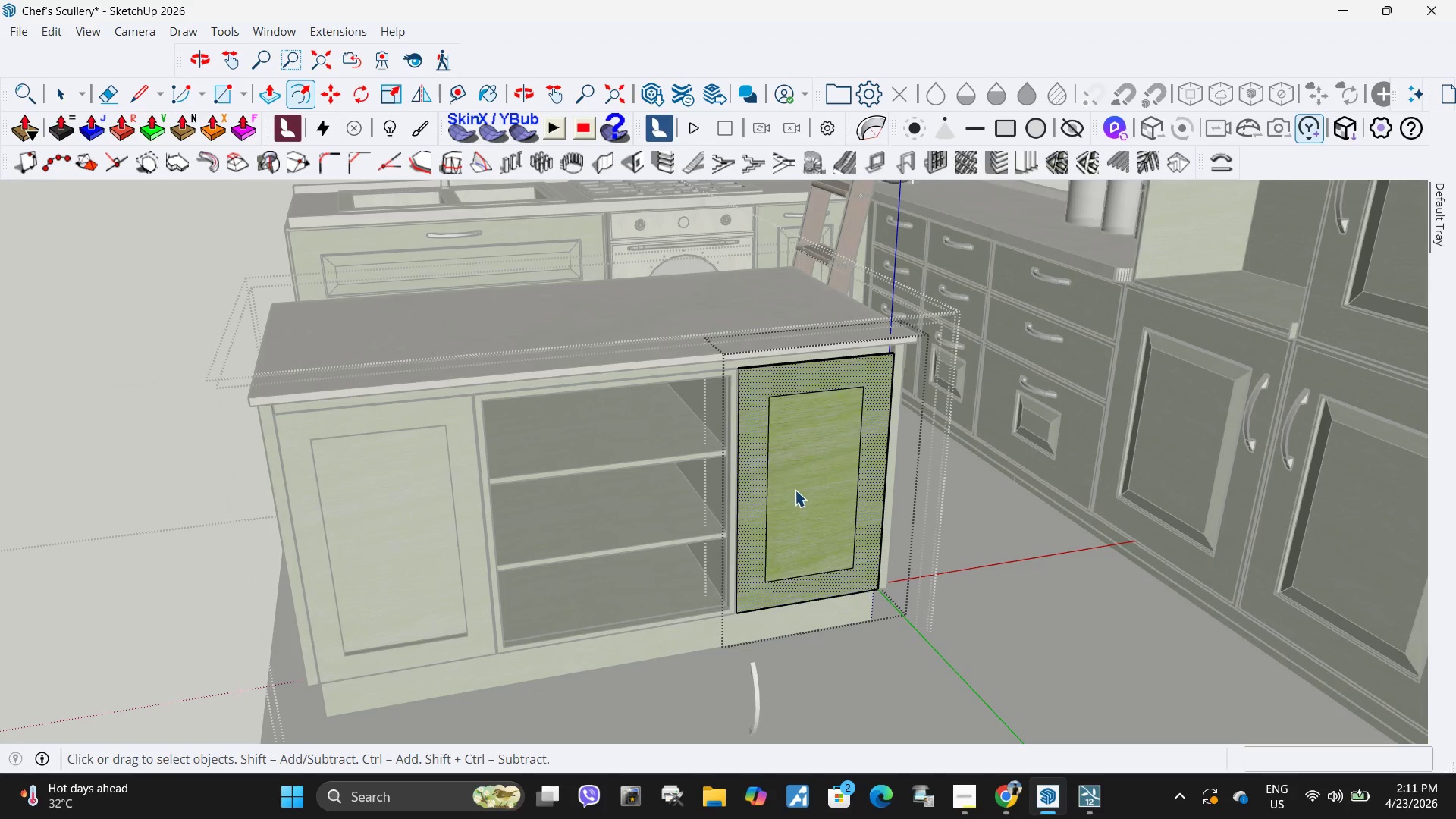 
left_click([795, 490])
 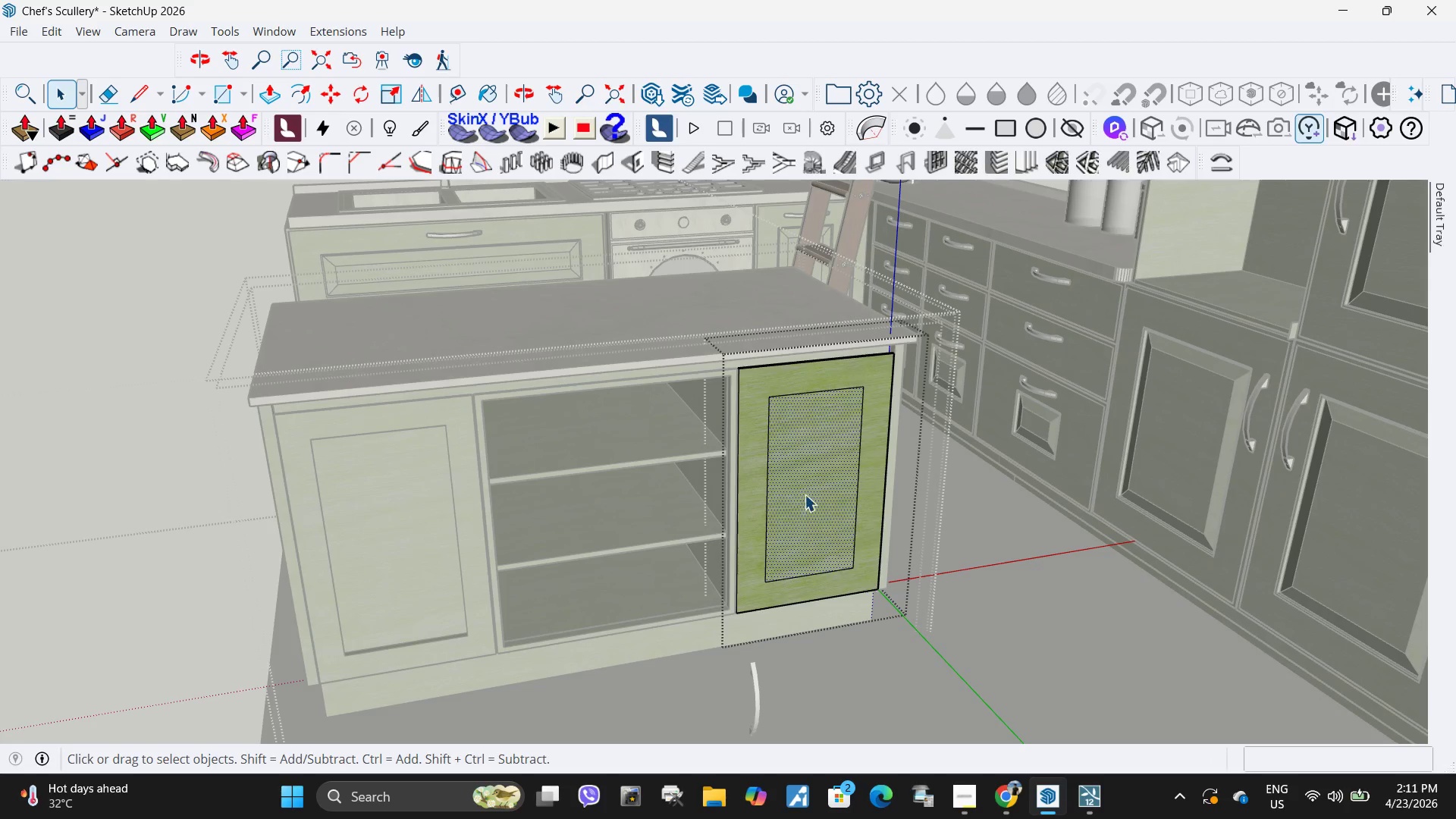 
key(P)
 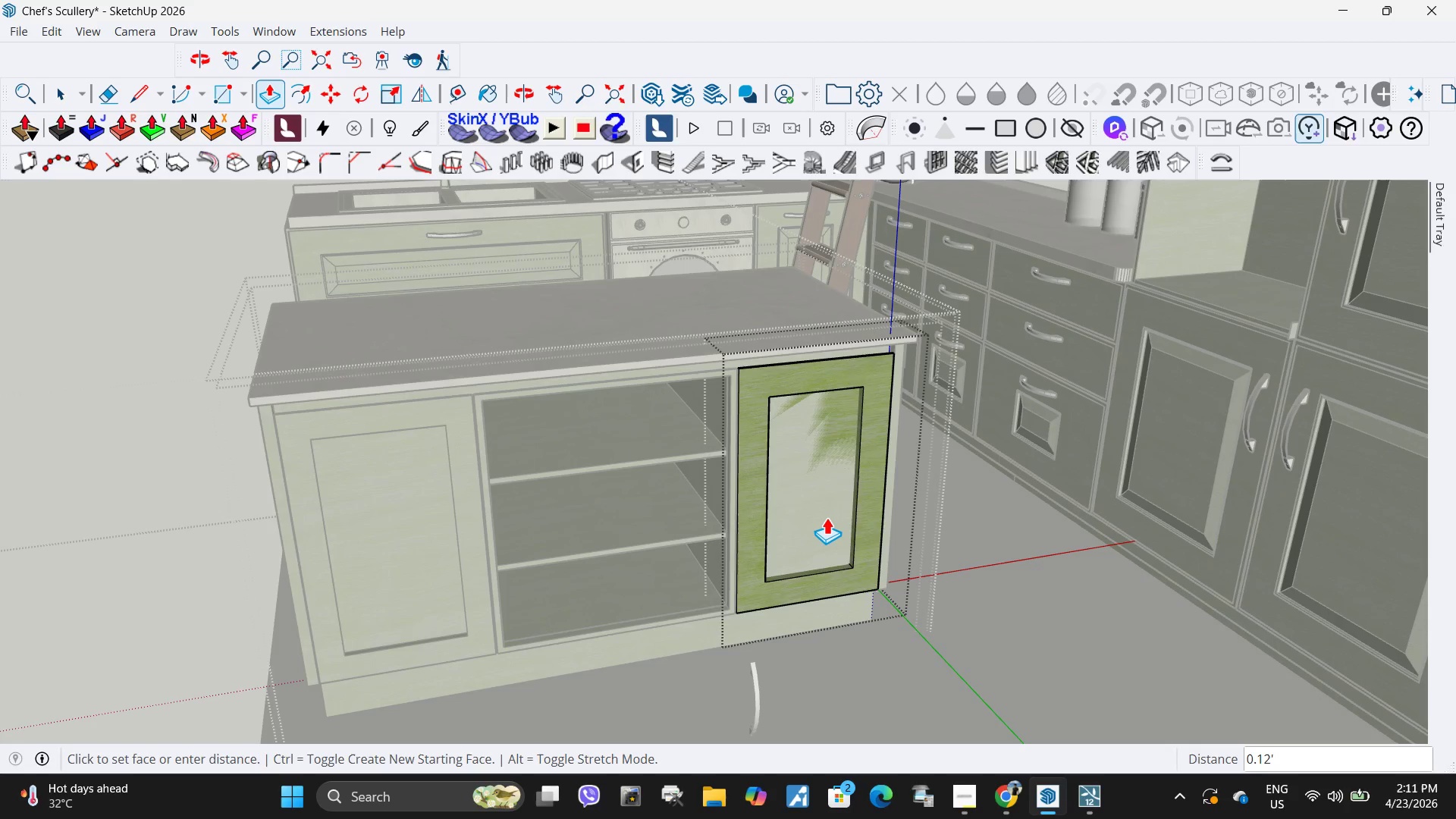 
key(NumpadDecimal)
 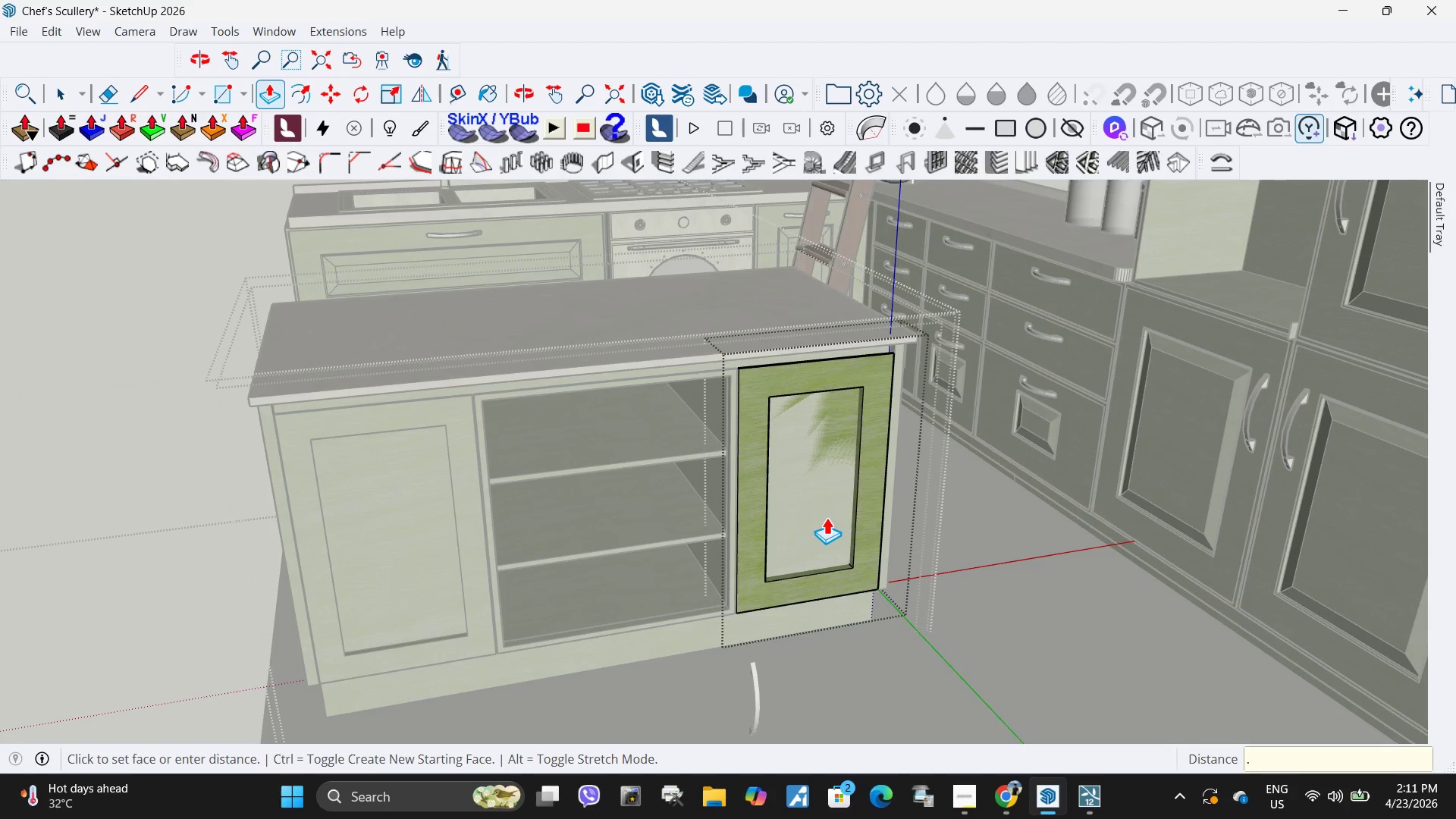 
key(Numpad0)
 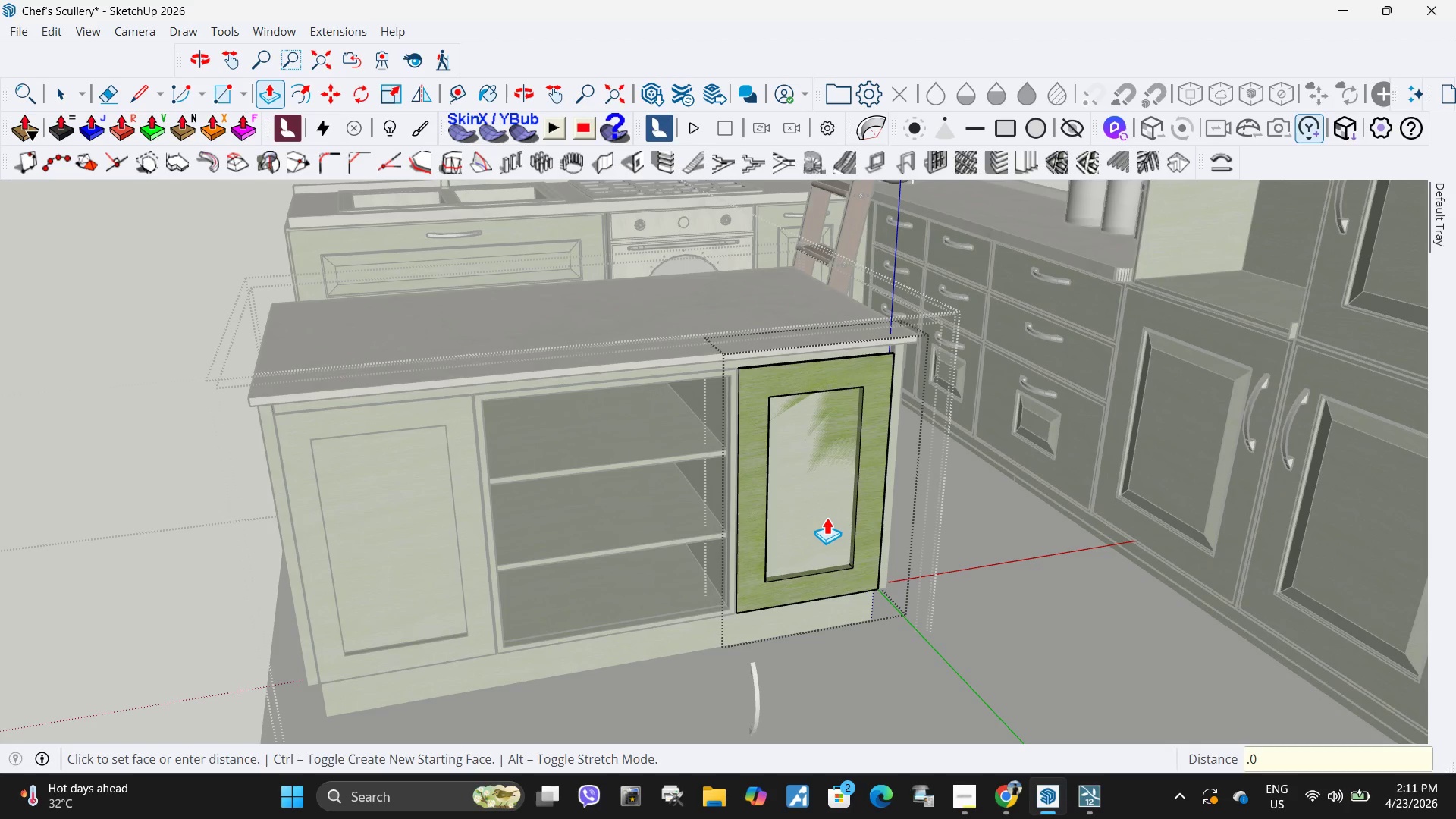 
key(Numpad5)
 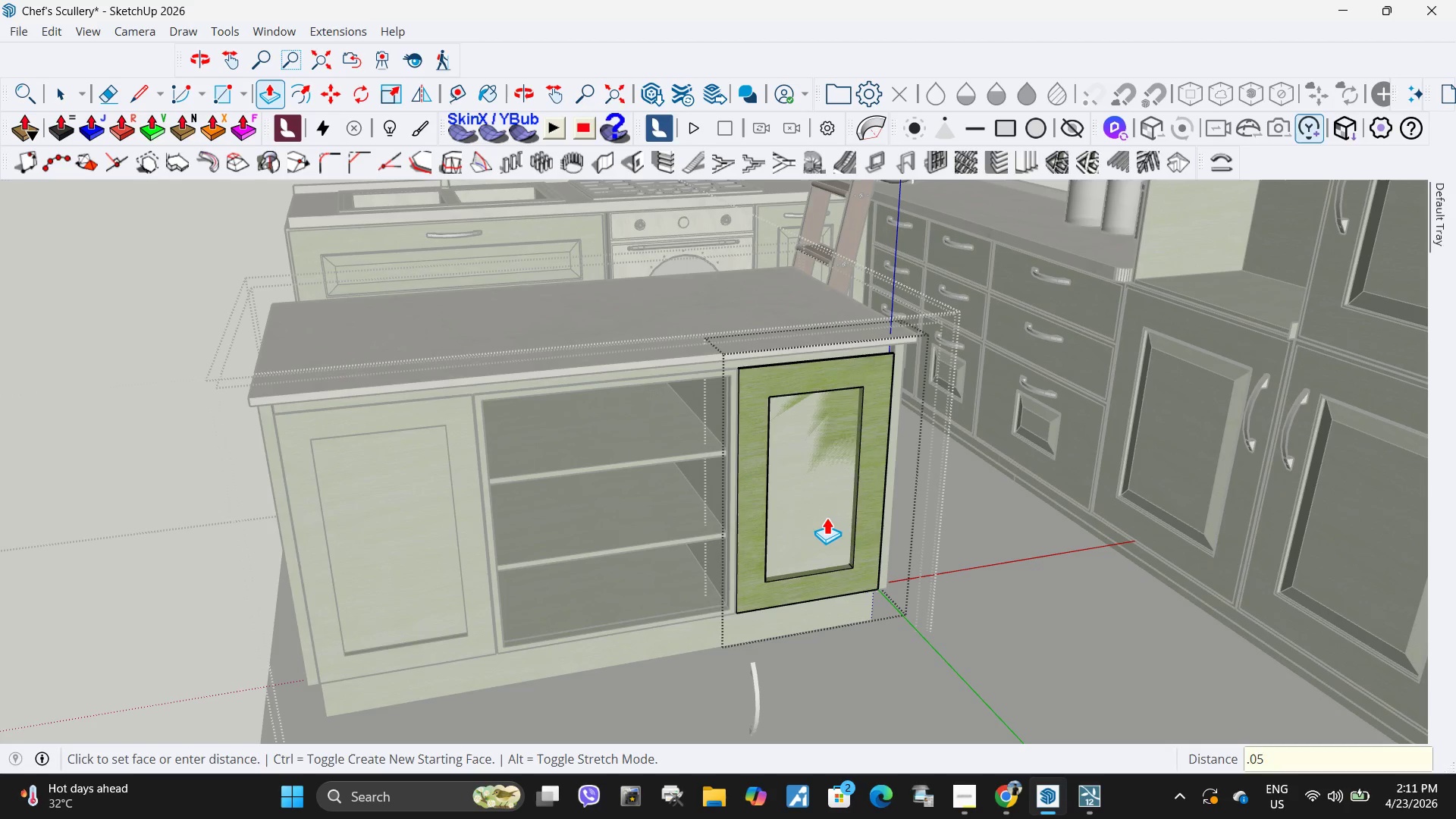 
key(NumpadEnter)
 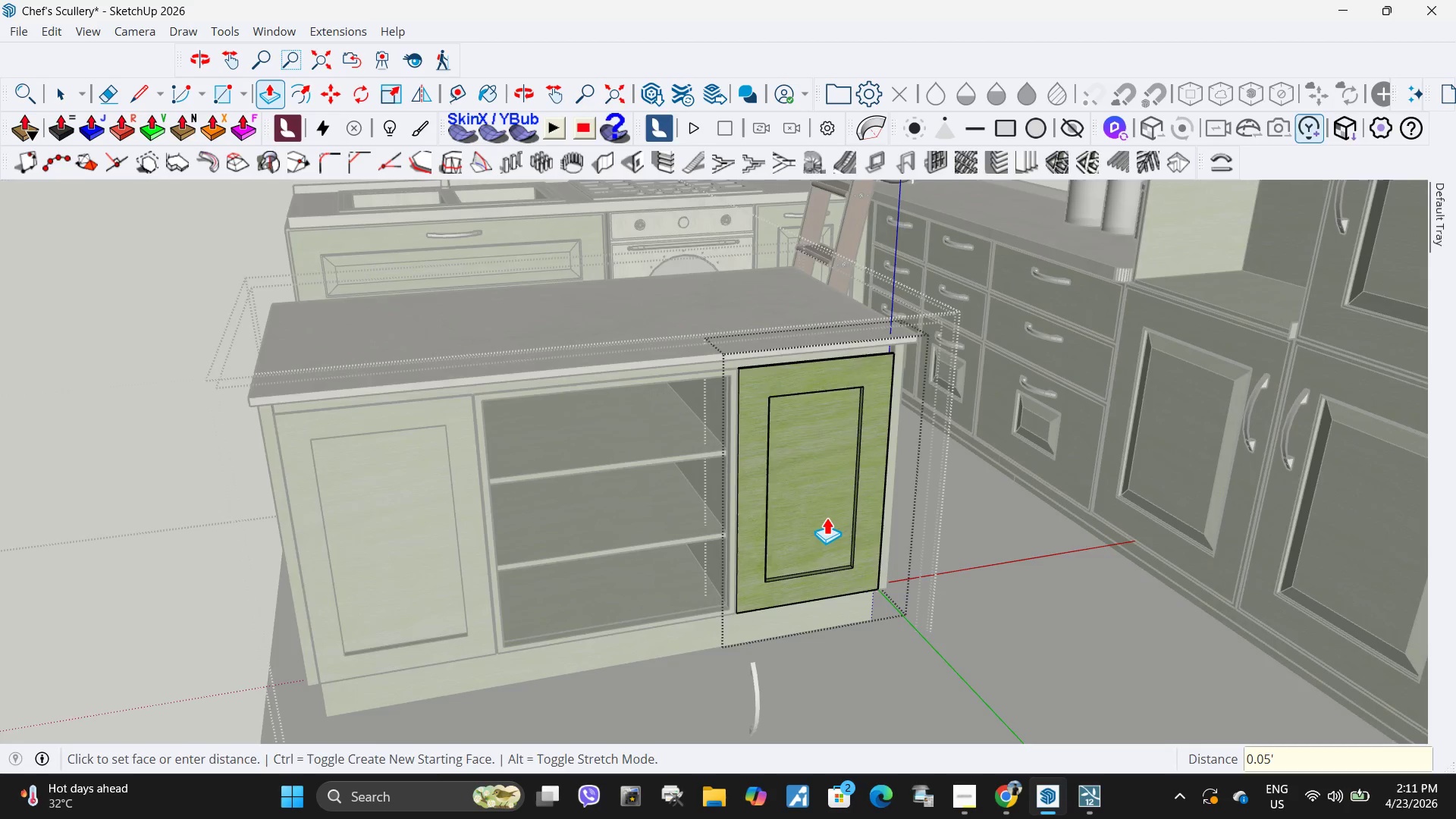 
key(Space)
 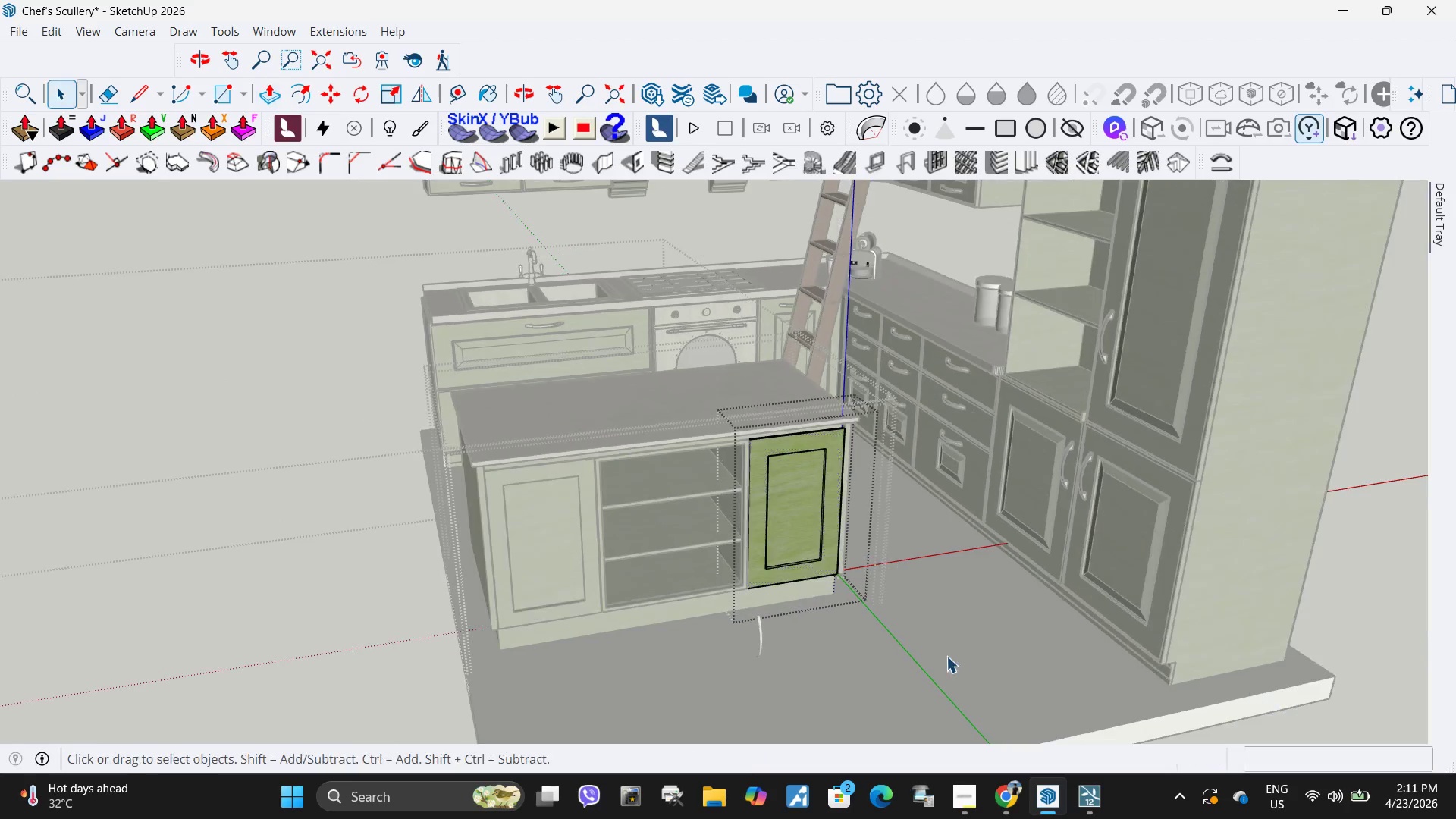 
key(Escape)
 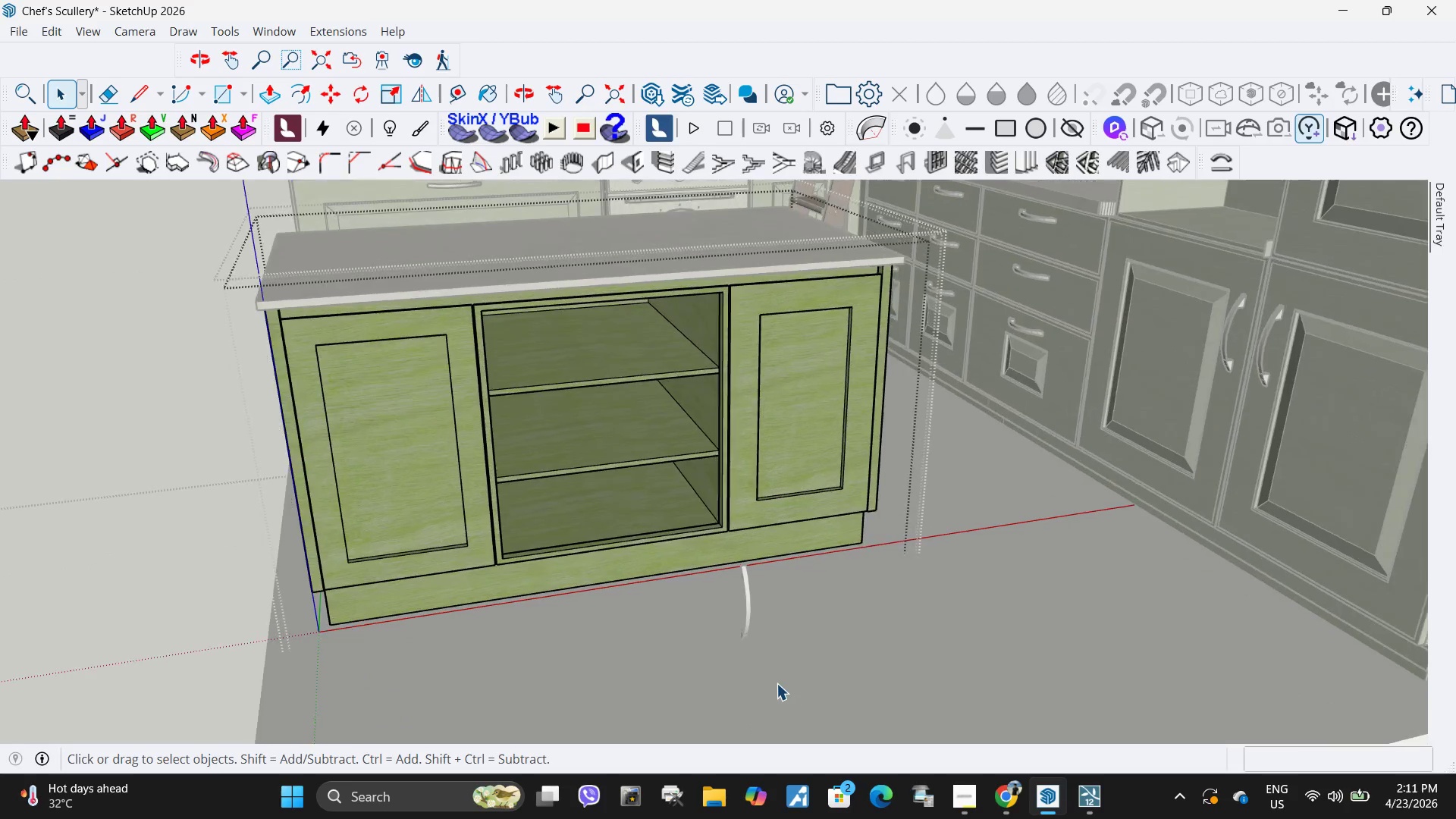 
key(Escape)
 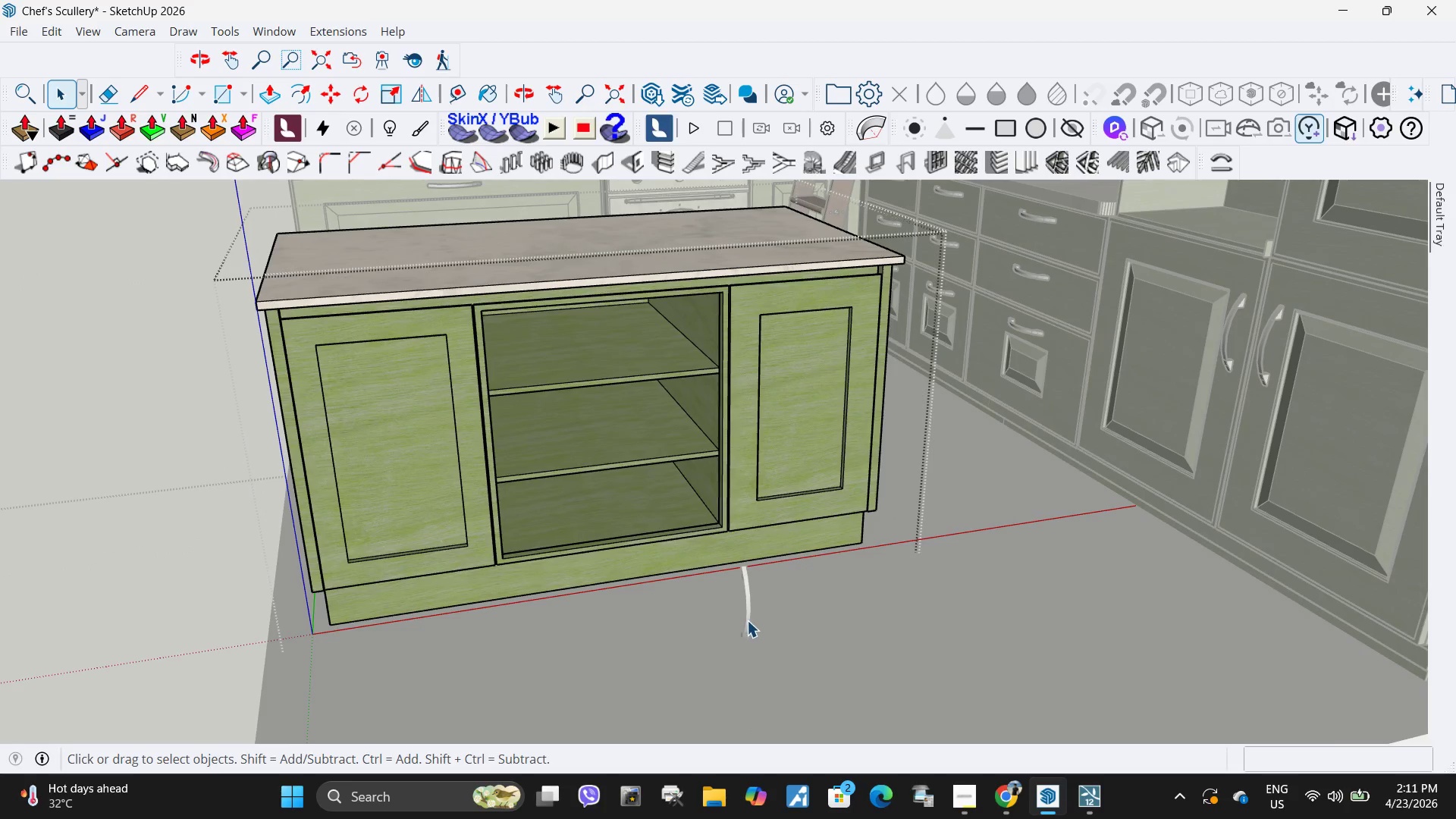 
scroll: coordinate [781, 692], scroll_direction: none, amount: 0.0
 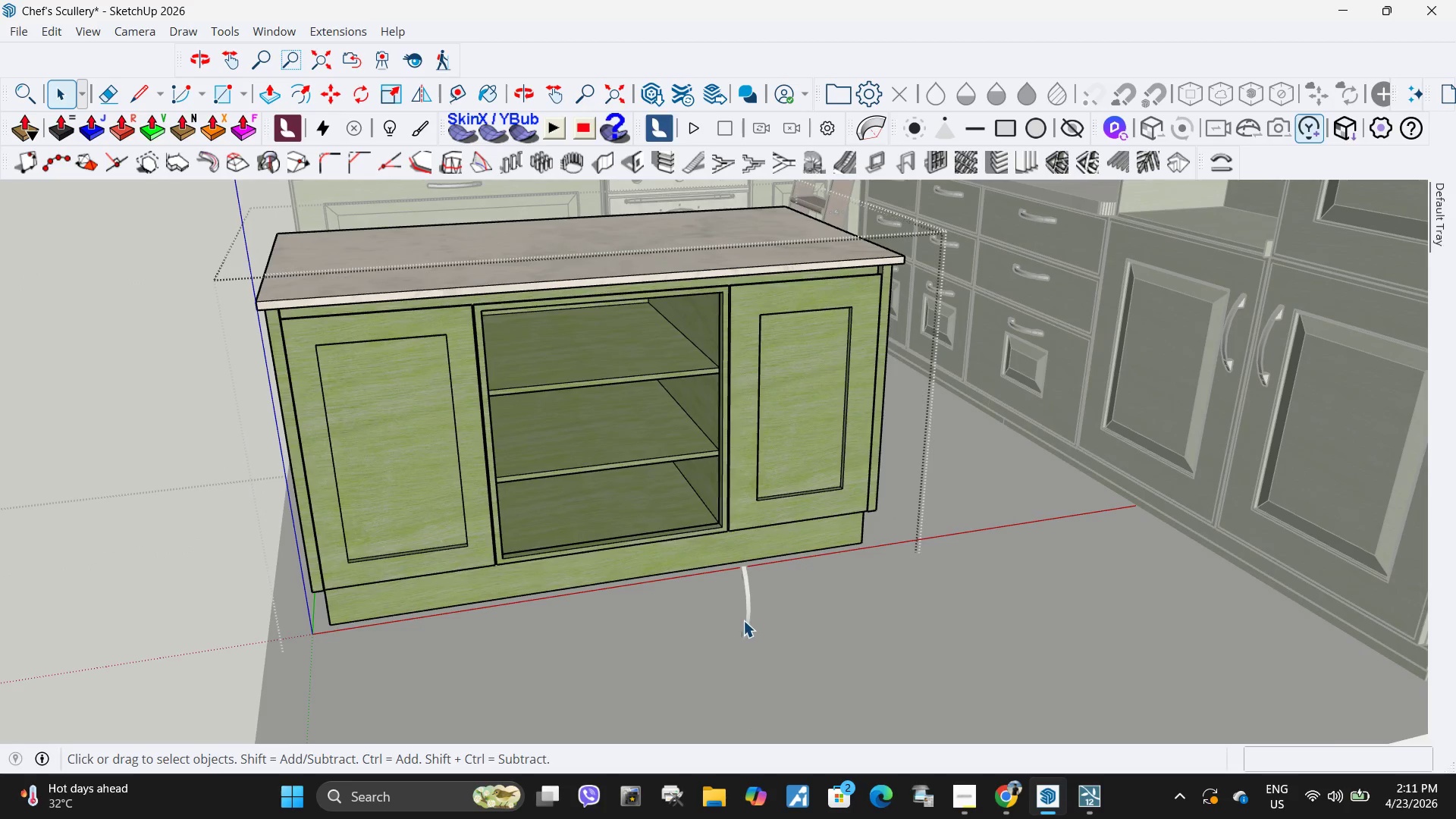 
left_click([750, 620])
 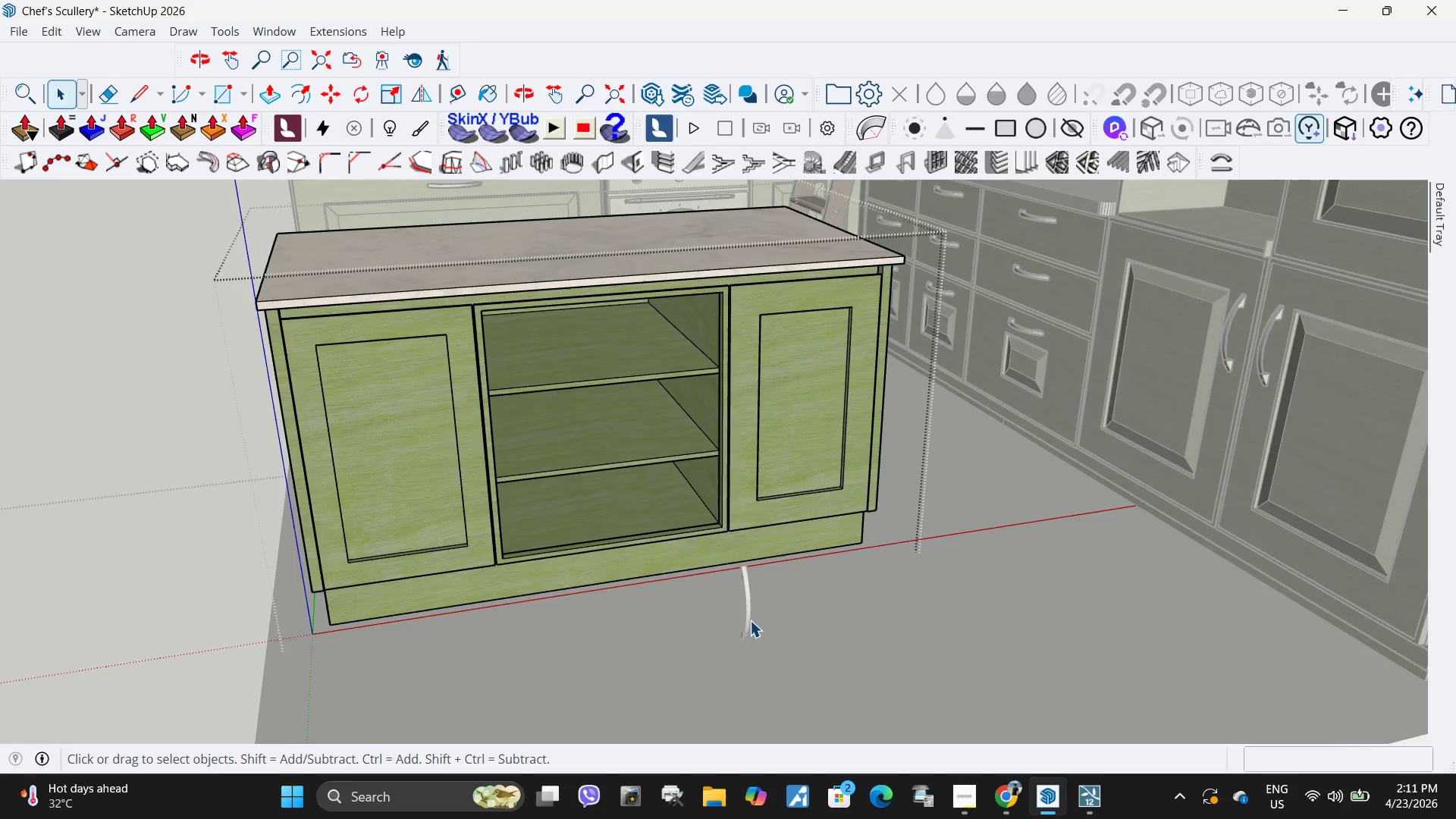 
key(Escape)
 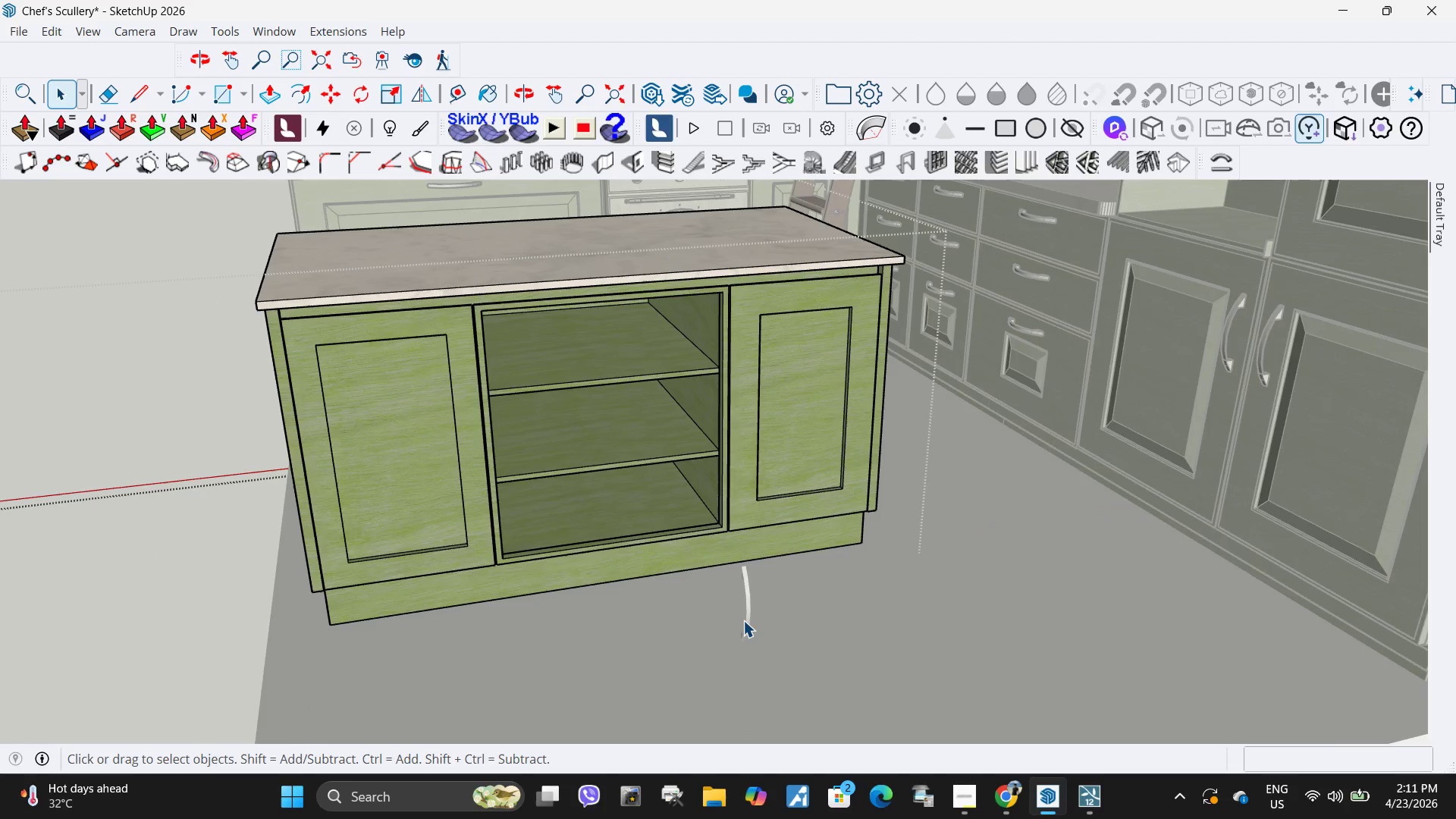 
key(Escape)
 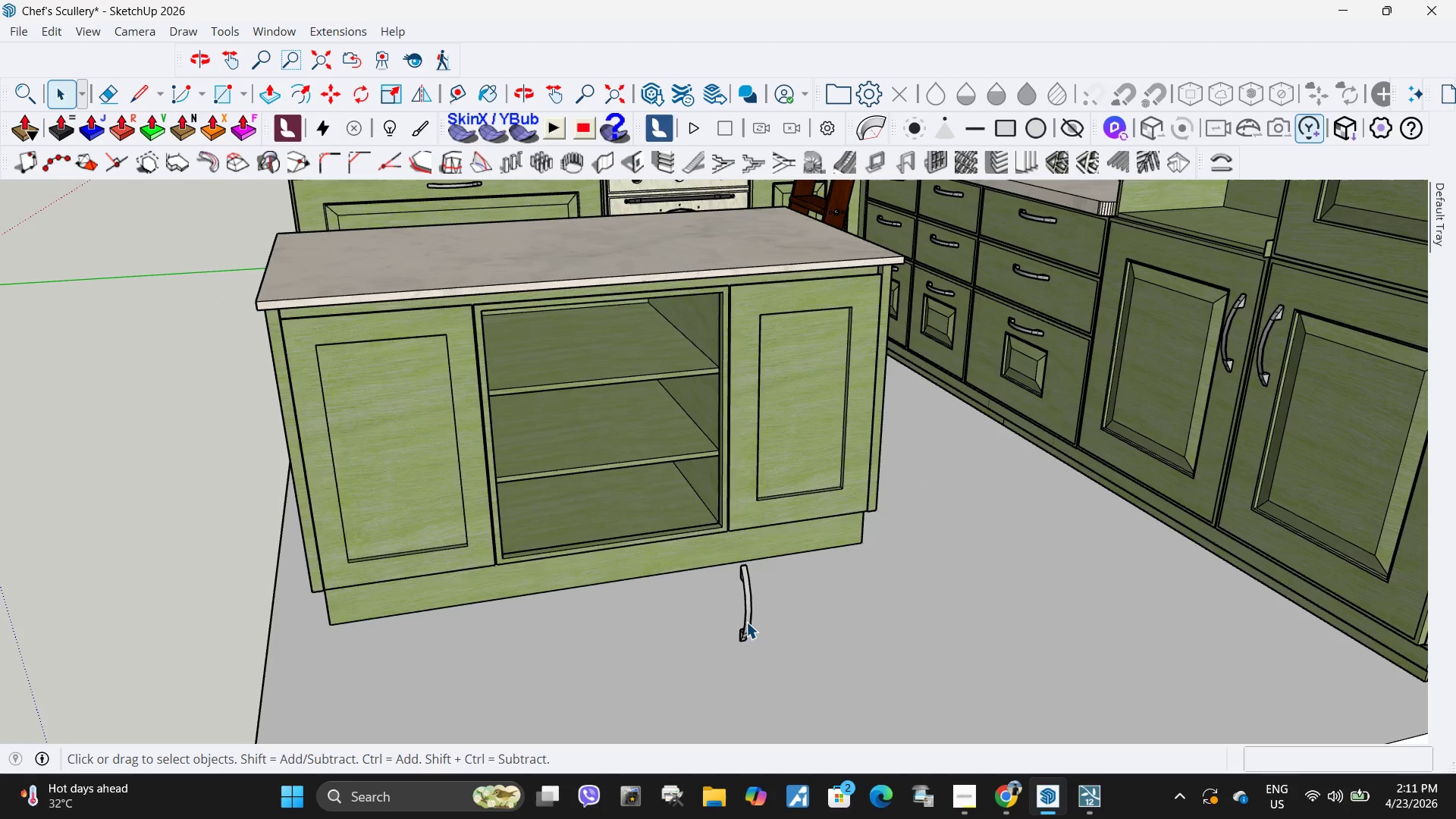 
left_click([748, 622])
 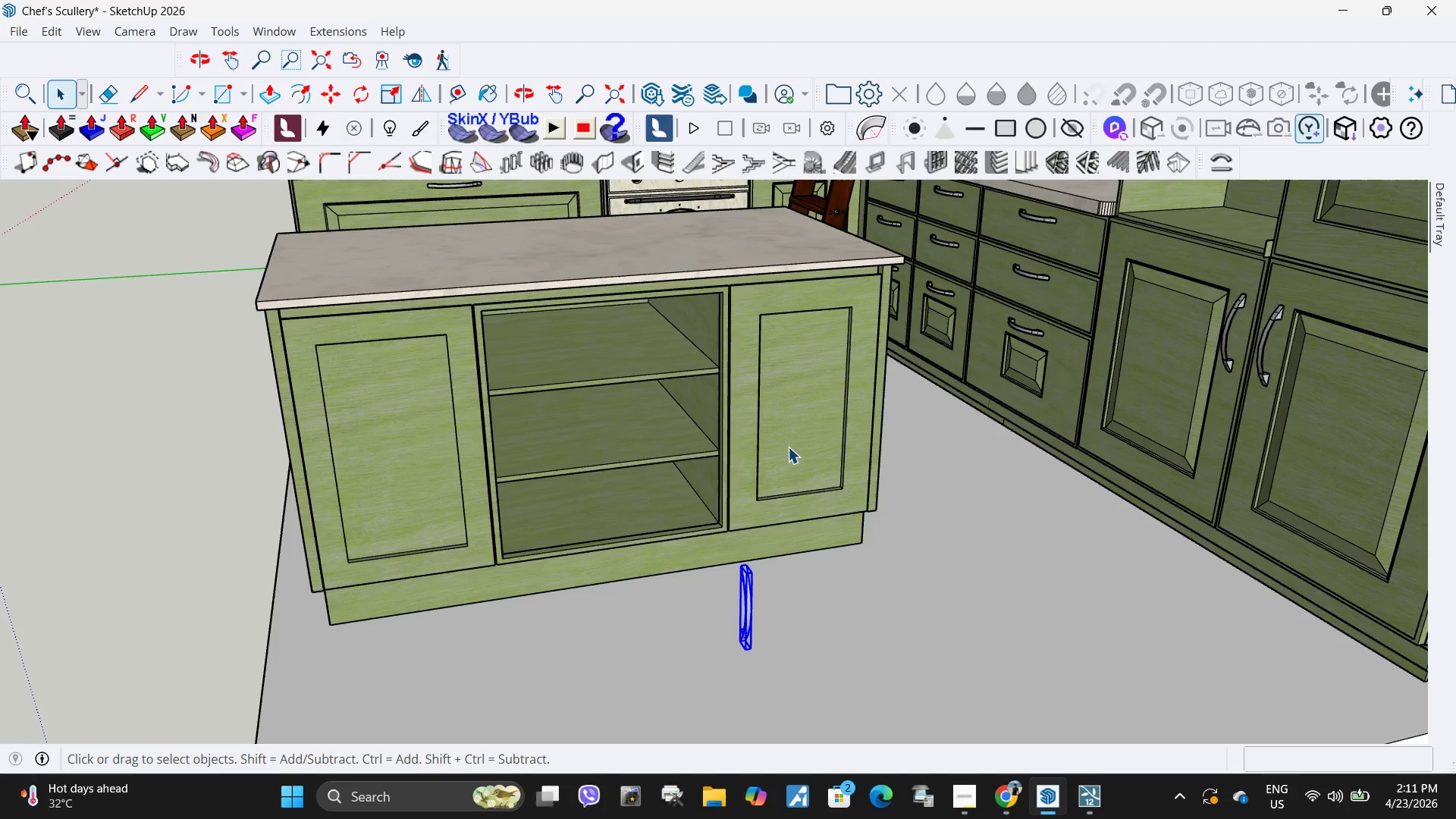 
double_click([786, 437])
 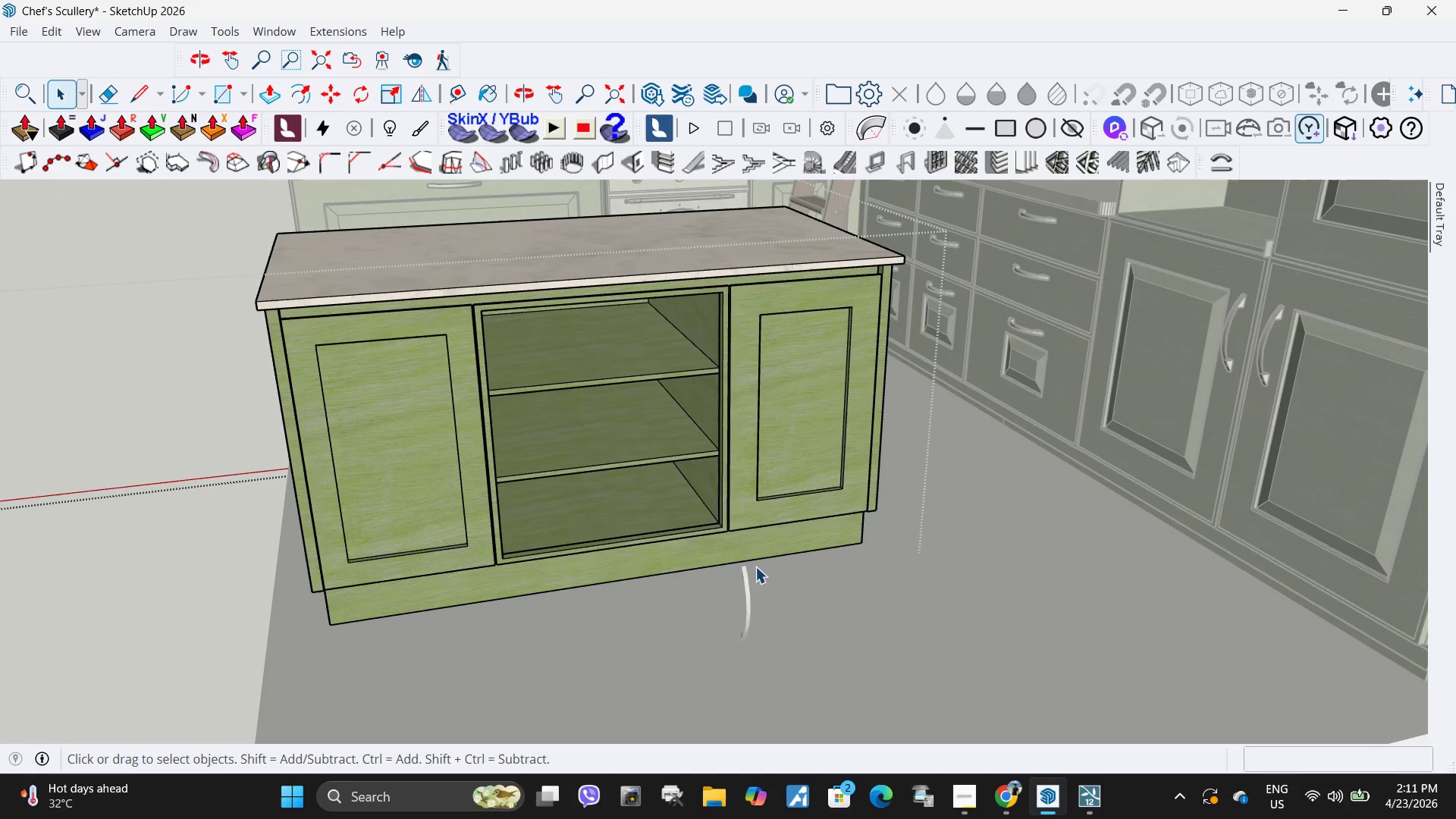 
key(Escape)
 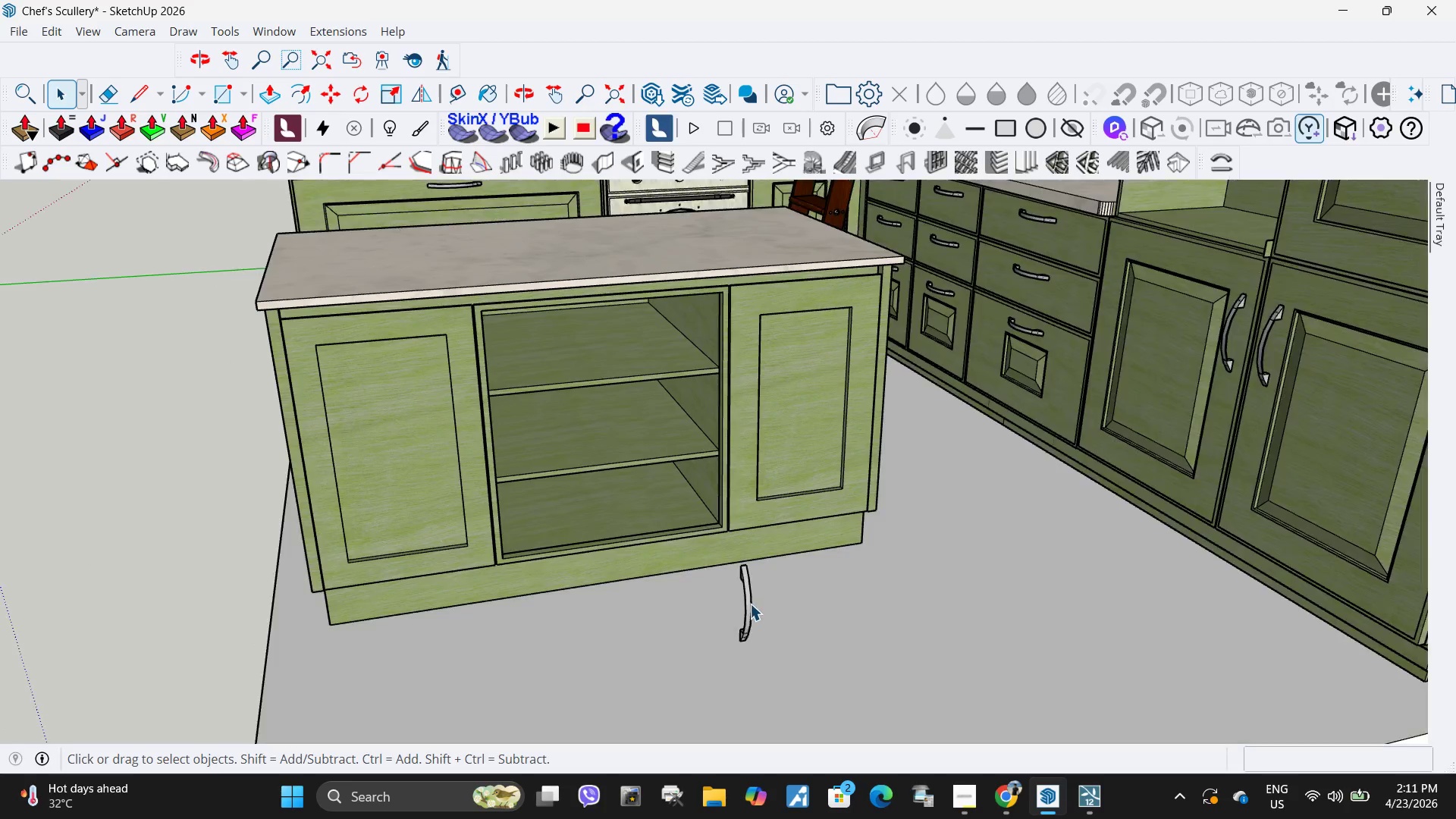 
left_click([748, 605])
 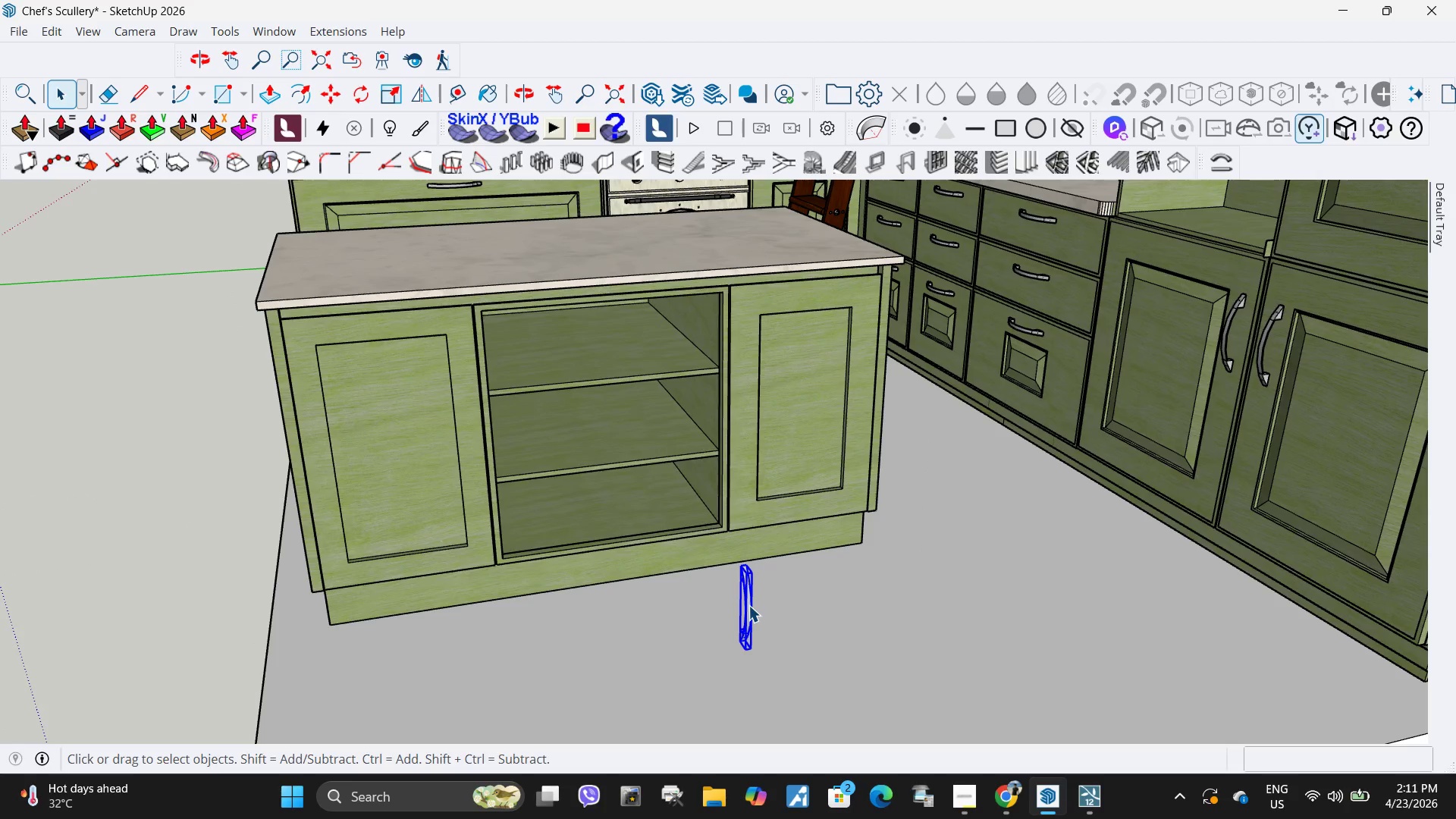 
key(Control+ControlLeft)
 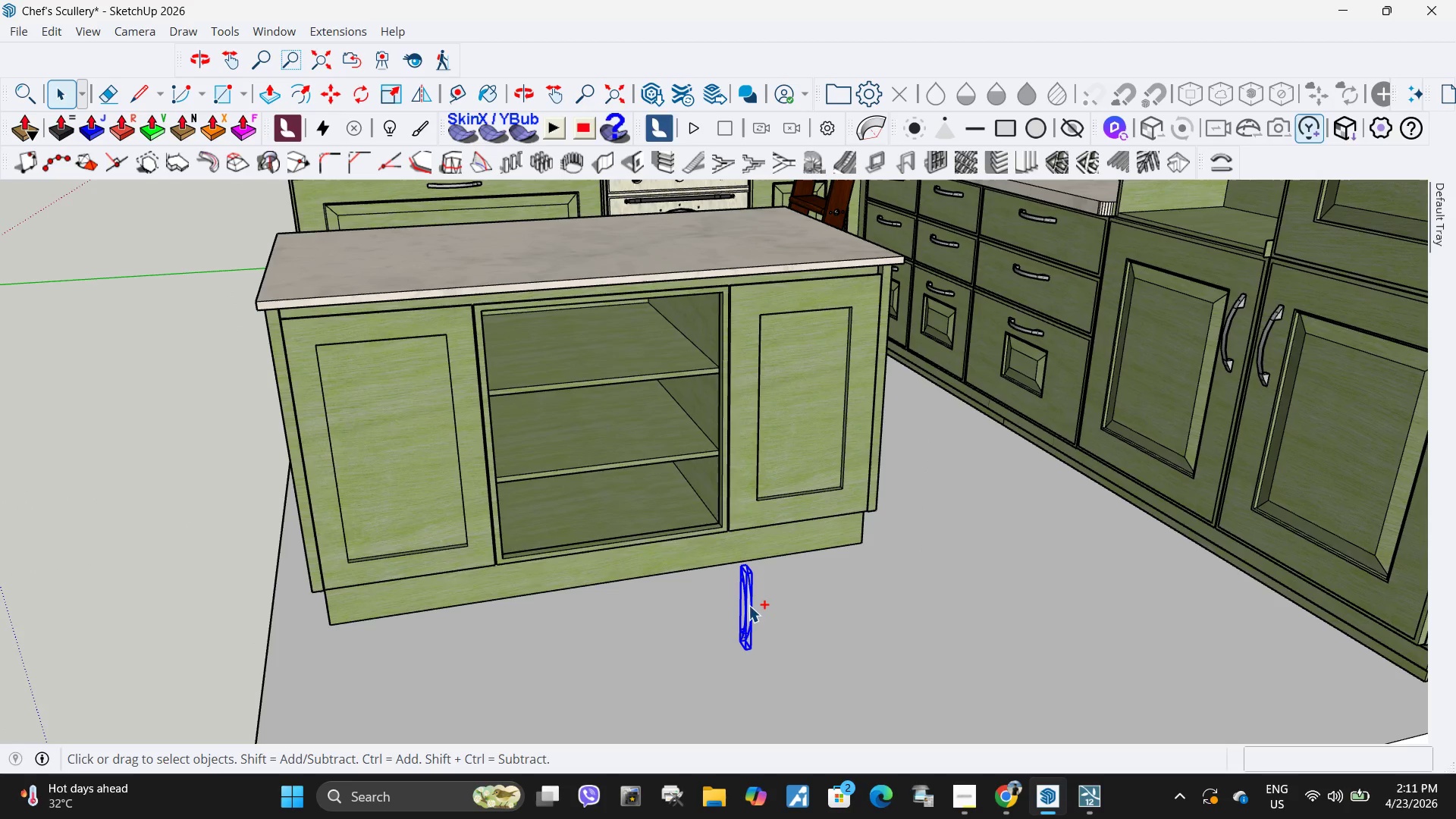 
key(Control+C)
 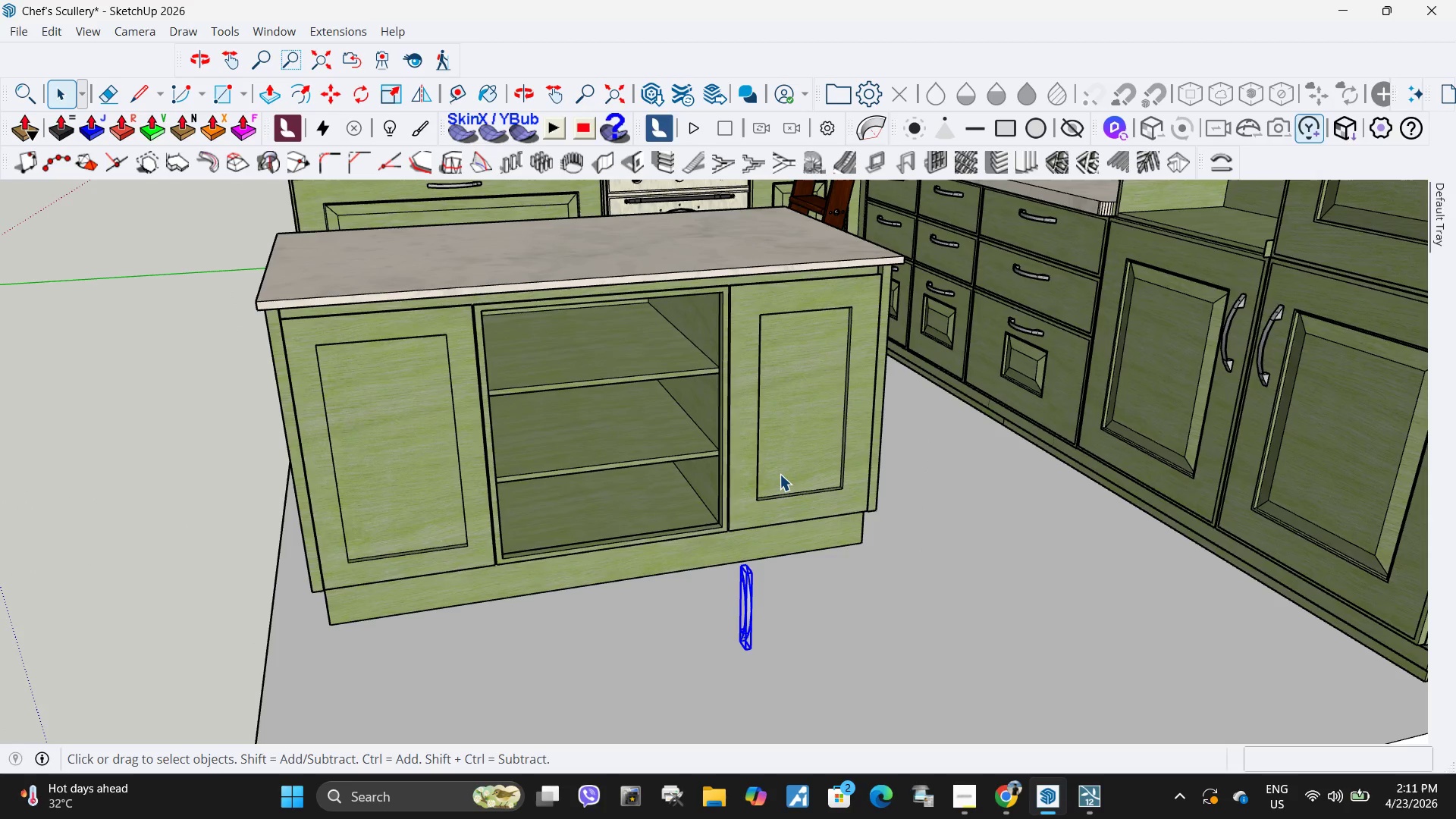 
double_click([780, 474])
 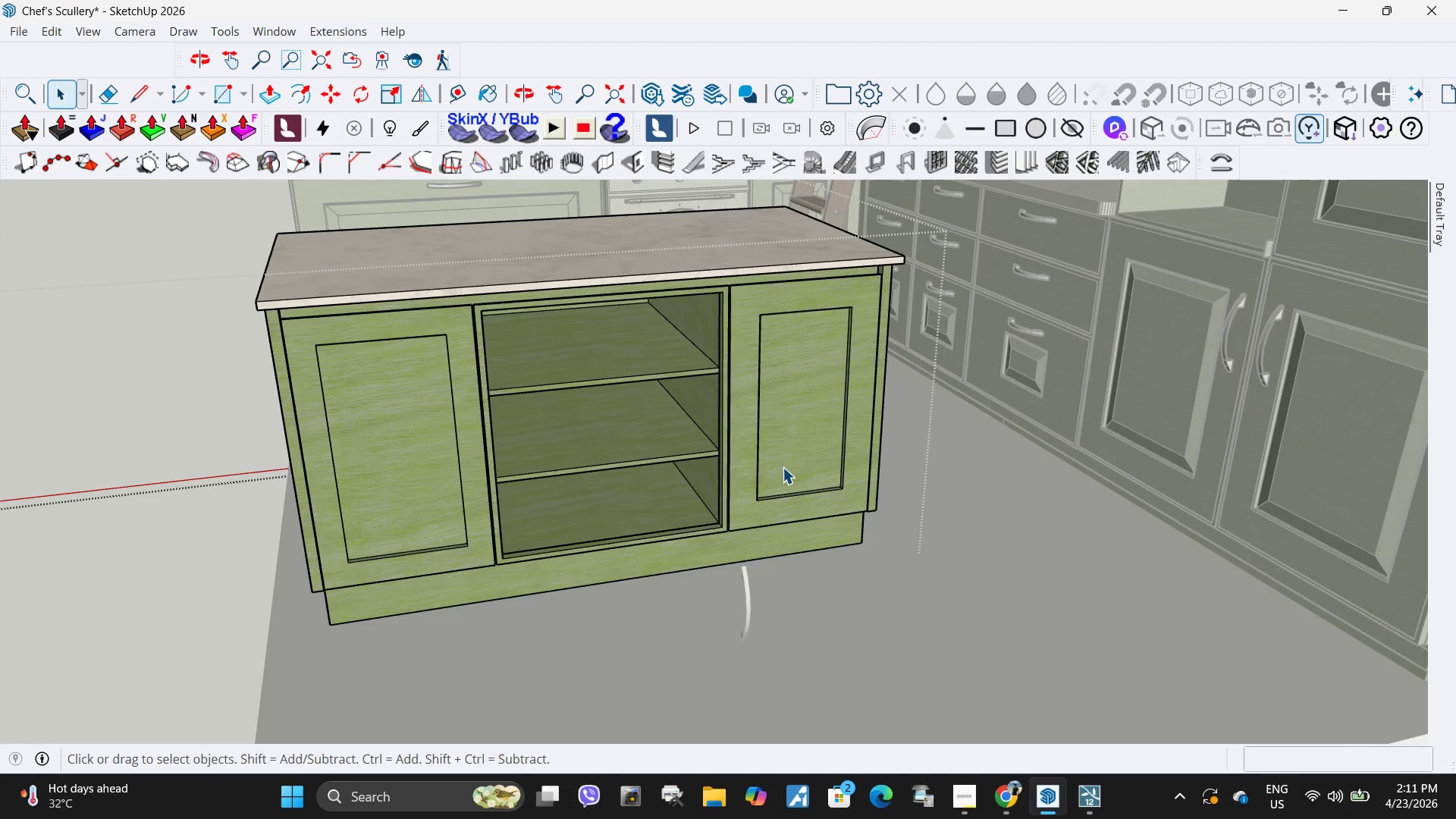 
key(Control+ControlLeft)
 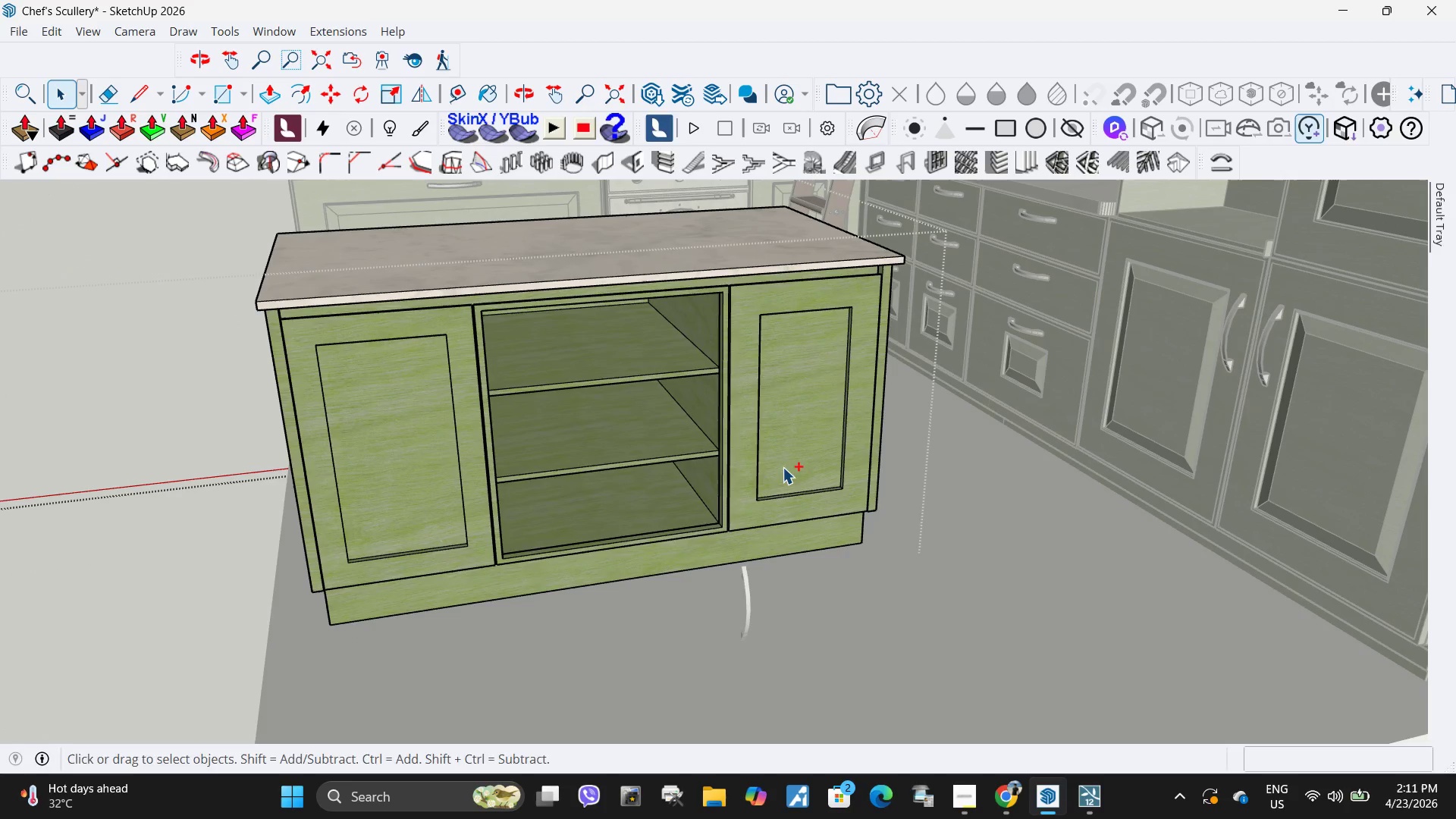 
key(Control+V)
 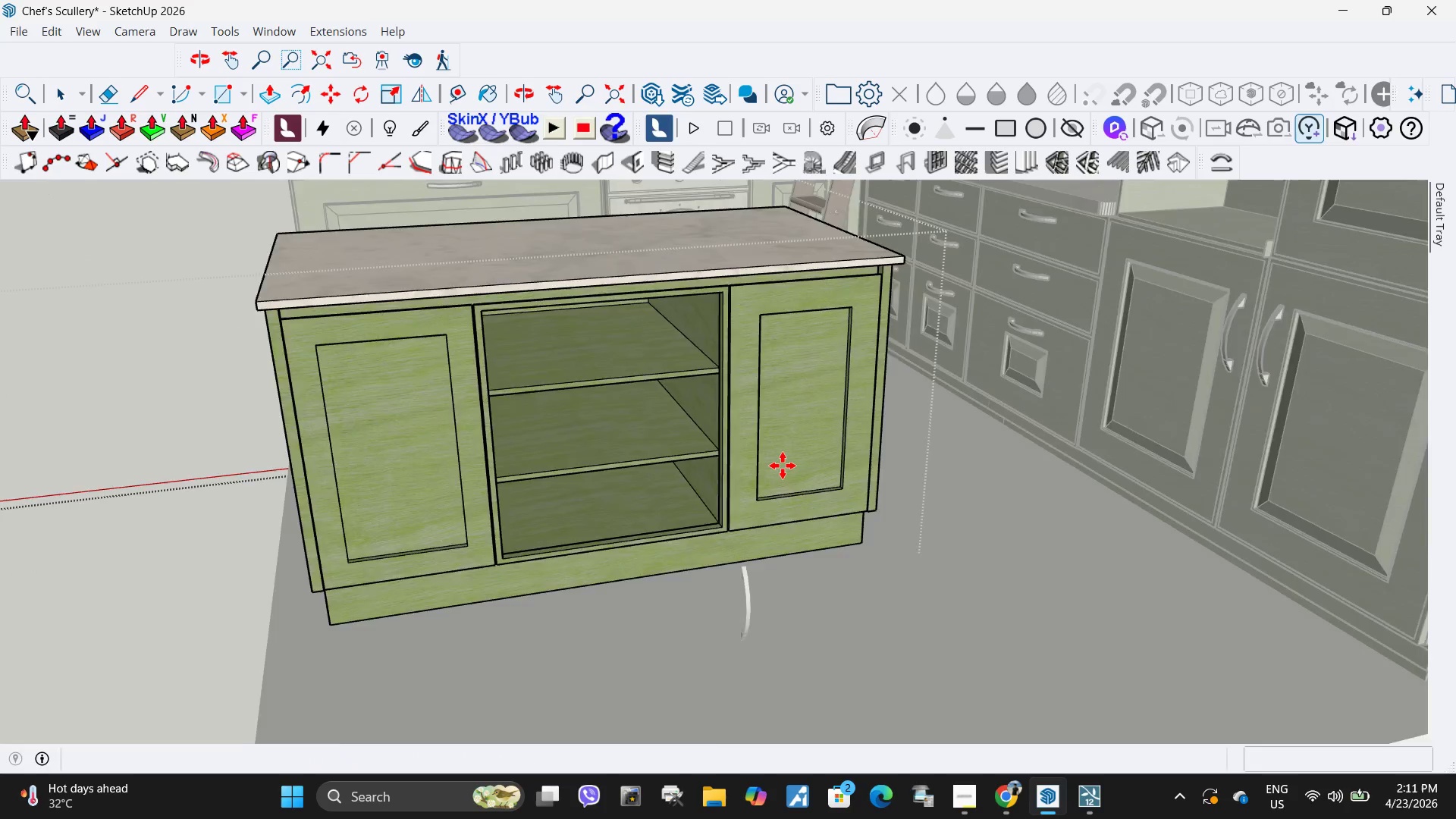 
scroll: coordinate [783, 465], scroll_direction: up, amount: 5.0
 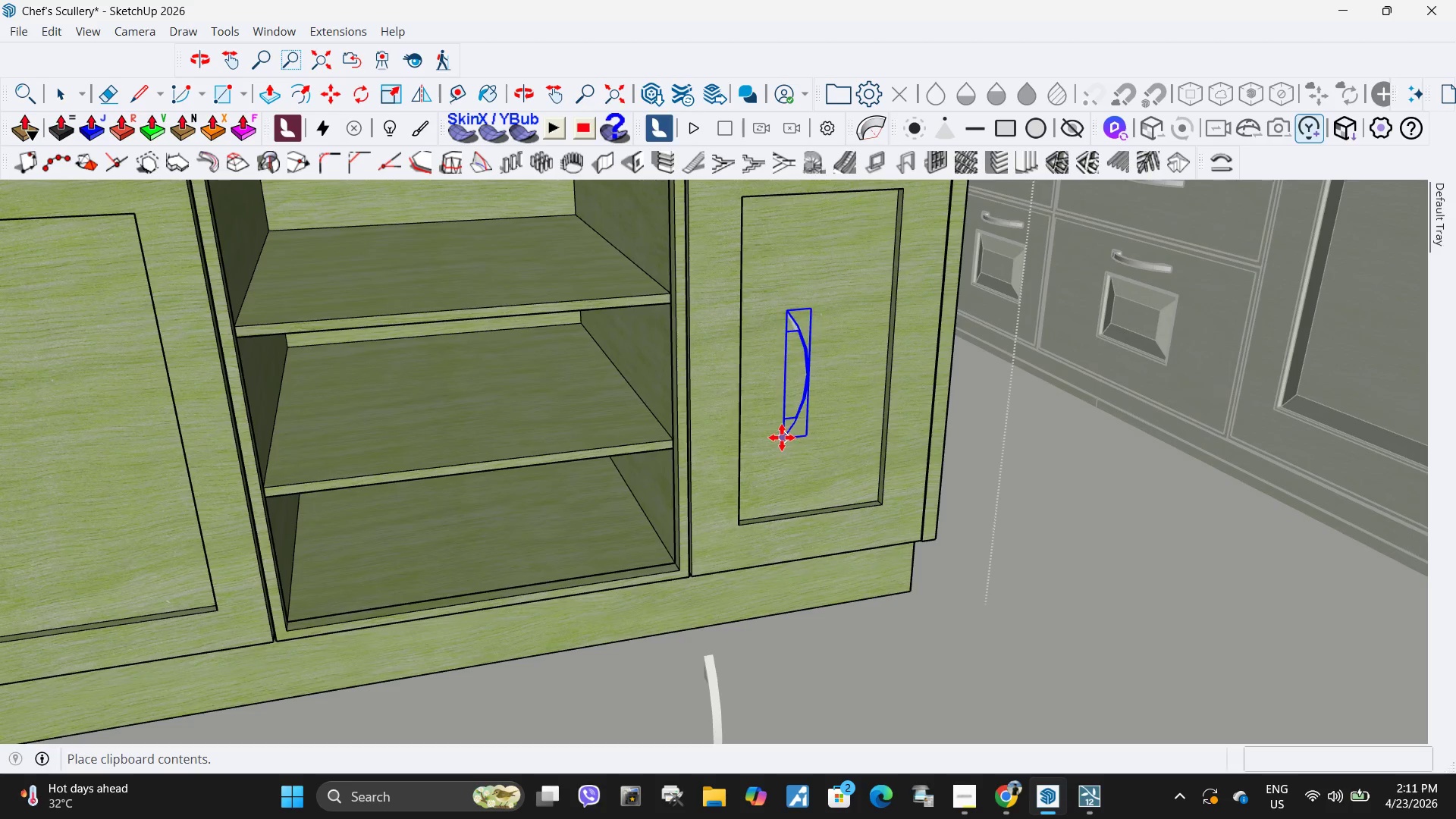 
scroll: coordinate [749, 410], scroll_direction: down, amount: 4.0
 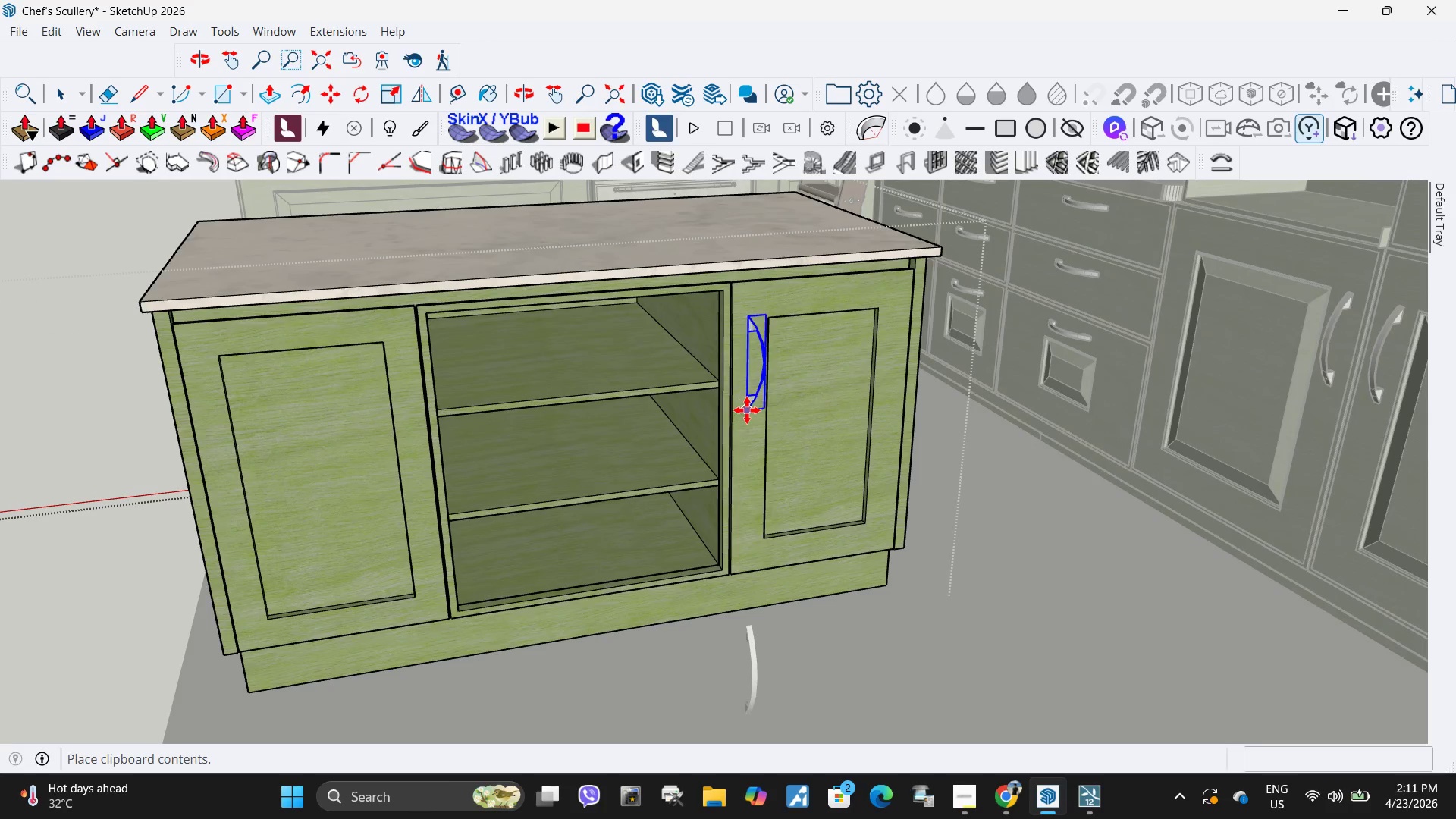 
left_click([747, 410])
 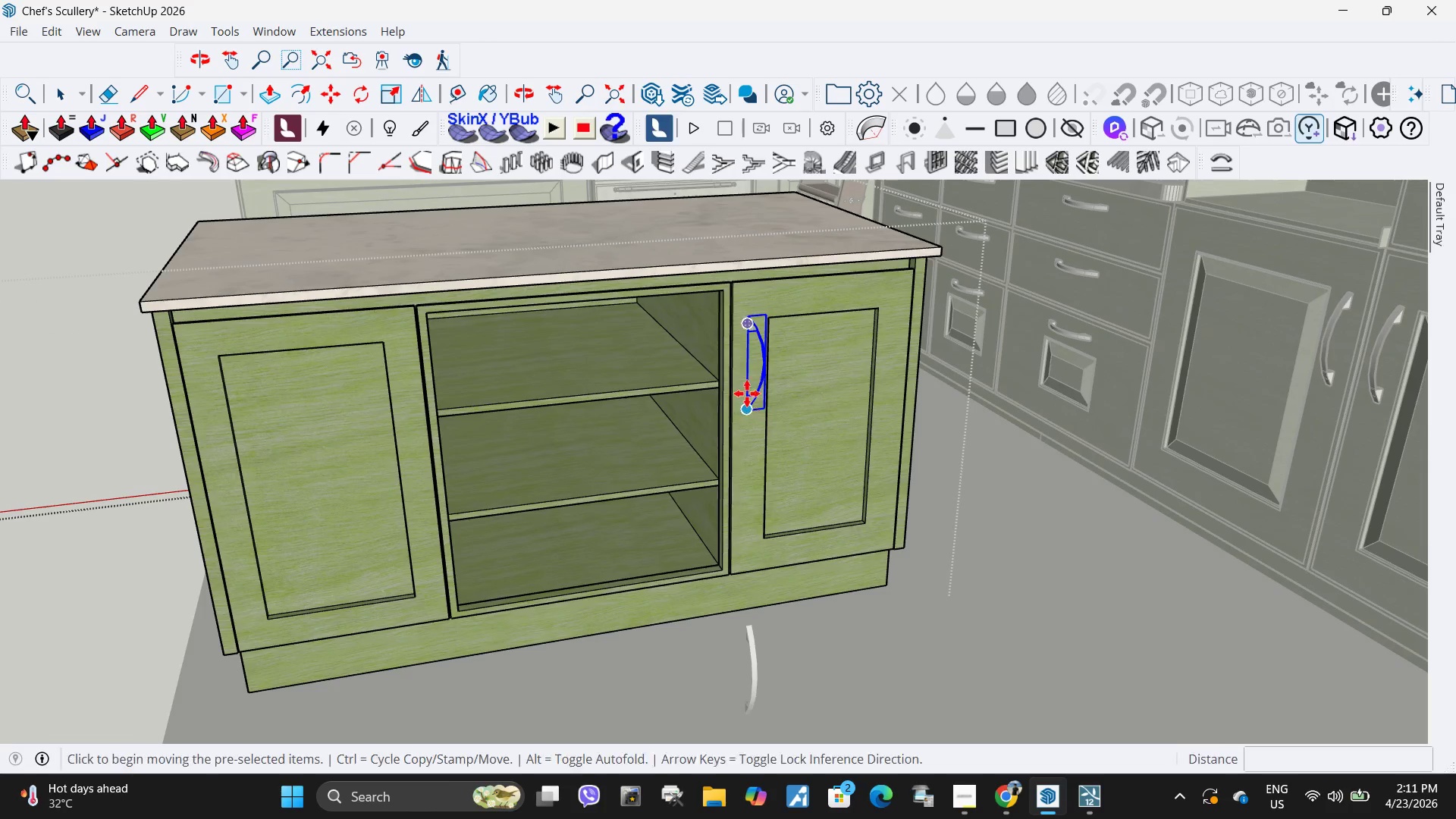 
scroll: coordinate [782, 340], scroll_direction: up, amount: 10.0
 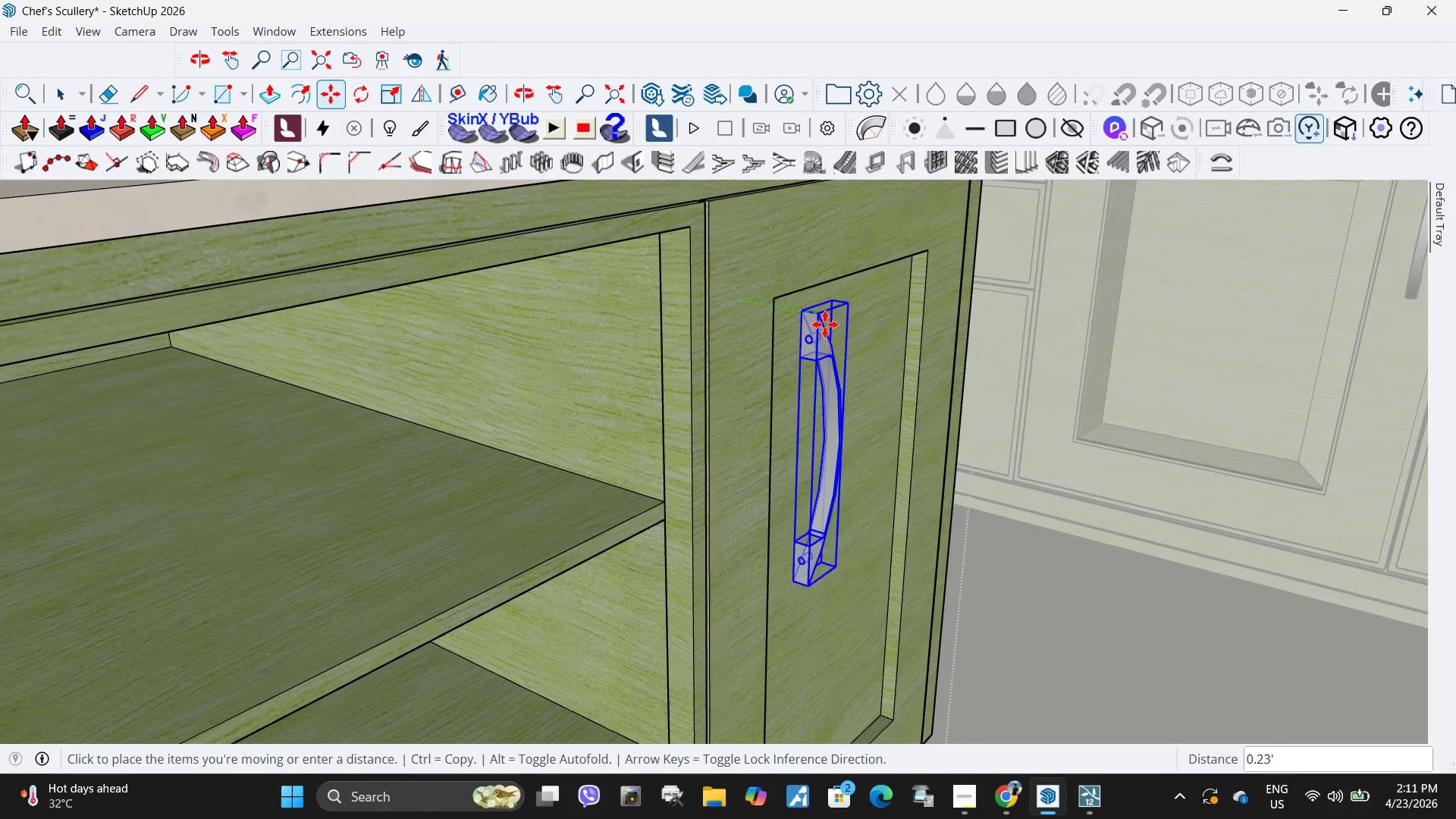 
left_click([817, 311])
 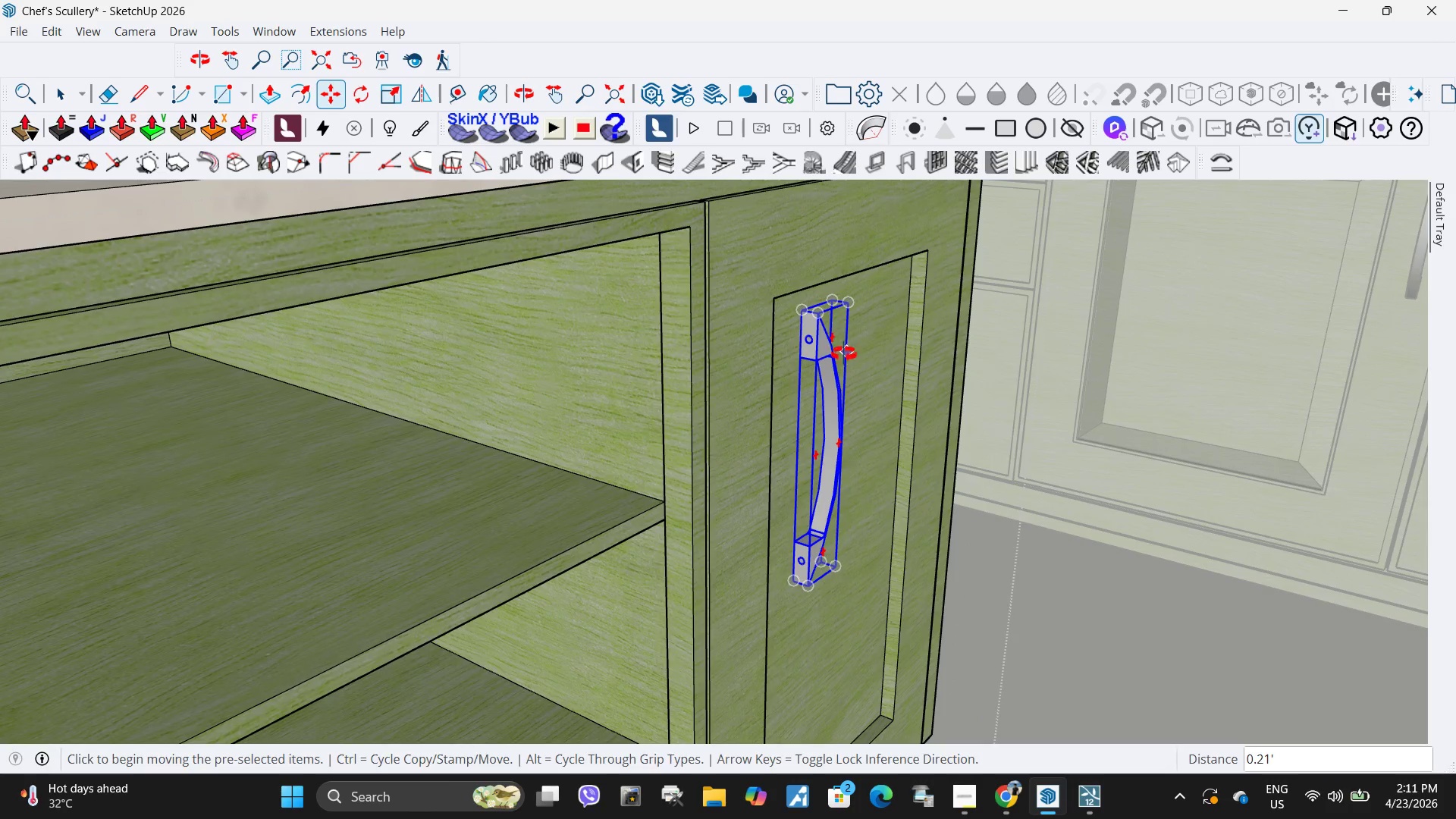 
scroll: coordinate [817, 350], scroll_direction: down, amount: 11.0
 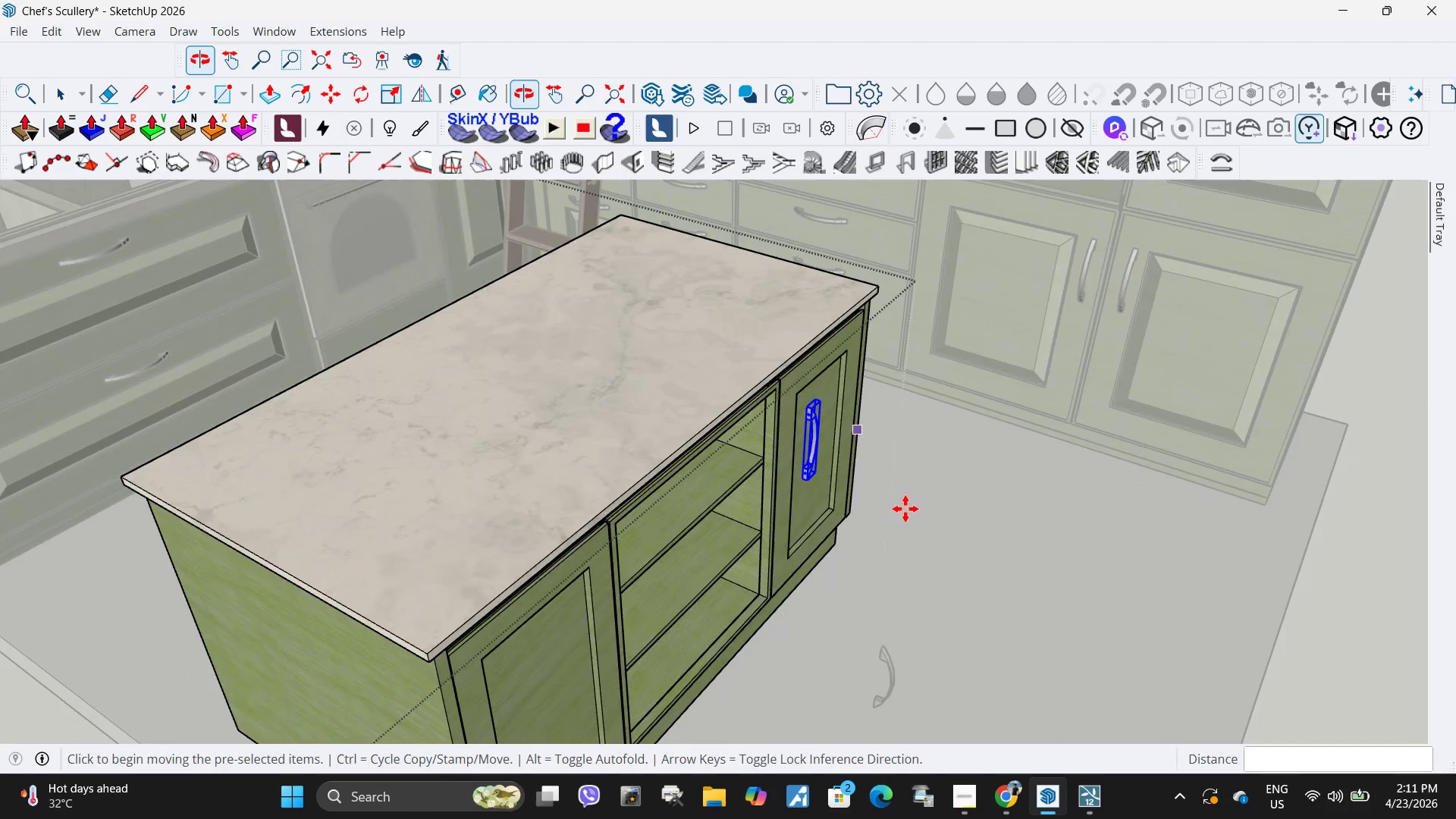 
key(Q)
 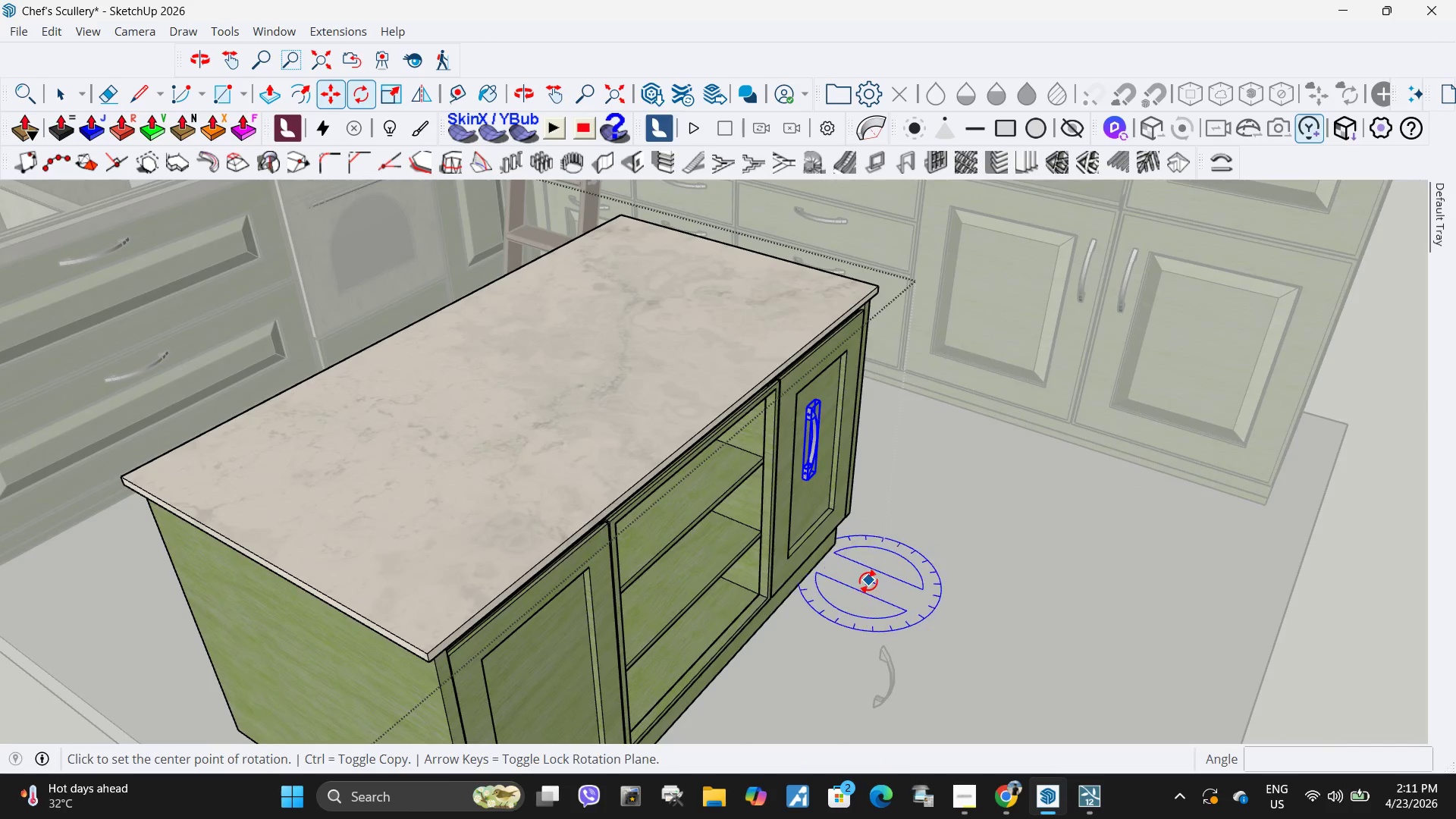 
left_click([868, 581])
 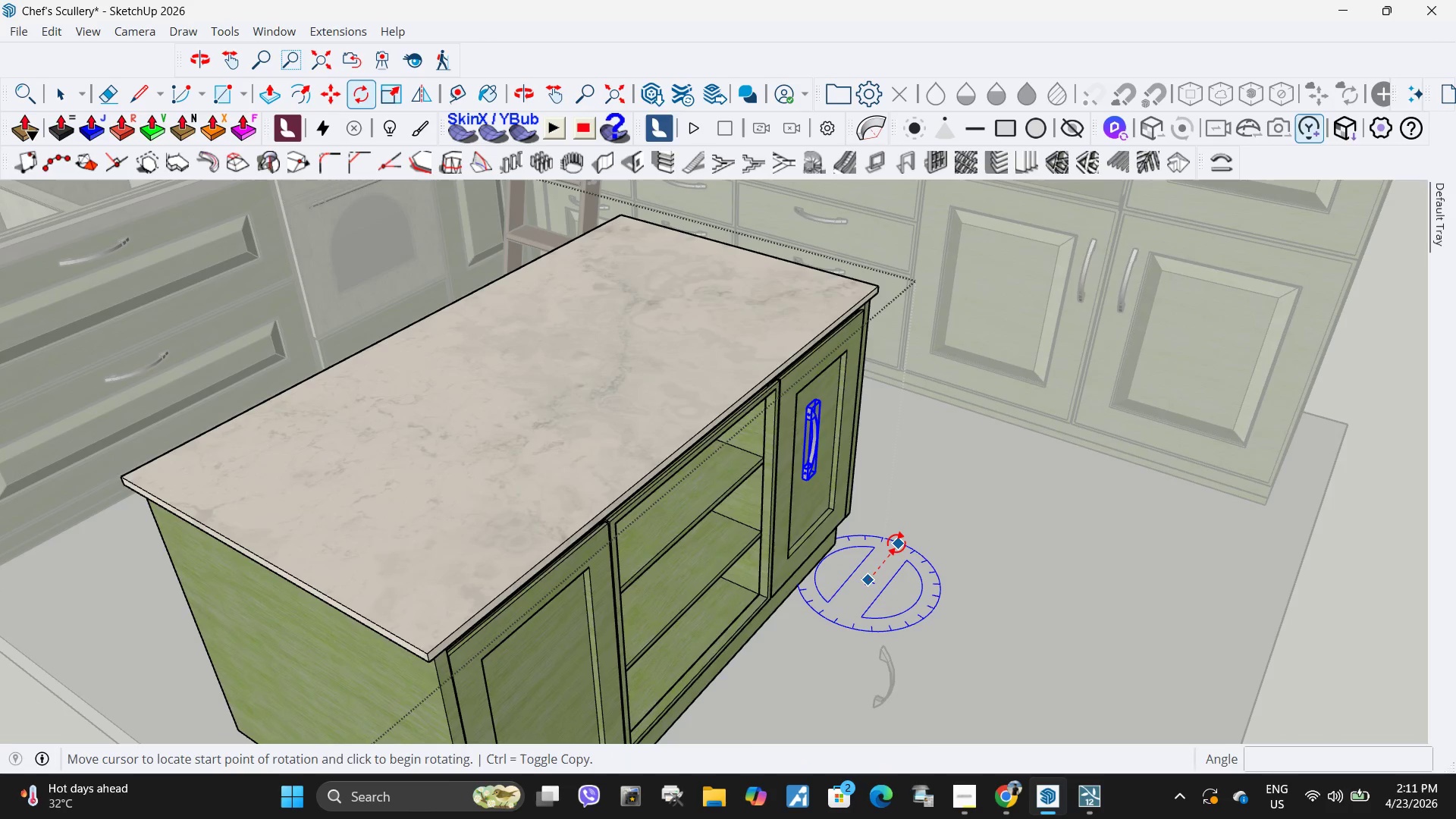 
left_click([896, 543])
 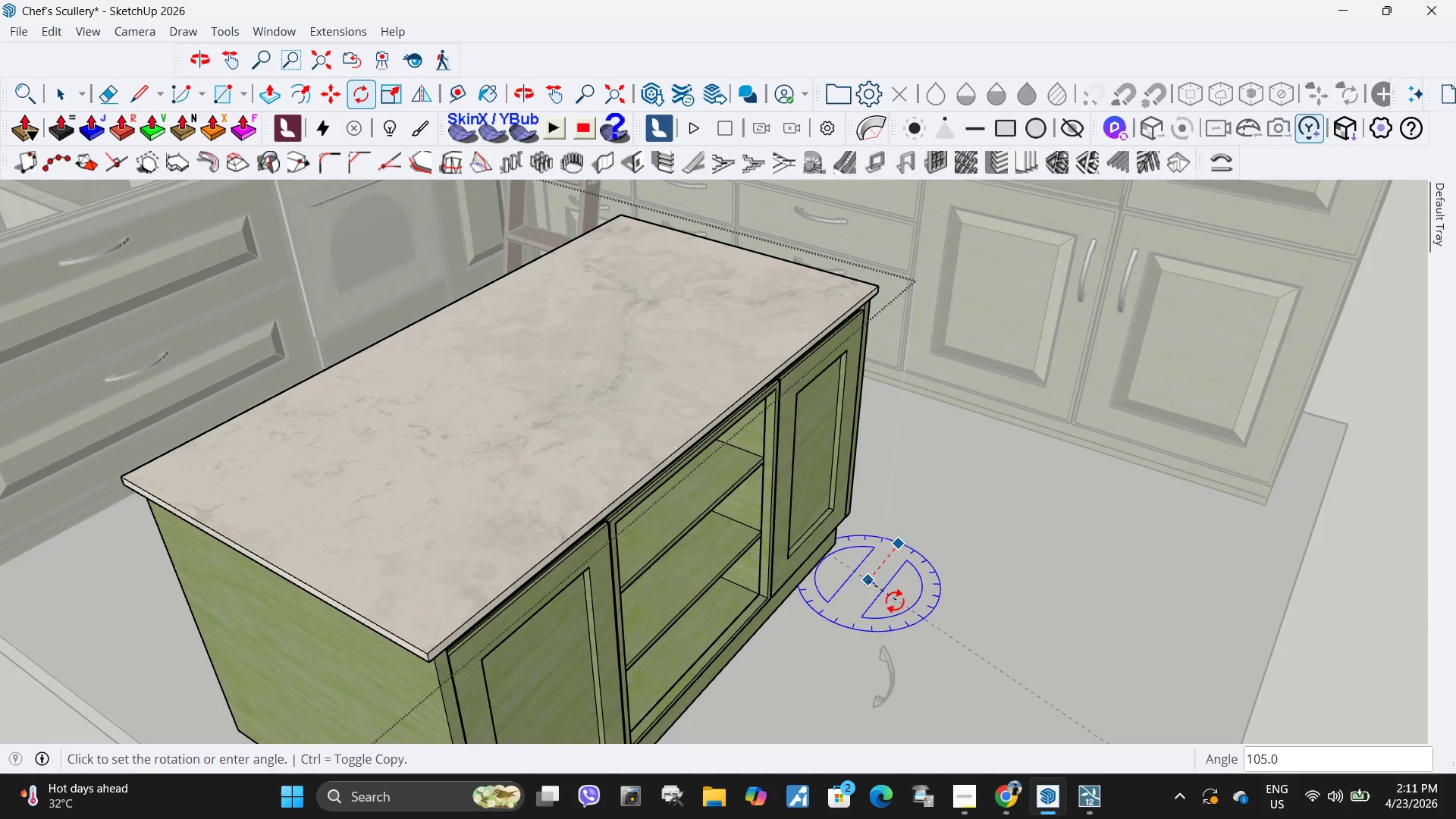 
scroll: coordinate [867, 511], scroll_direction: down, amount: 6.0
 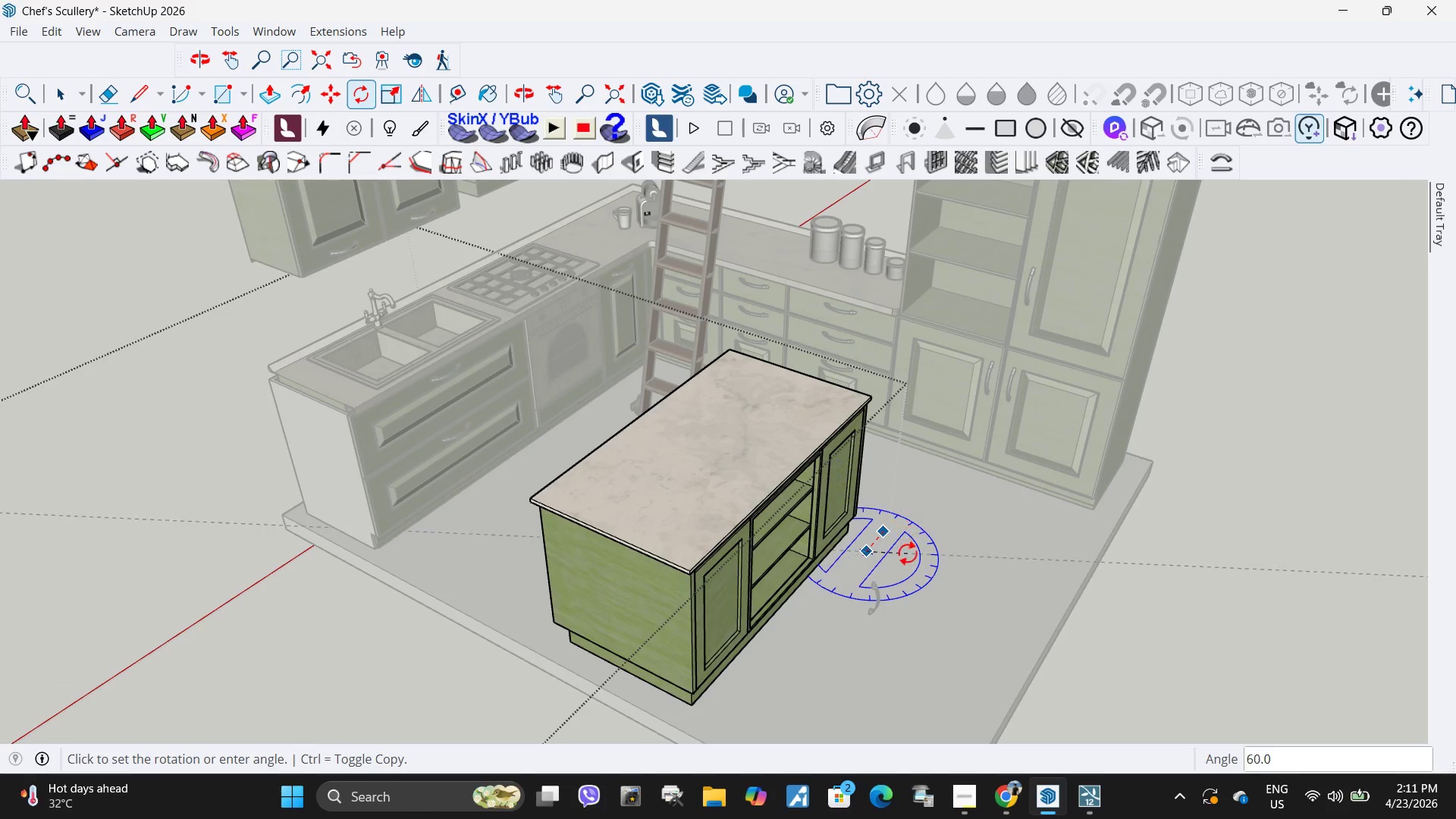 
key(Escape)
 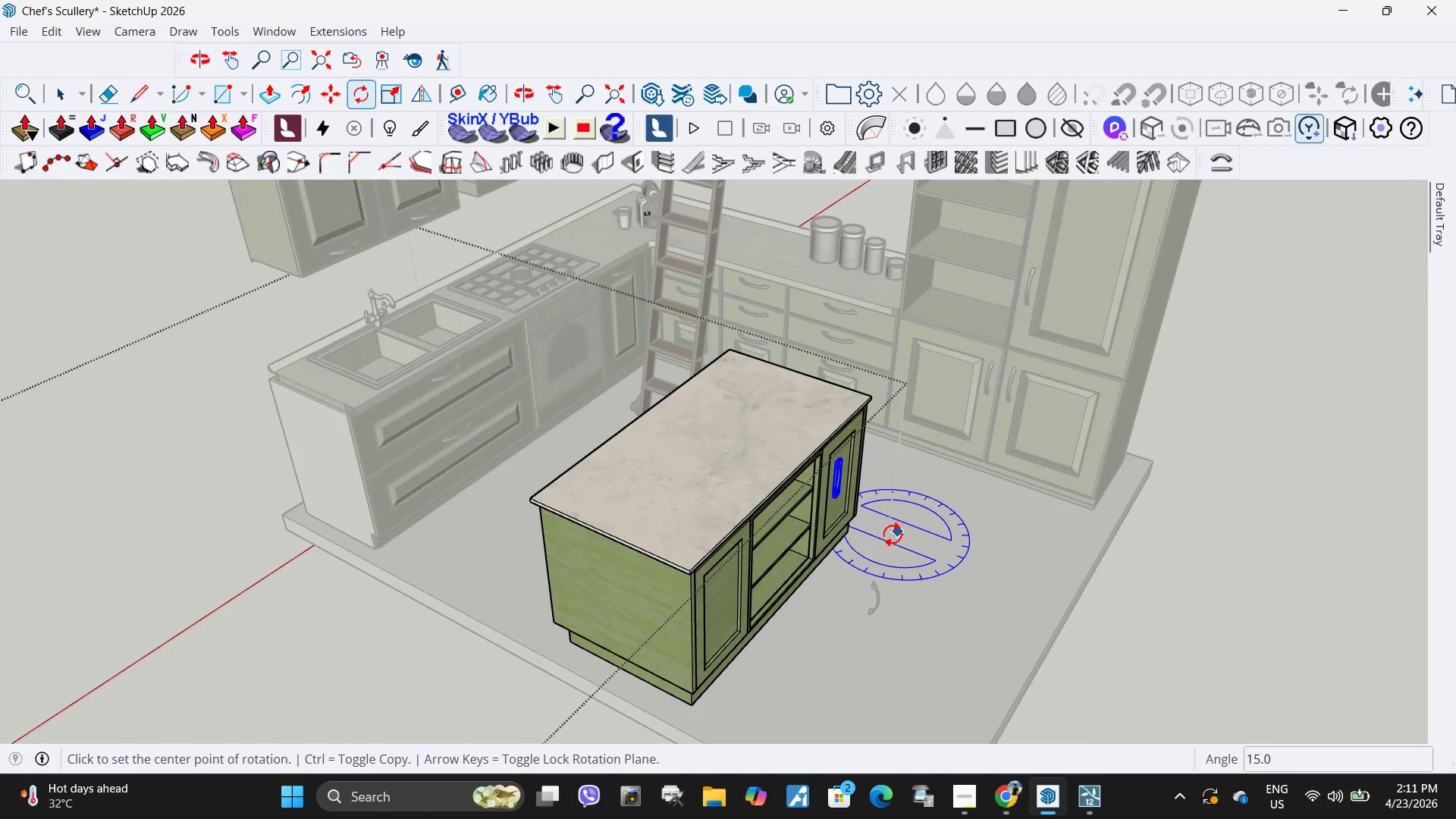 
left_click([864, 517])
 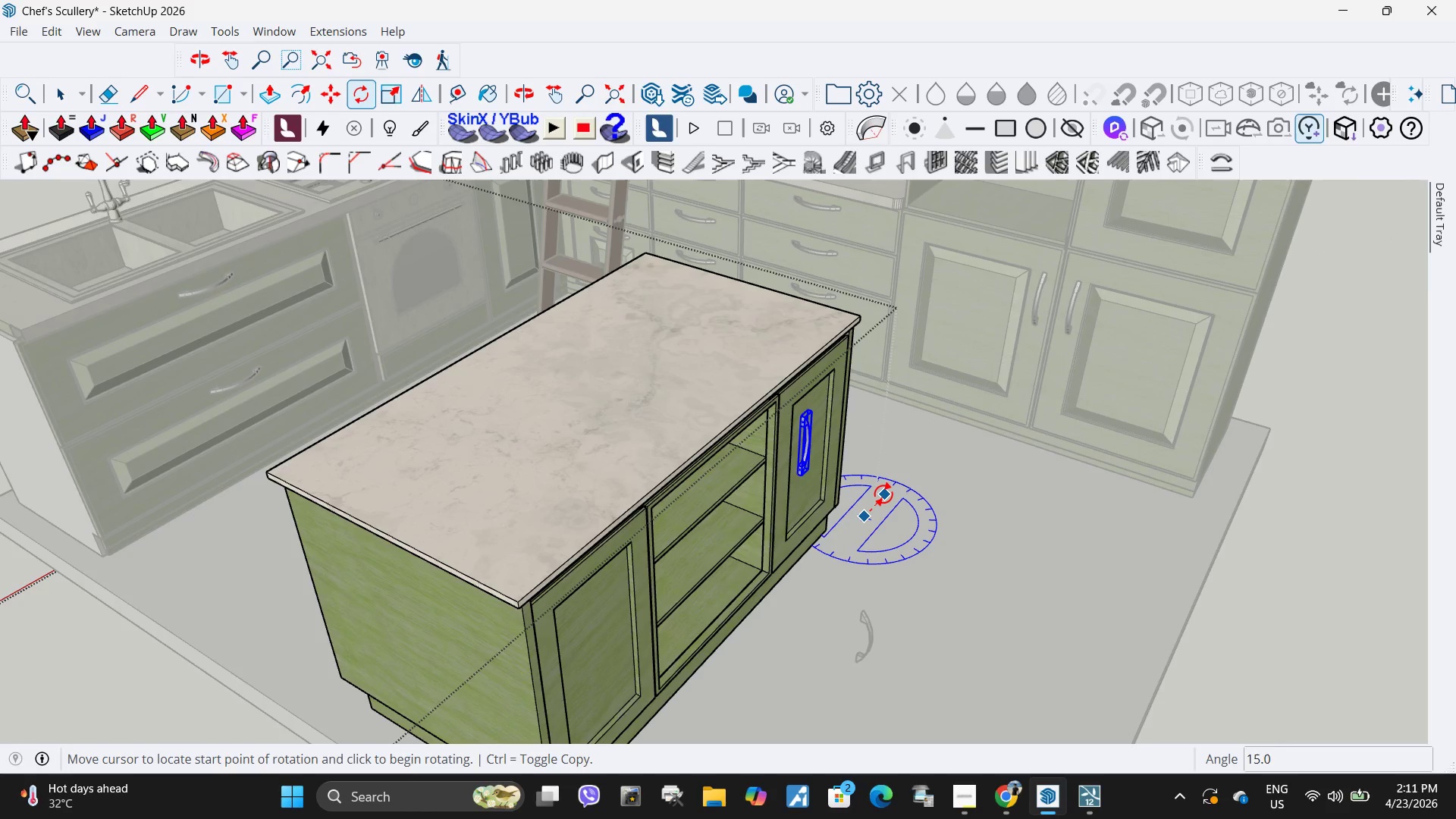 
scroll: coordinate [890, 534], scroll_direction: up, amount: 4.0
 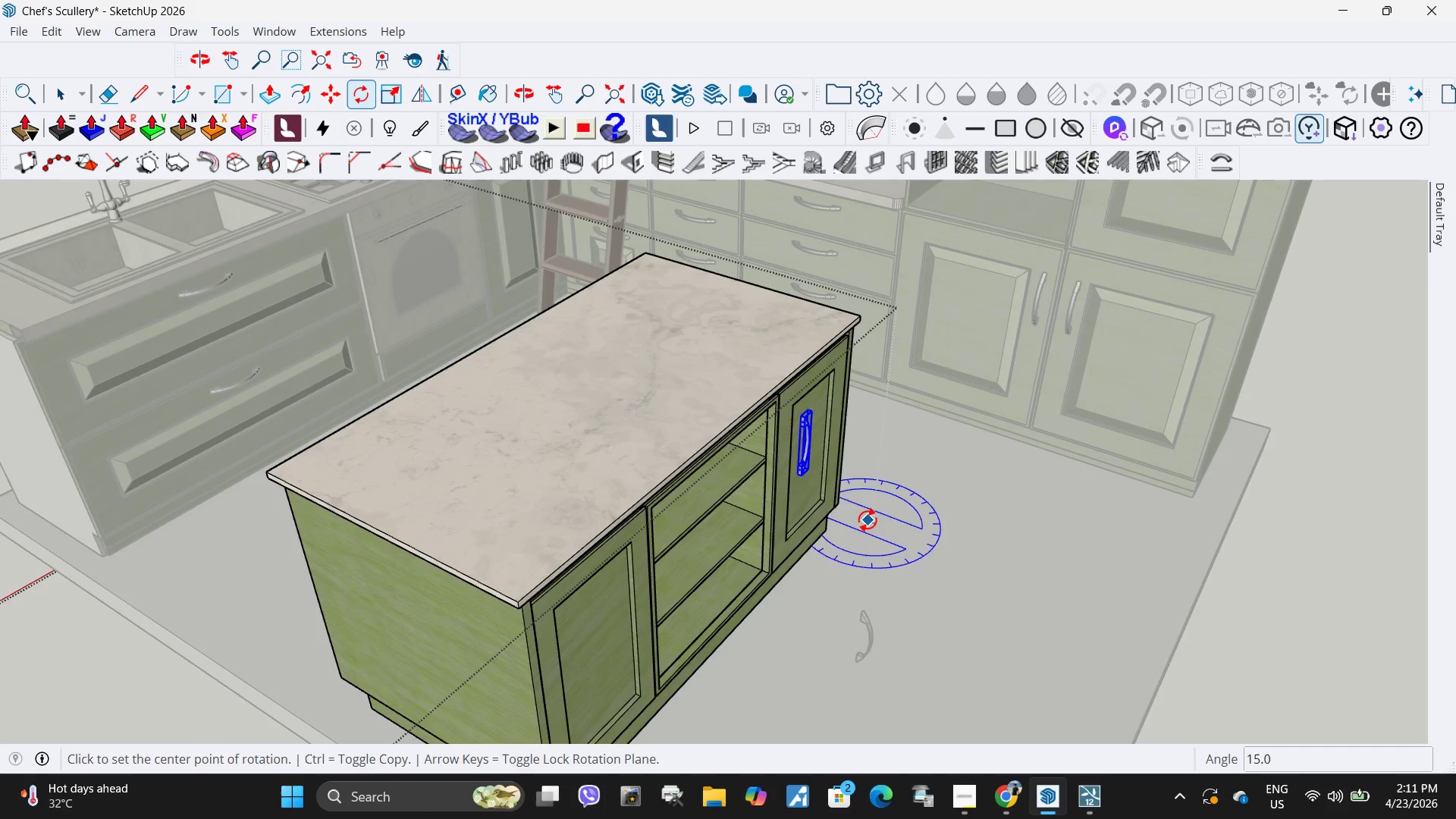 
double_click([883, 494])
 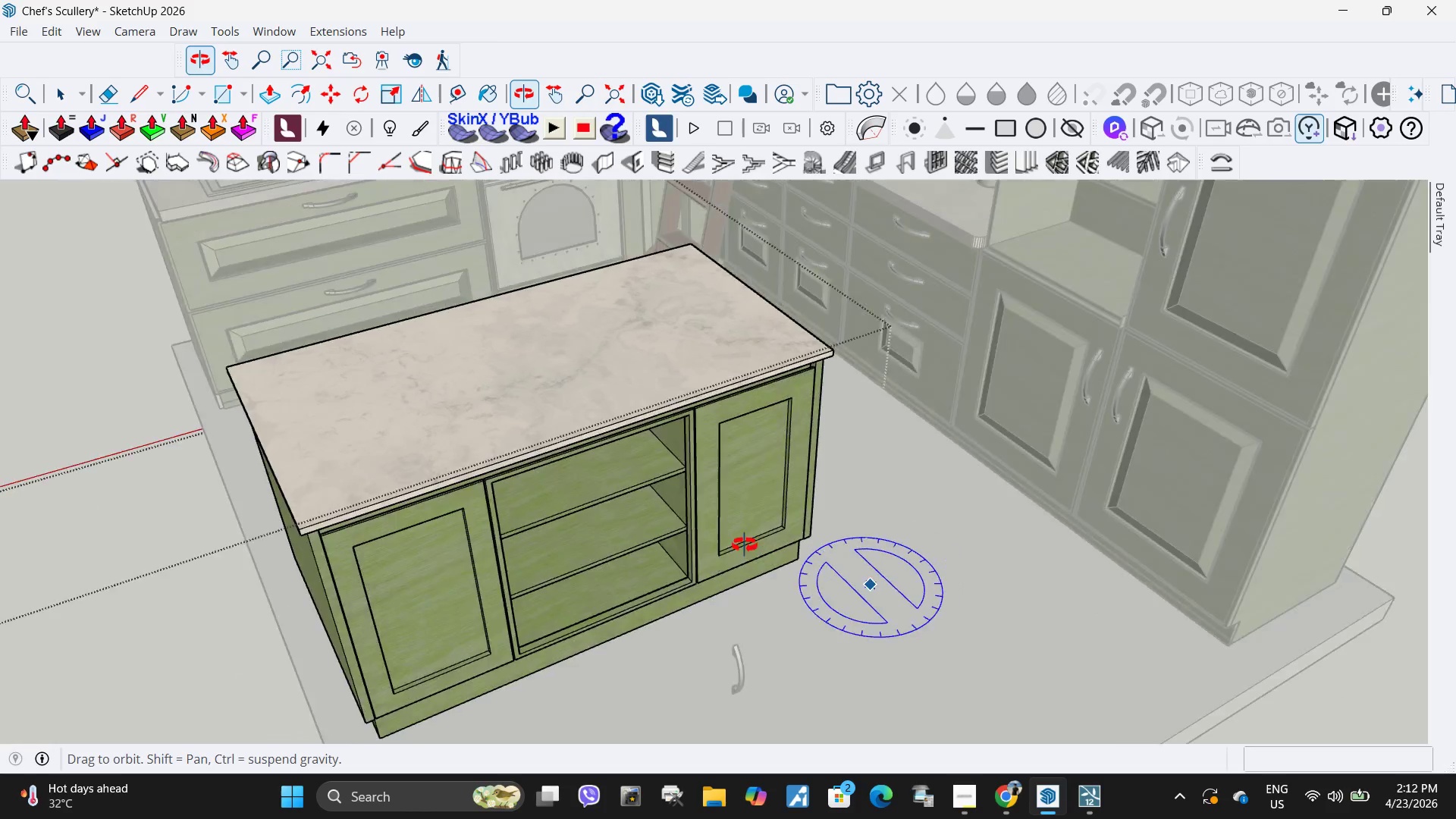 
scroll: coordinate [788, 403], scroll_direction: up, amount: 8.0
 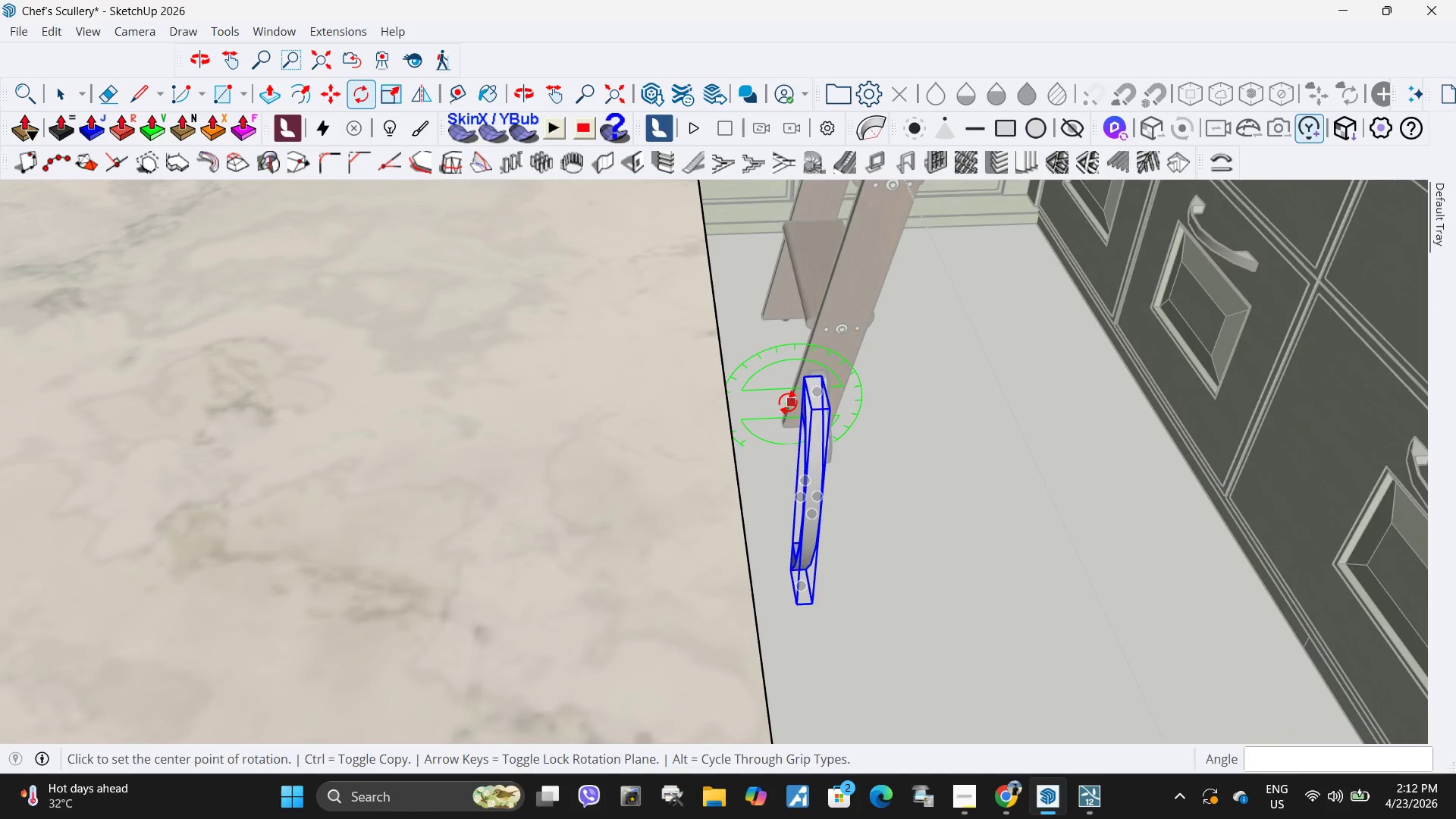 
key(M)
 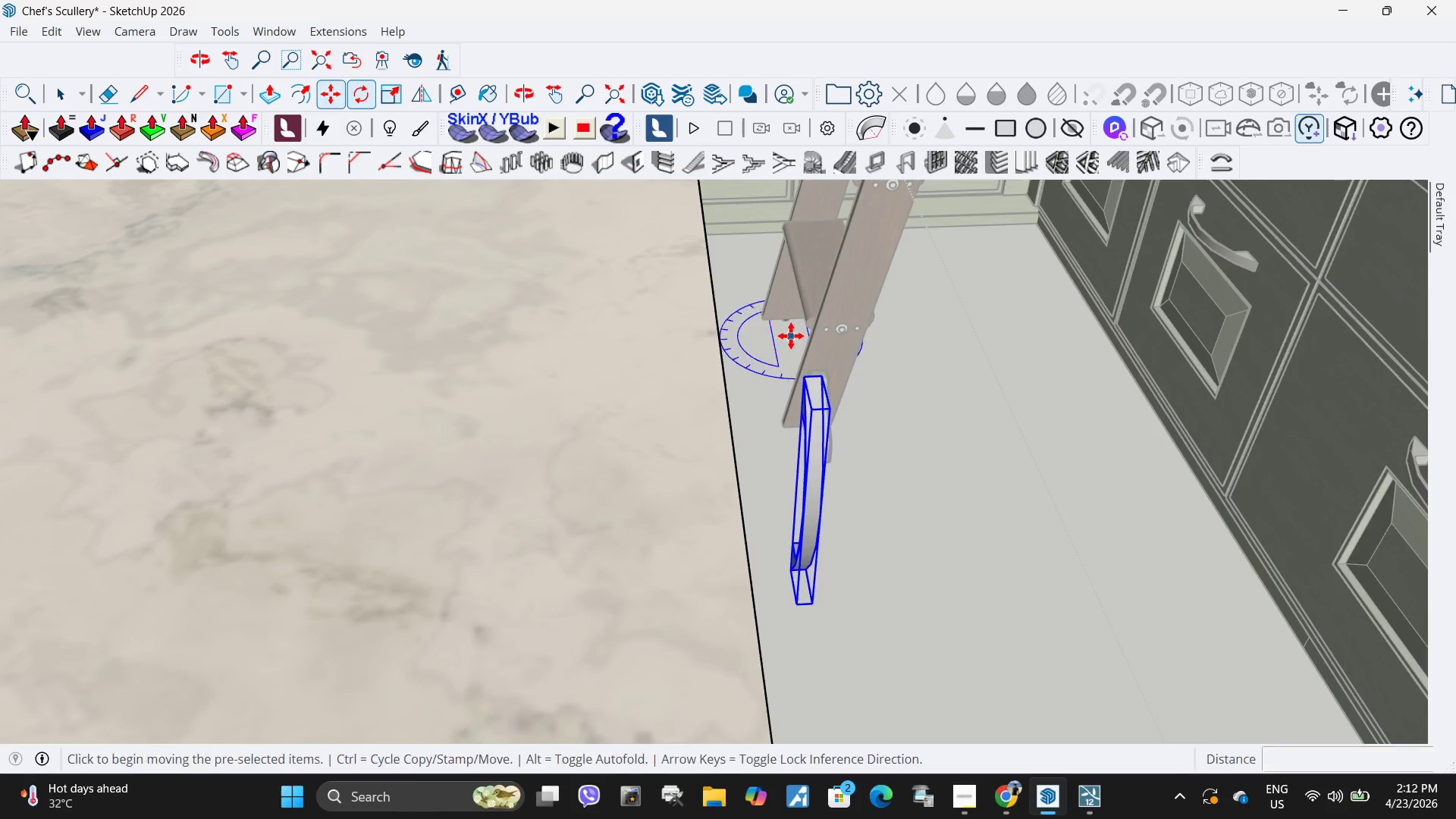 
scroll: coordinate [791, 336], scroll_direction: up, amount: 3.0
 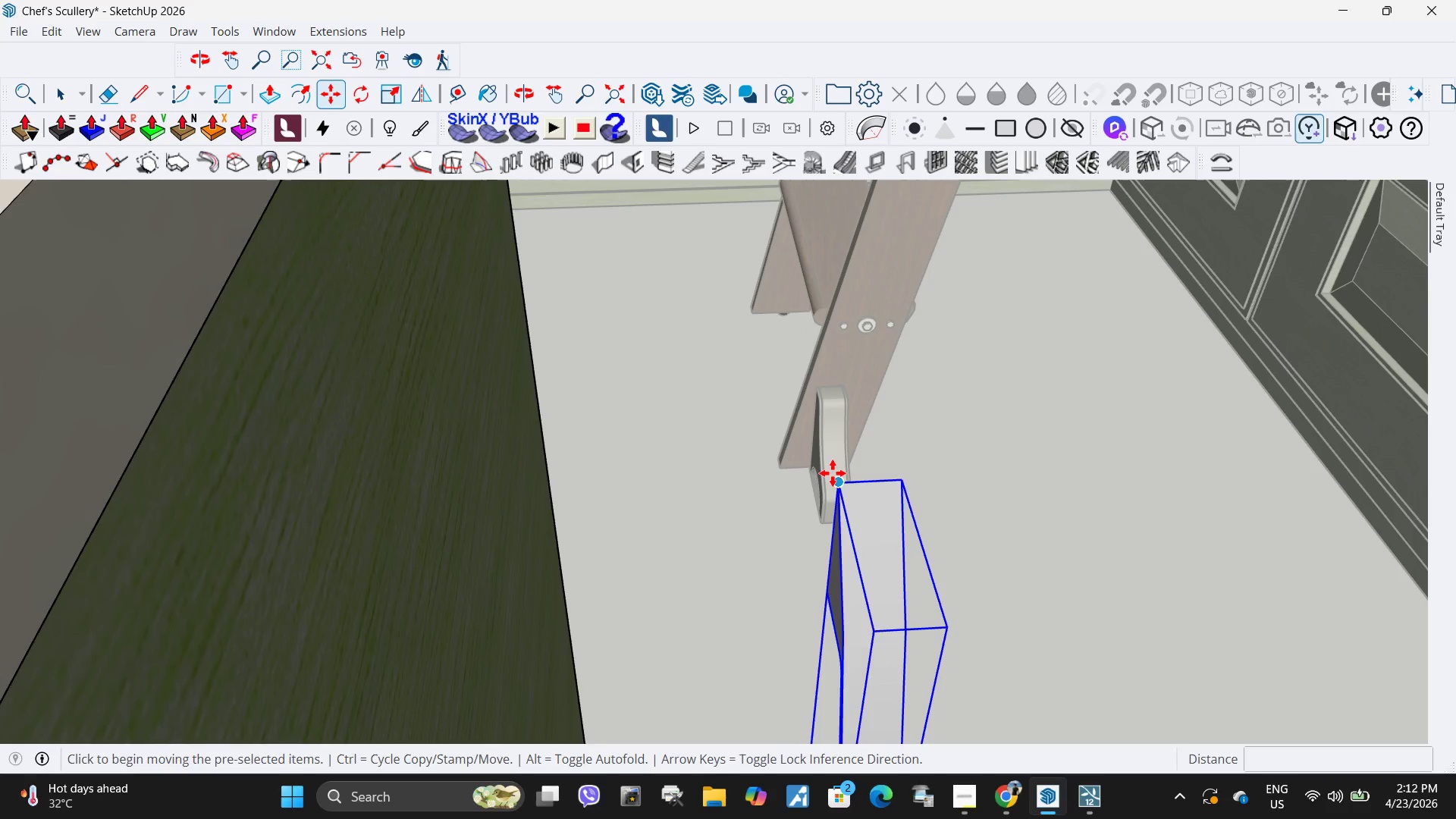 
left_click([833, 478])
 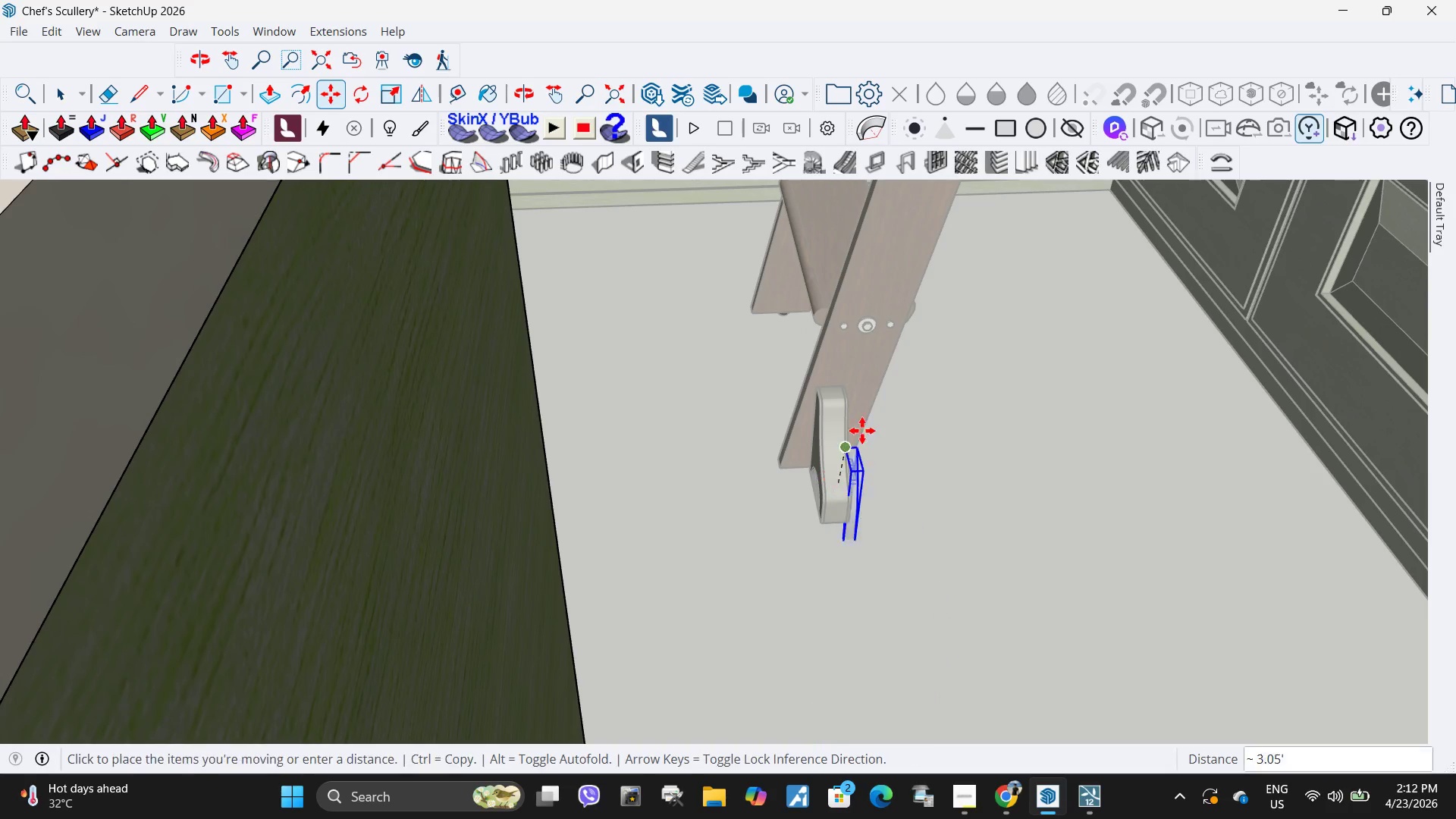 
scroll: coordinate [822, 439], scroll_direction: down, amount: 8.0
 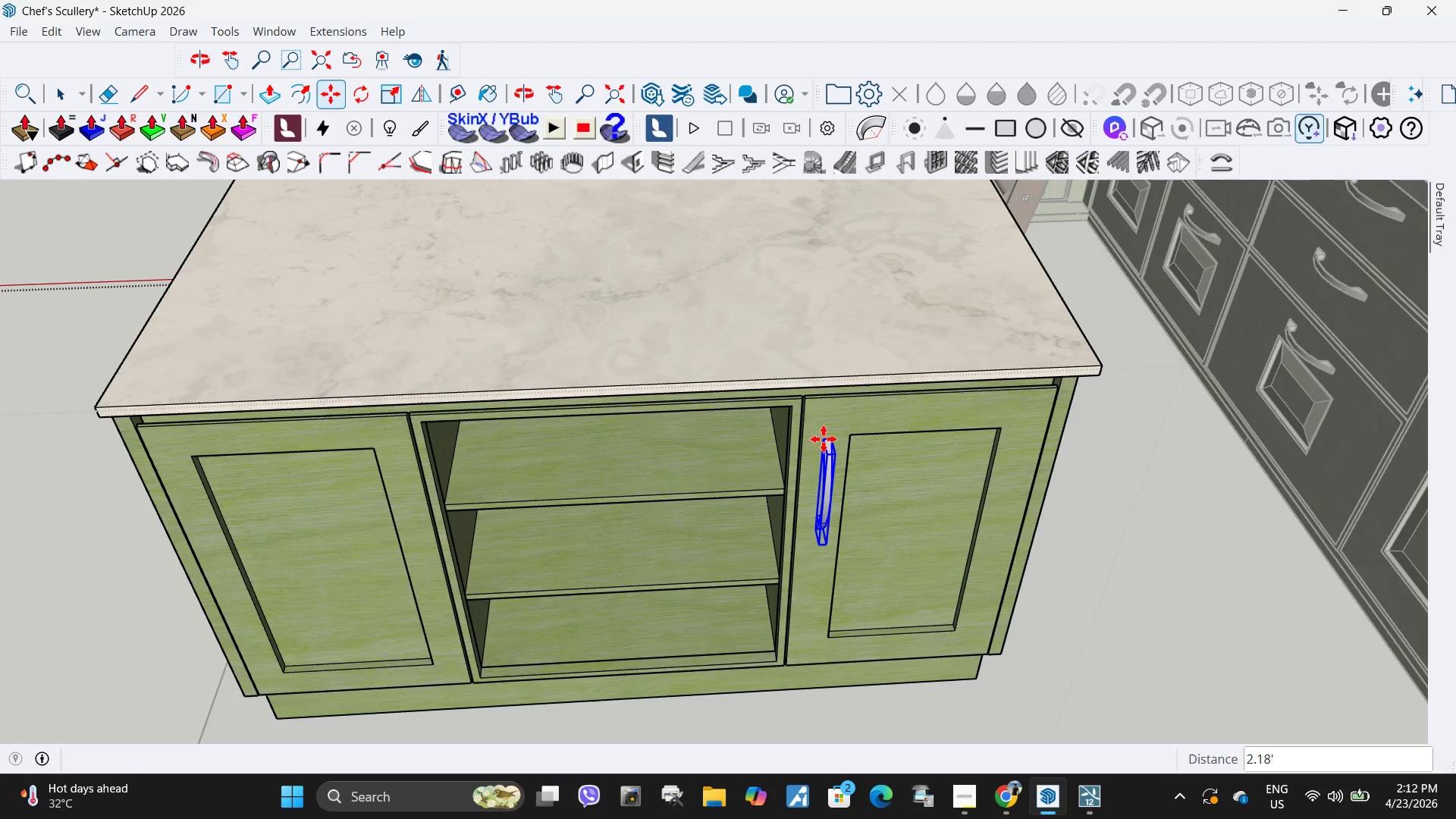 
scroll: coordinate [855, 447], scroll_direction: up, amount: 13.0
 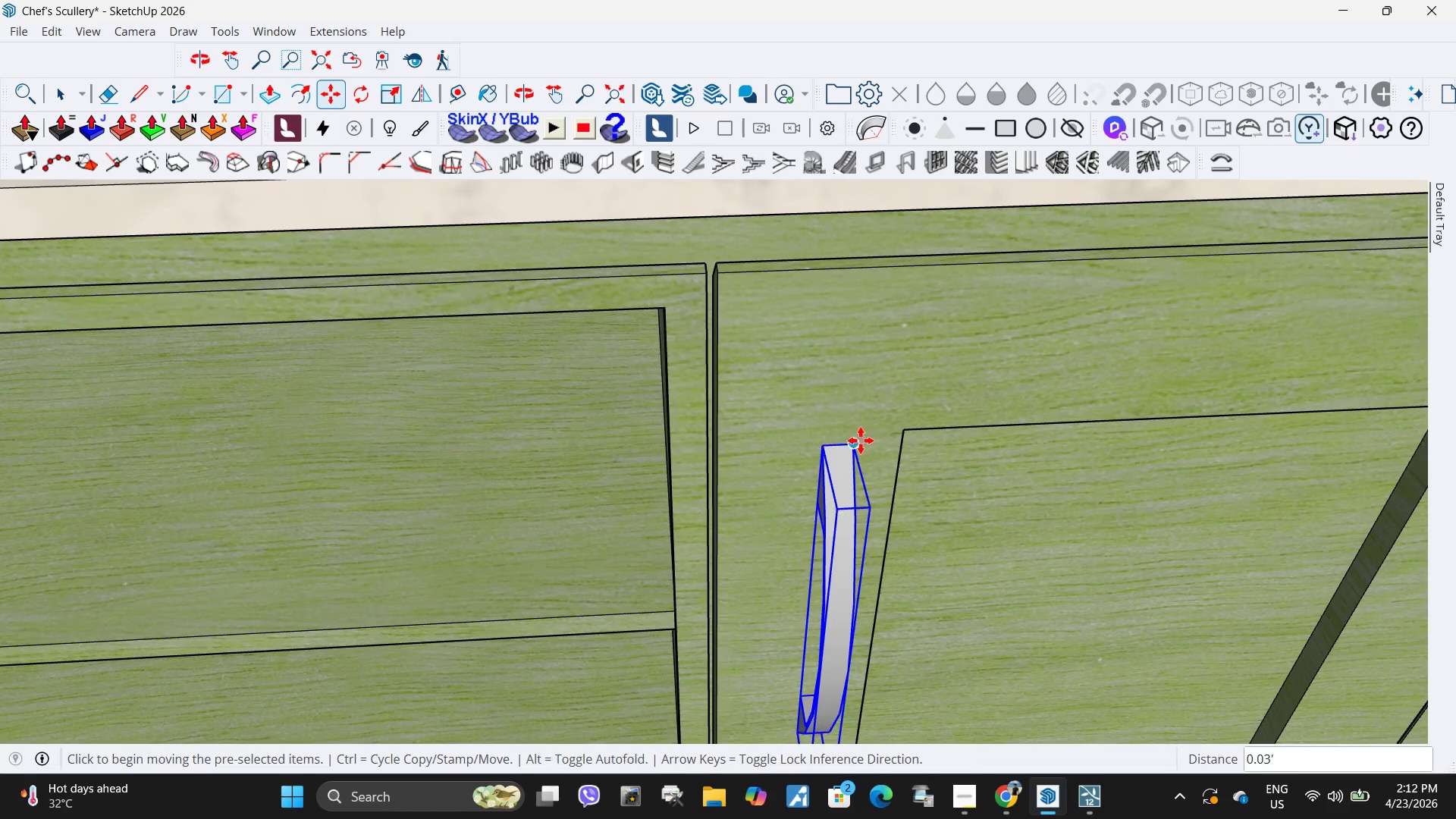 
left_click([854, 444])
 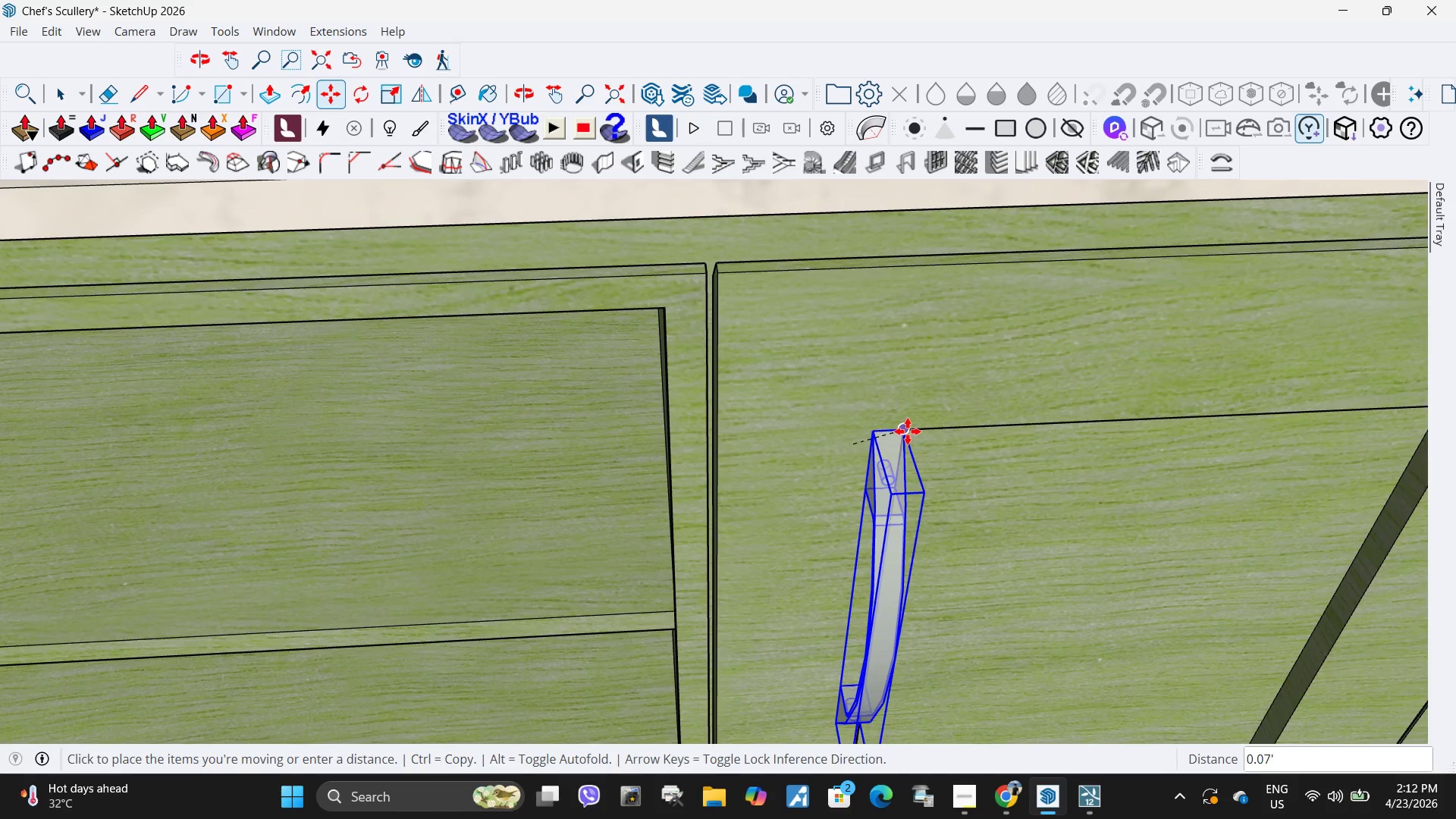 
left_click([907, 431])
 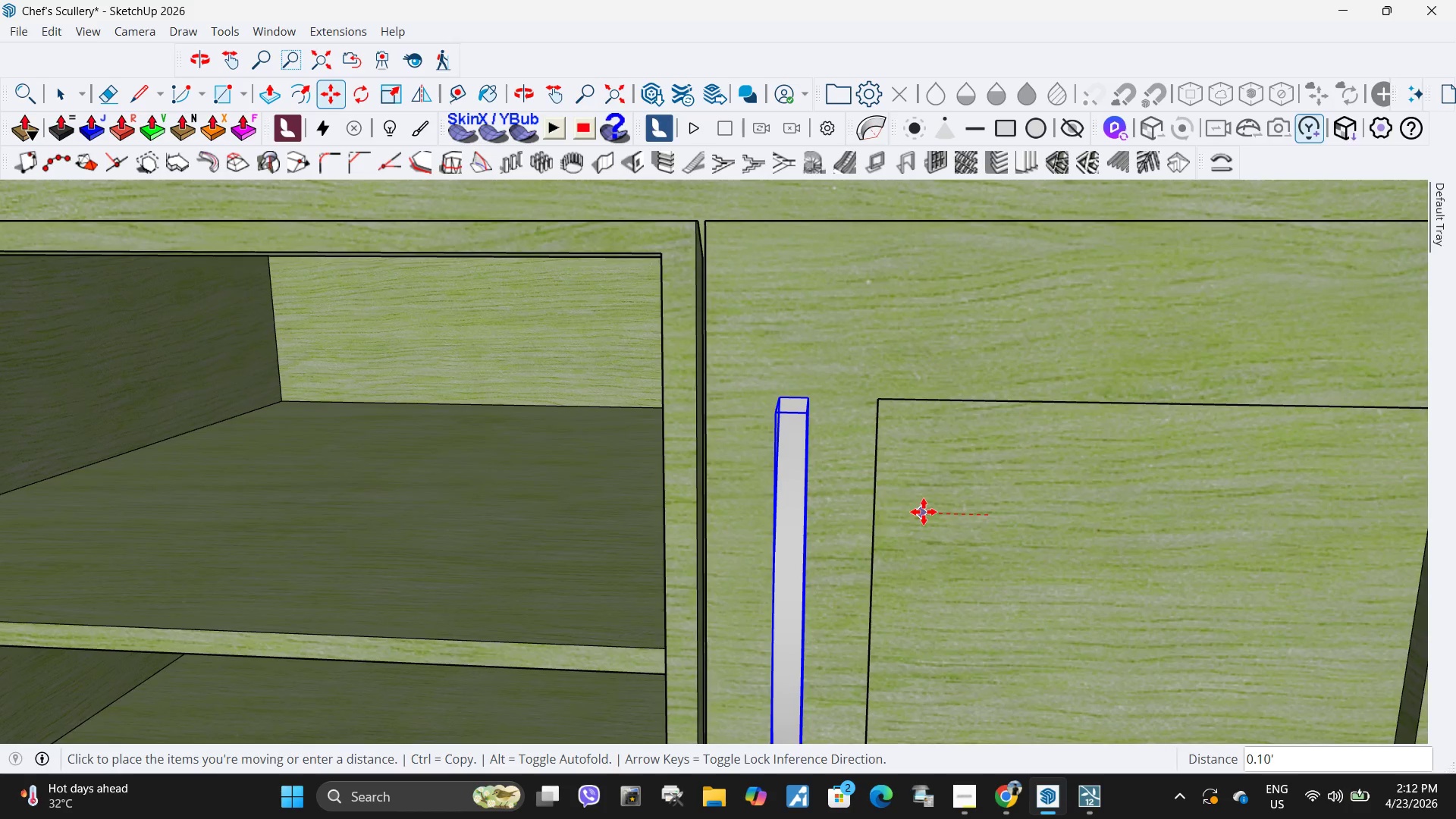 
left_click([918, 512])
 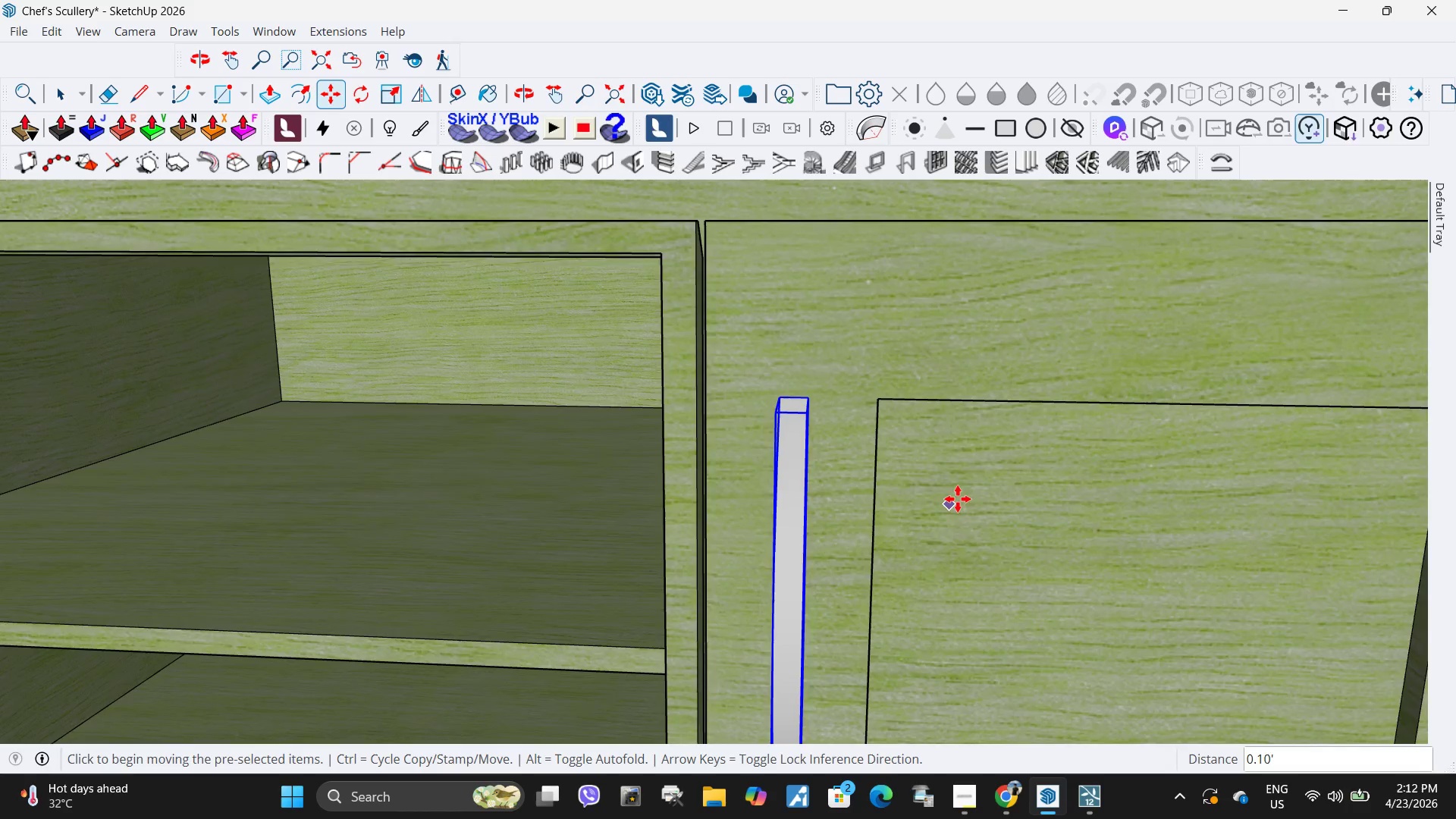 
scroll: coordinate [990, 457], scroll_direction: down, amount: 11.0
 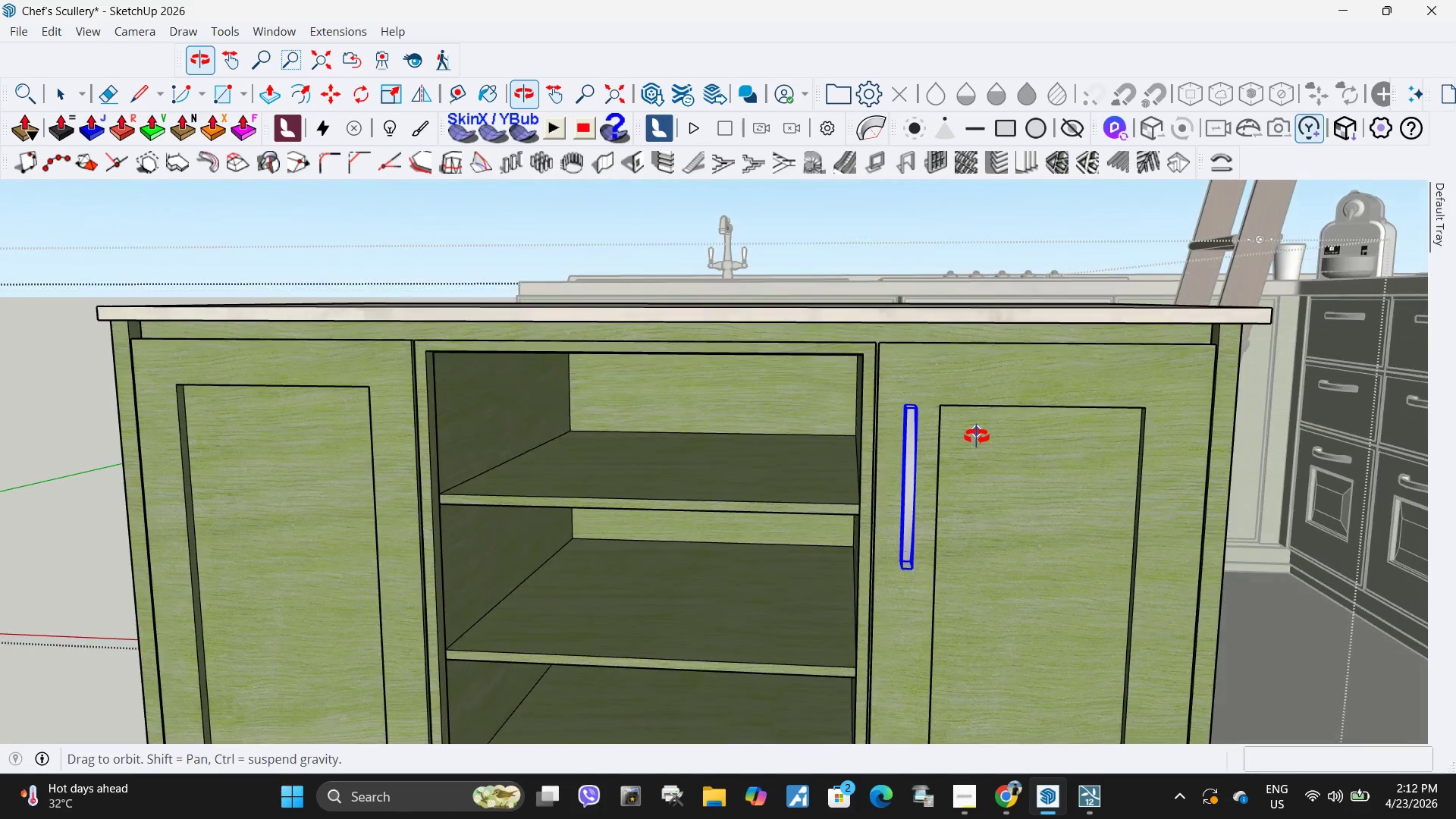 
key(M)
 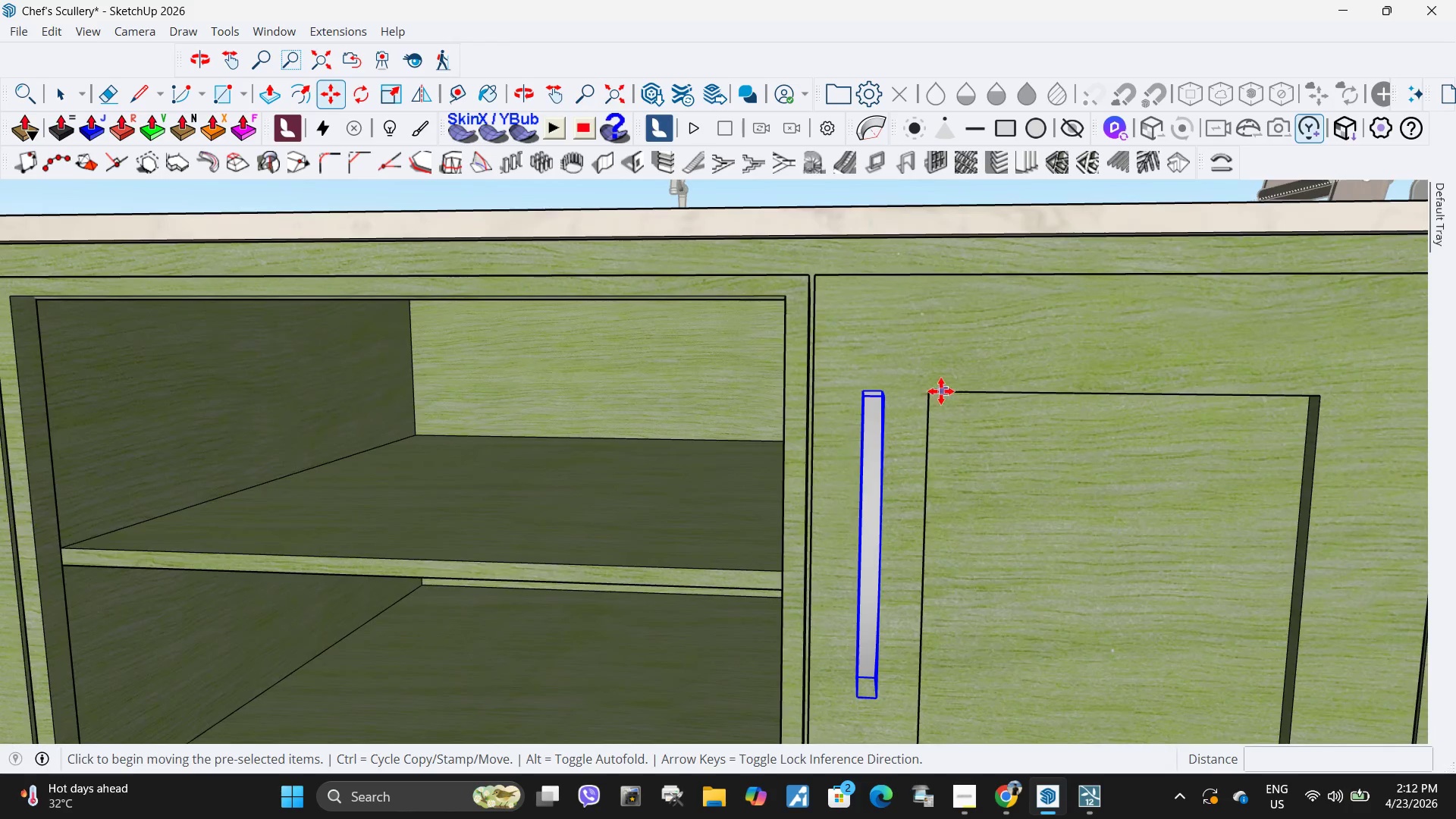 
key(Control+ControlLeft)
 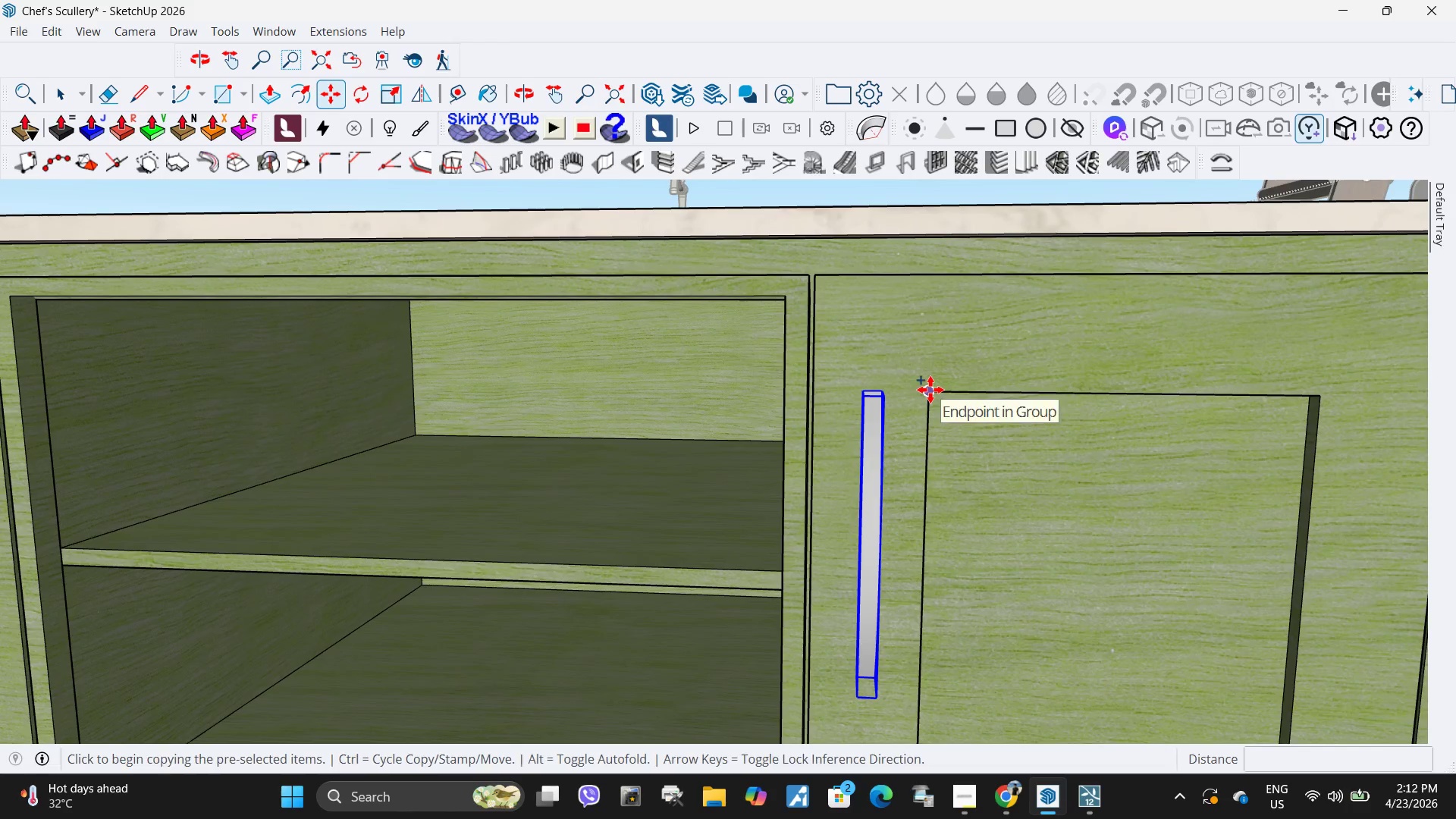 
scroll: coordinate [952, 413], scroll_direction: up, amount: 6.0
 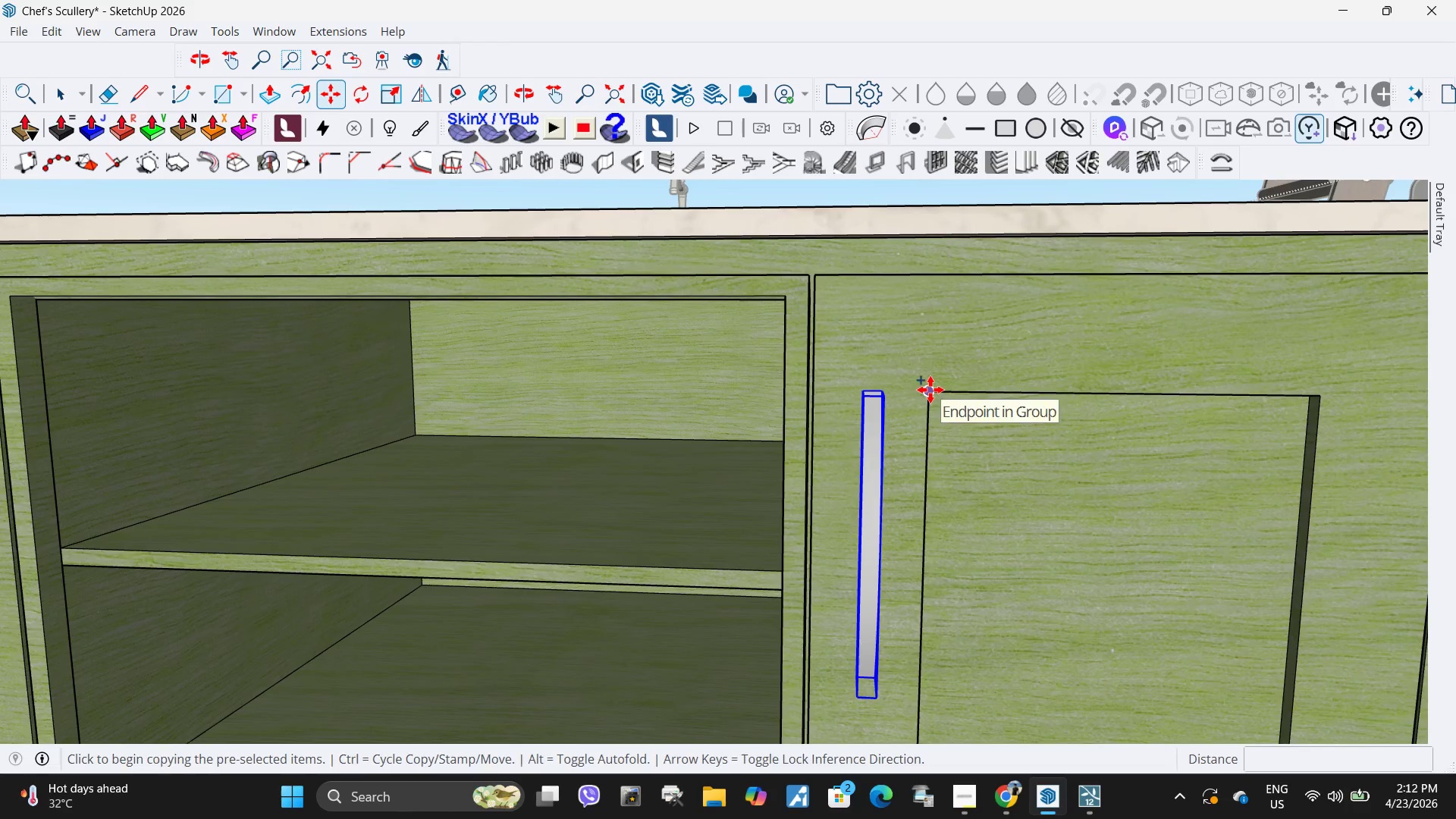 
left_click([930, 390])
 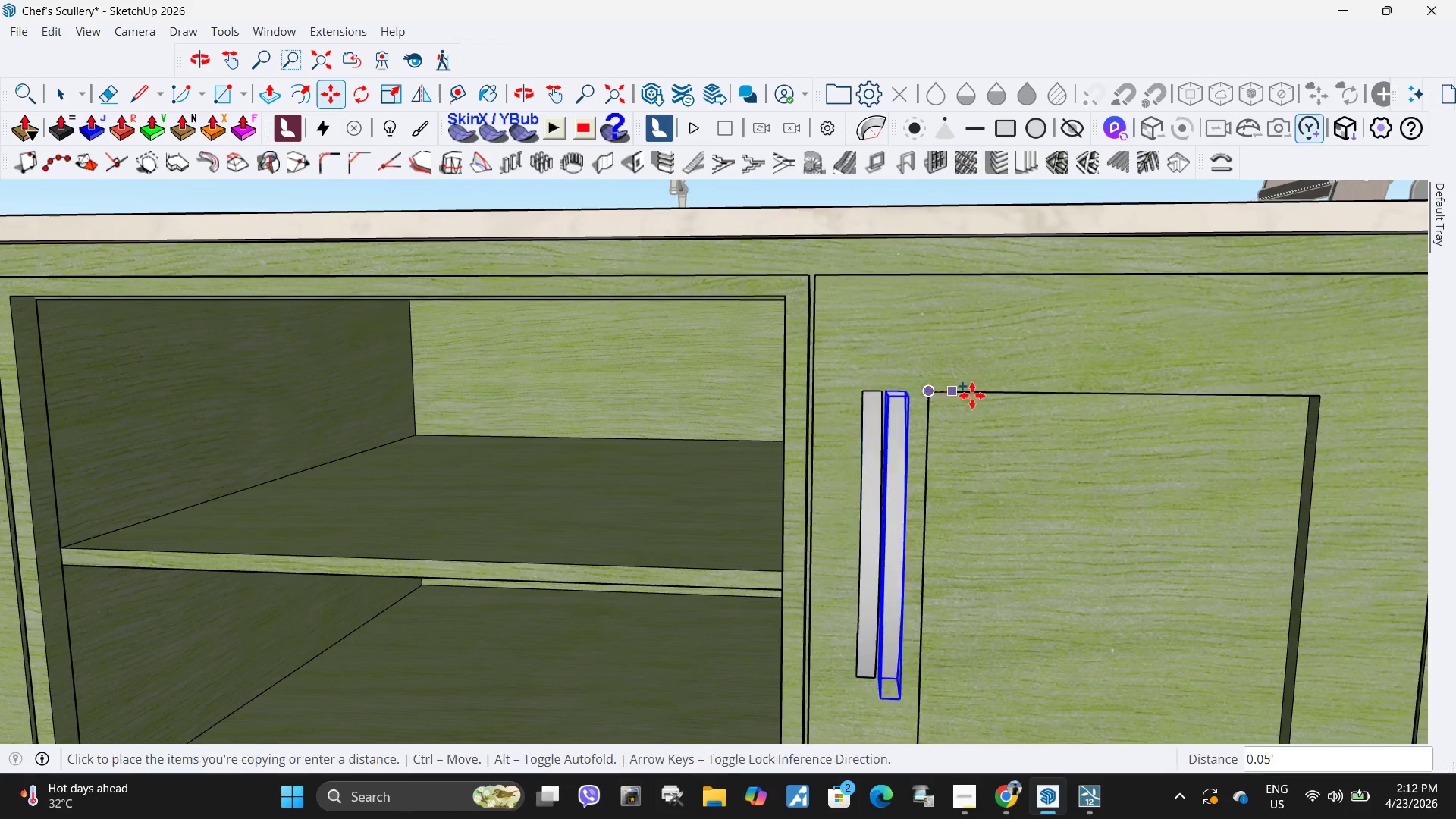 
scroll: coordinate [644, 381], scroll_direction: down, amount: 6.0
 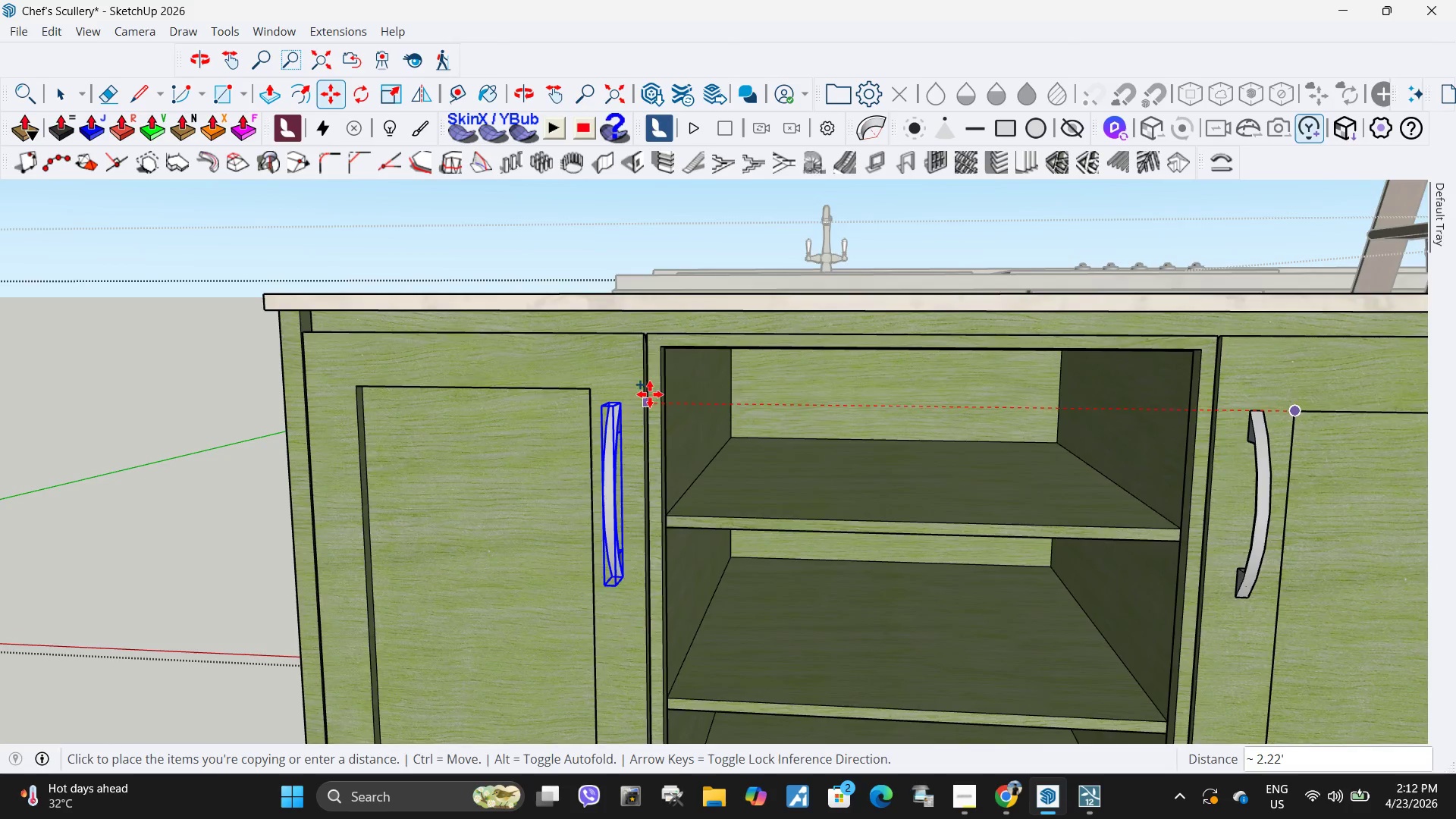 
scroll: coordinate [646, 385], scroll_direction: up, amount: 4.0
 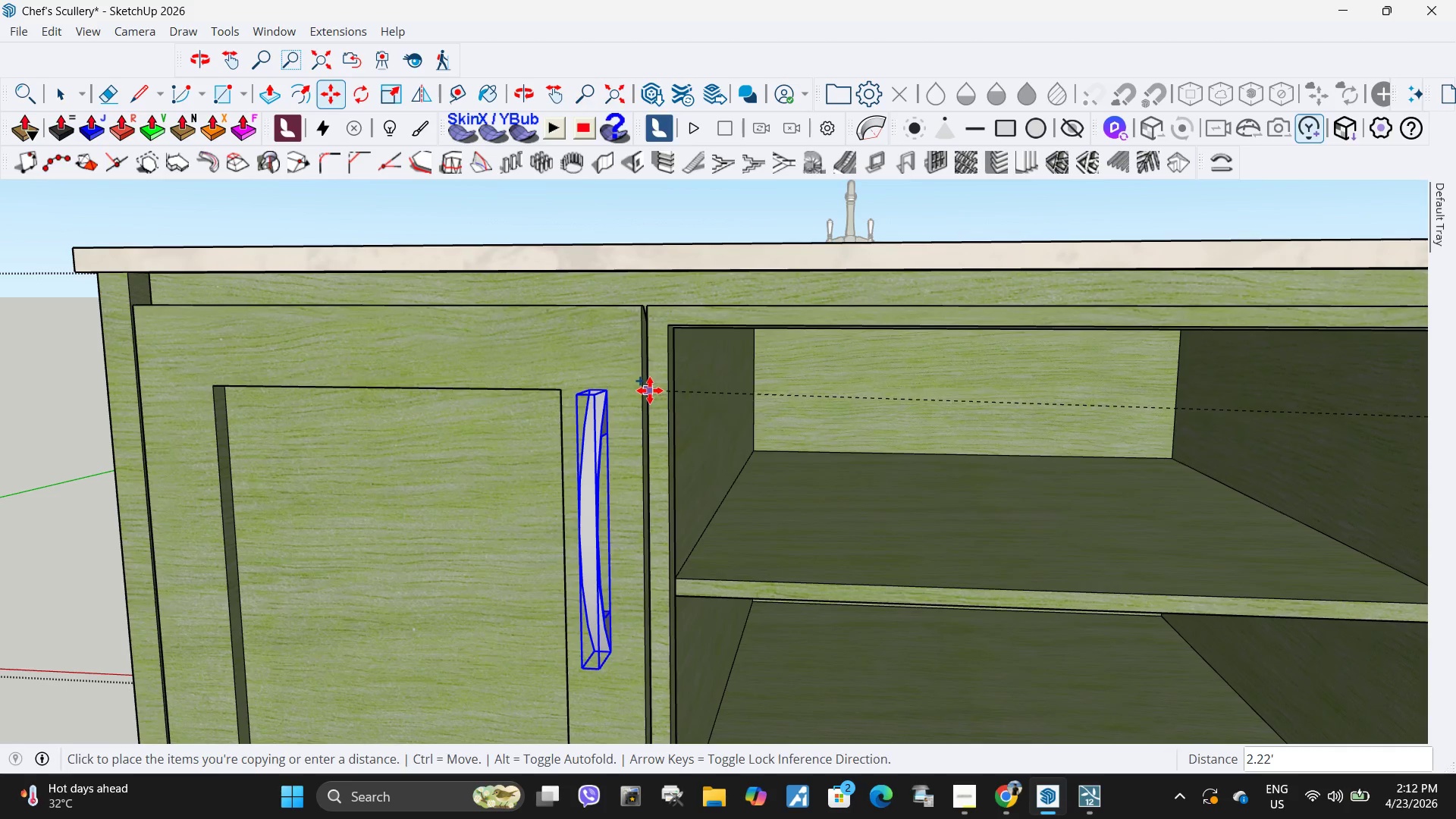 
key(Space)
 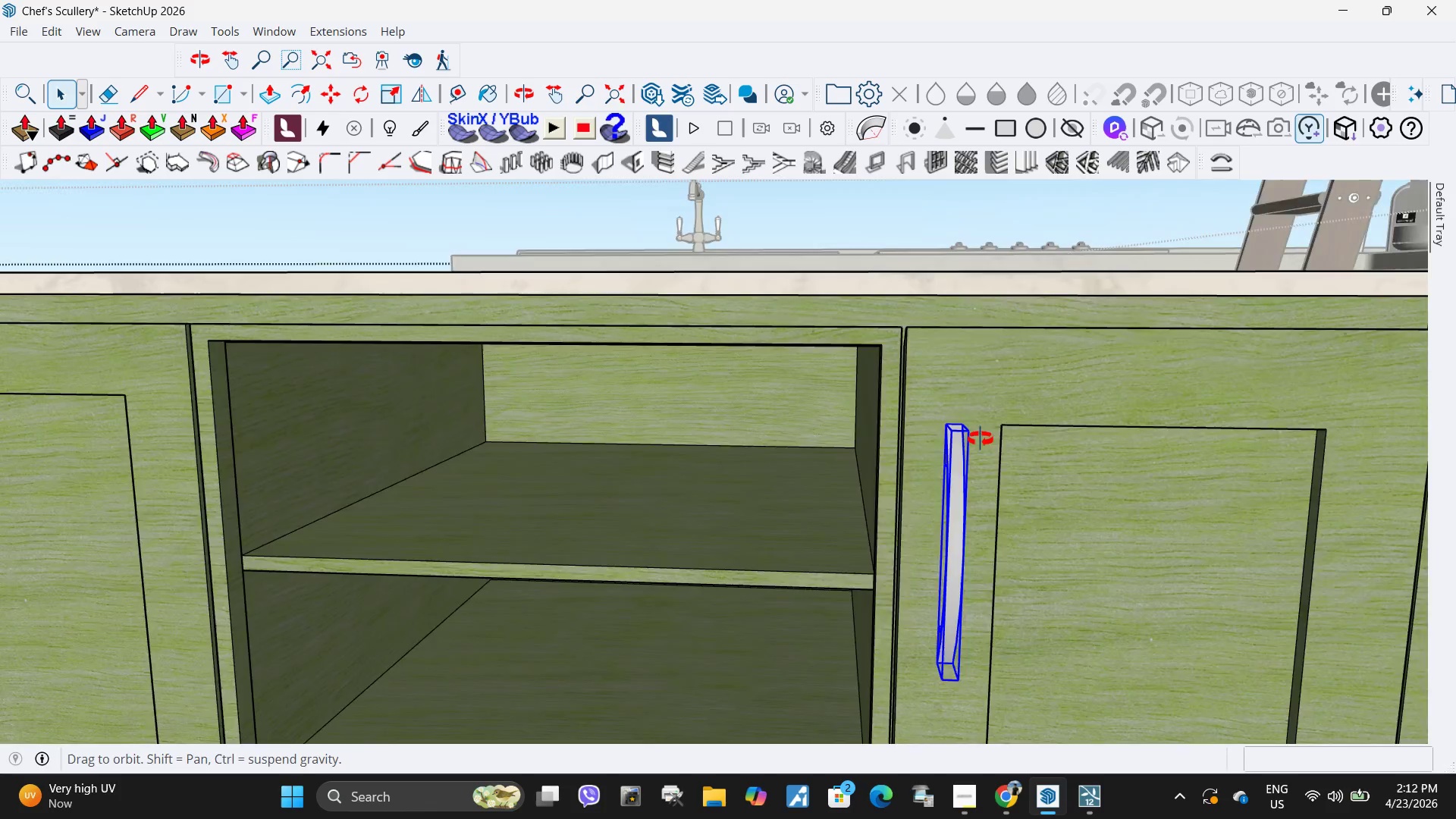 
key(M)
 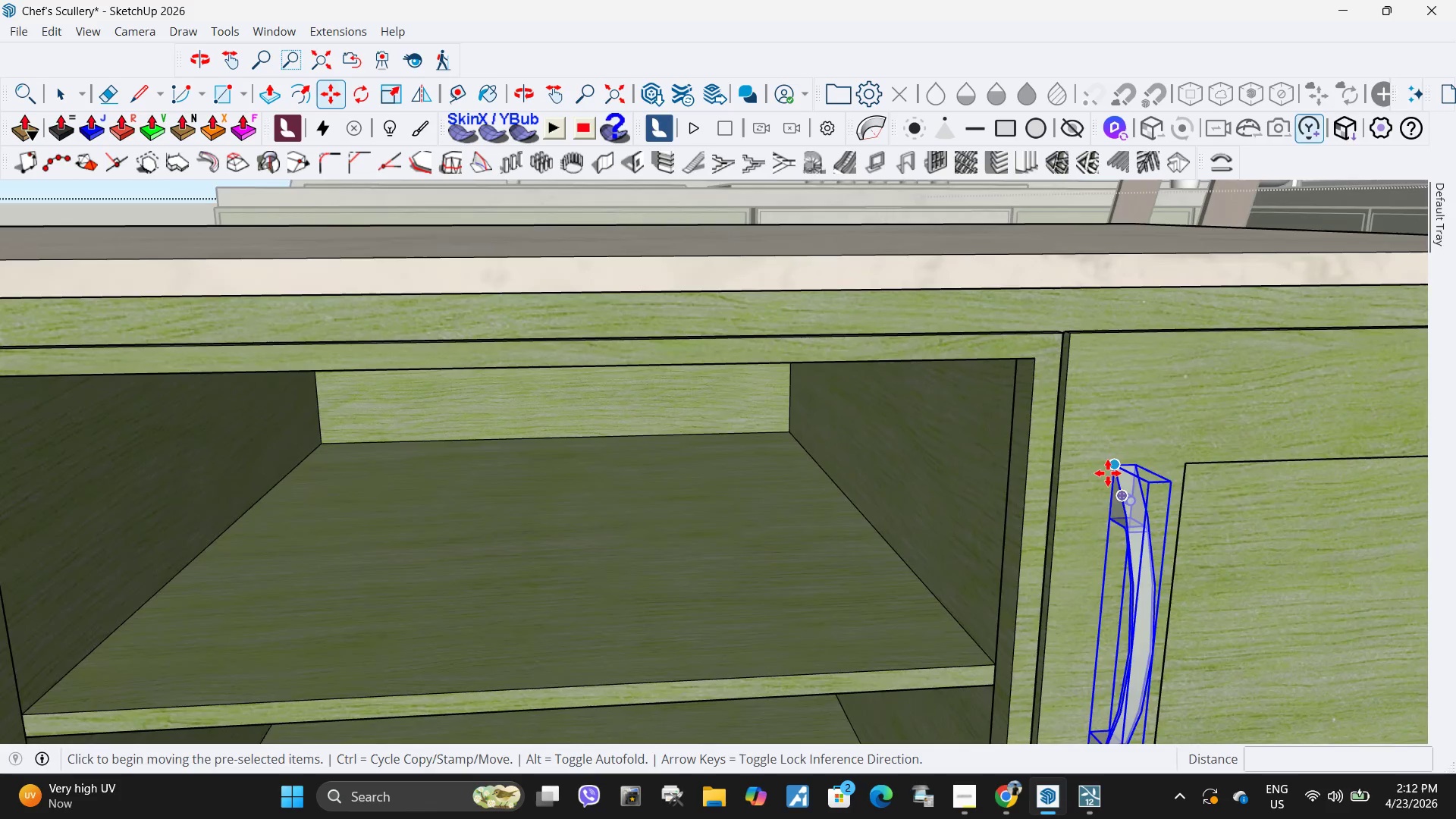 
key(Control+ControlLeft)
 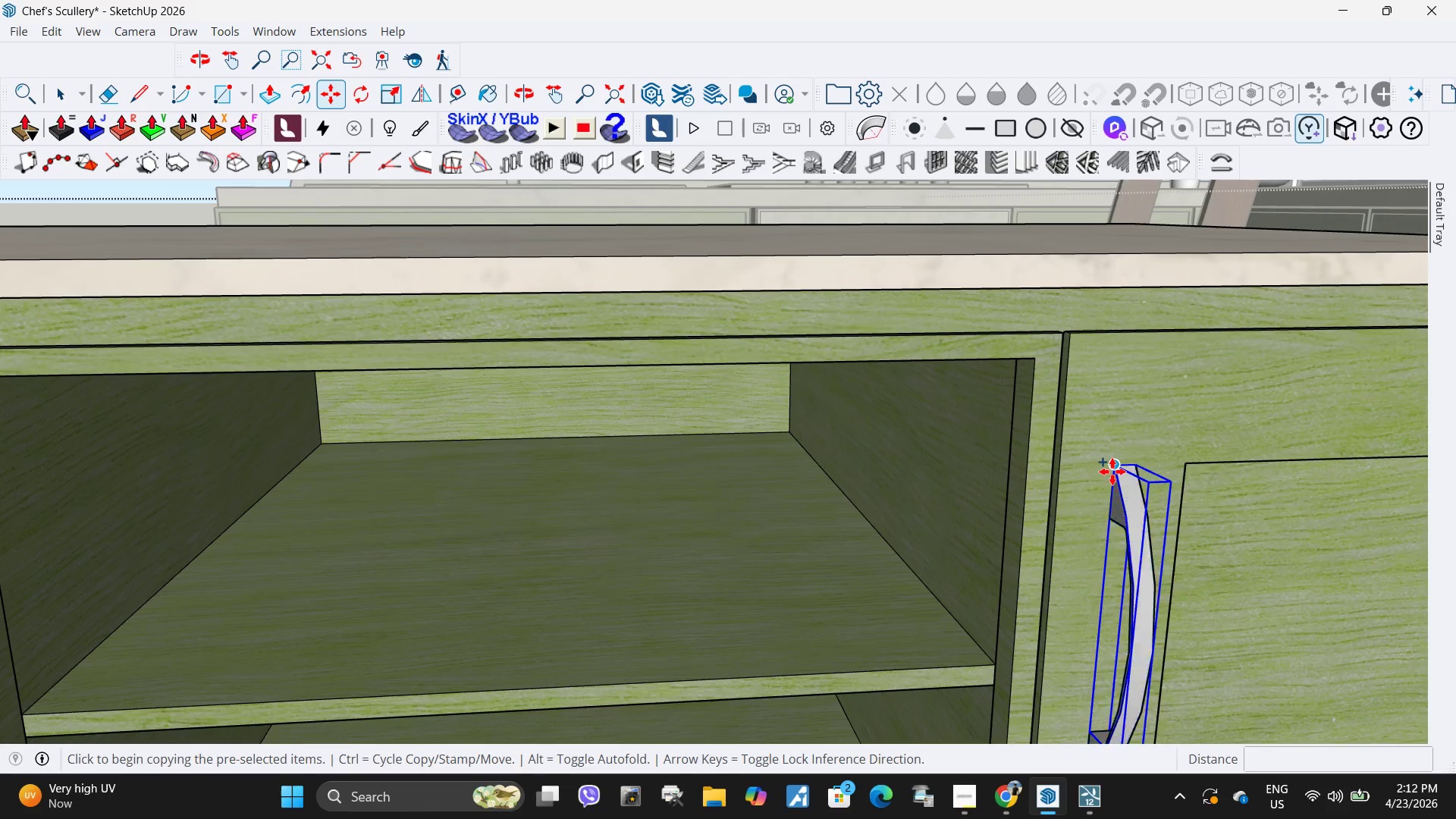 
scroll: coordinate [1108, 473], scroll_direction: up, amount: 4.0
 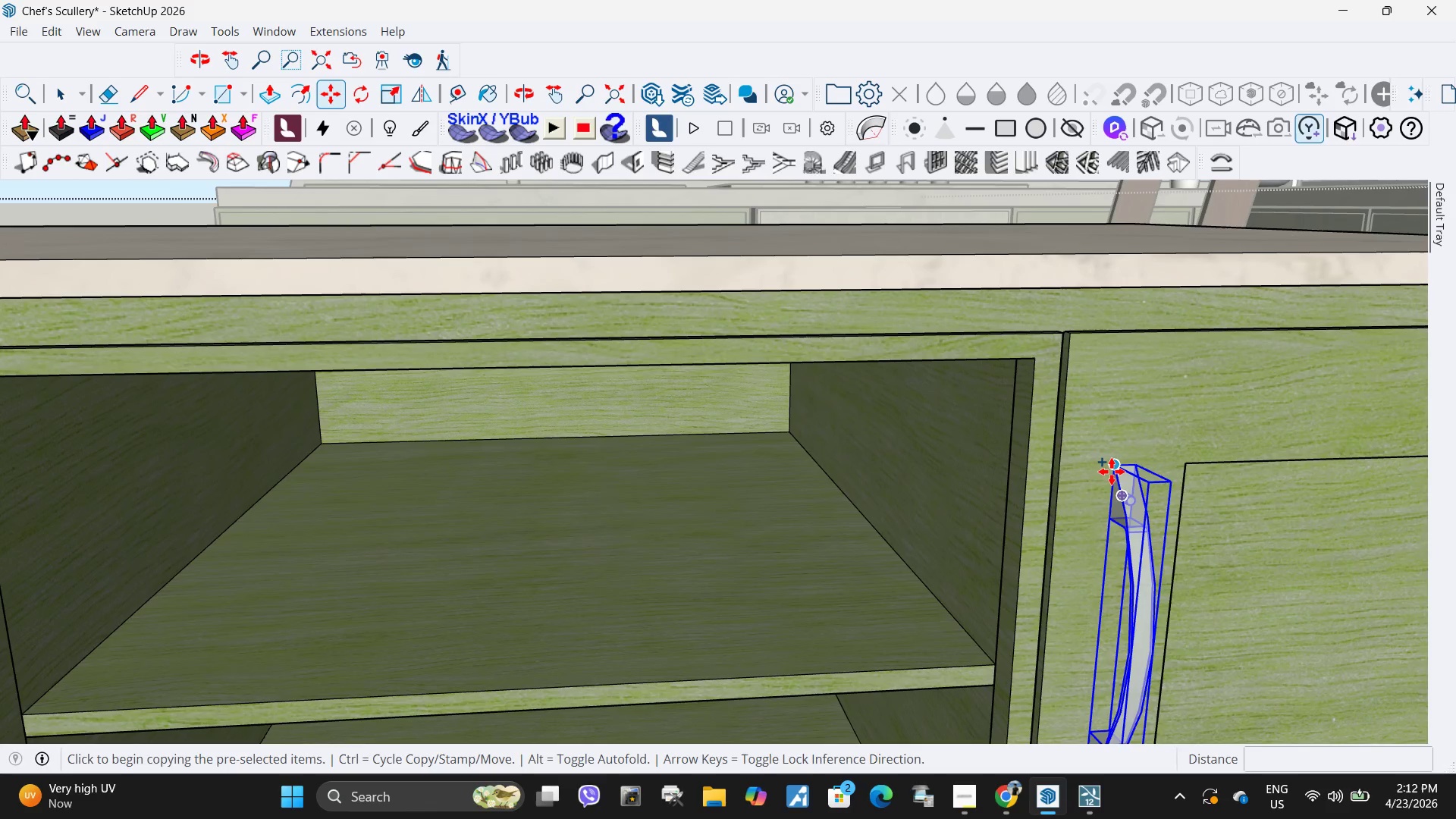 
scroll: coordinate [764, 464], scroll_direction: down, amount: 8.0
 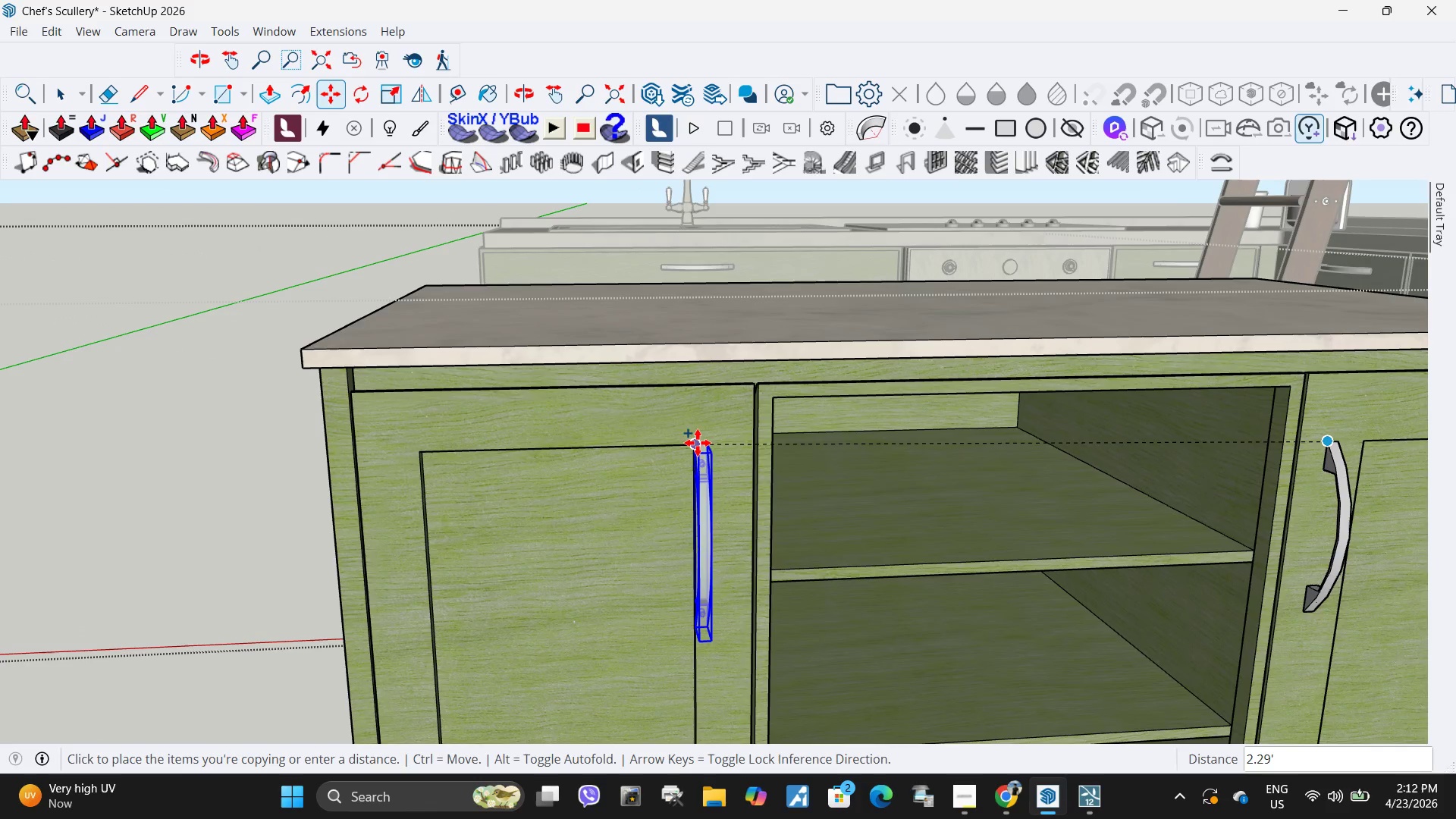 
left_click([695, 446])
 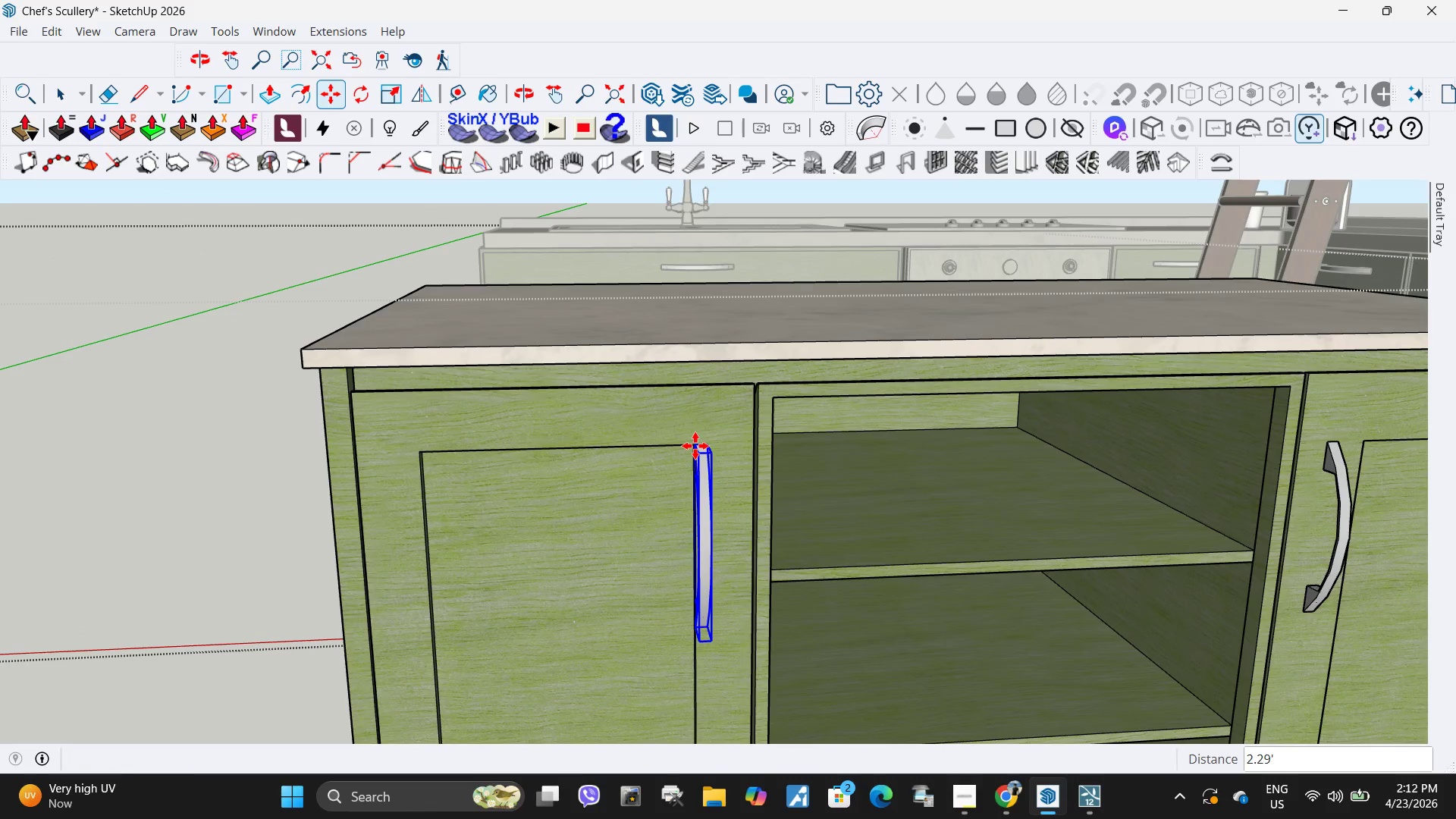 
left_click([745, 465])
 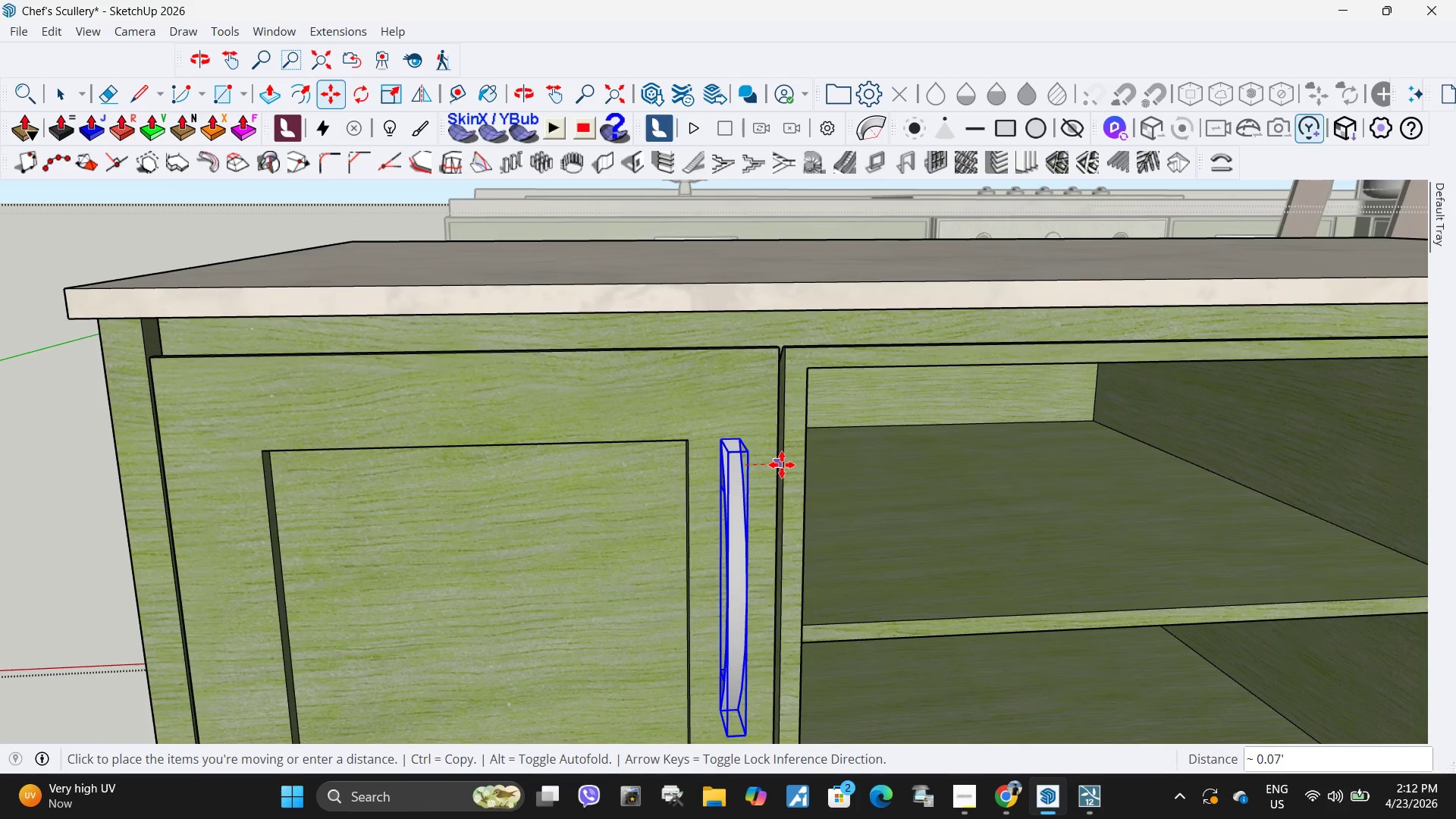 
scroll: coordinate [707, 453], scroll_direction: up, amount: 4.0
 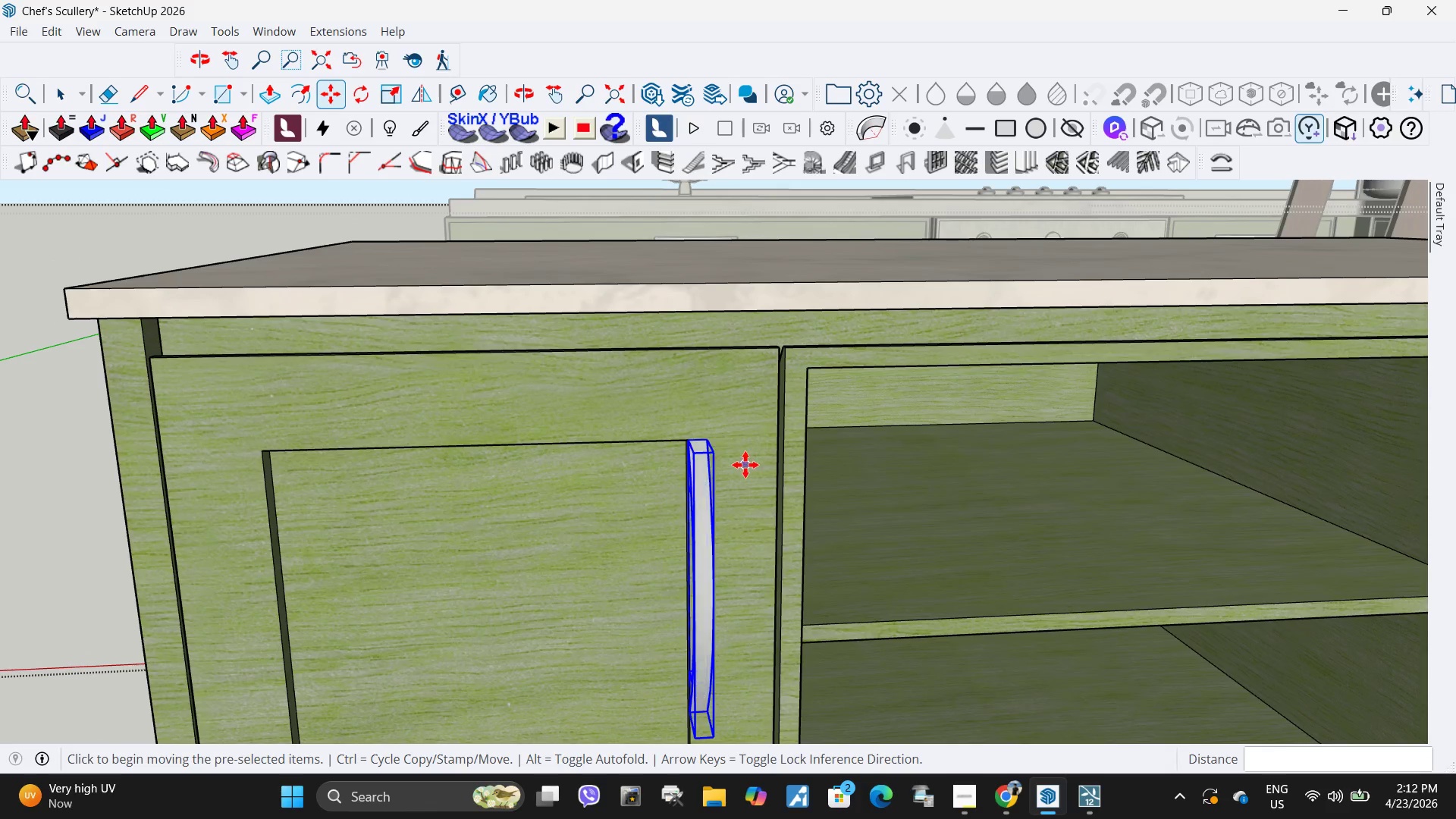 
left_click([785, 465])
 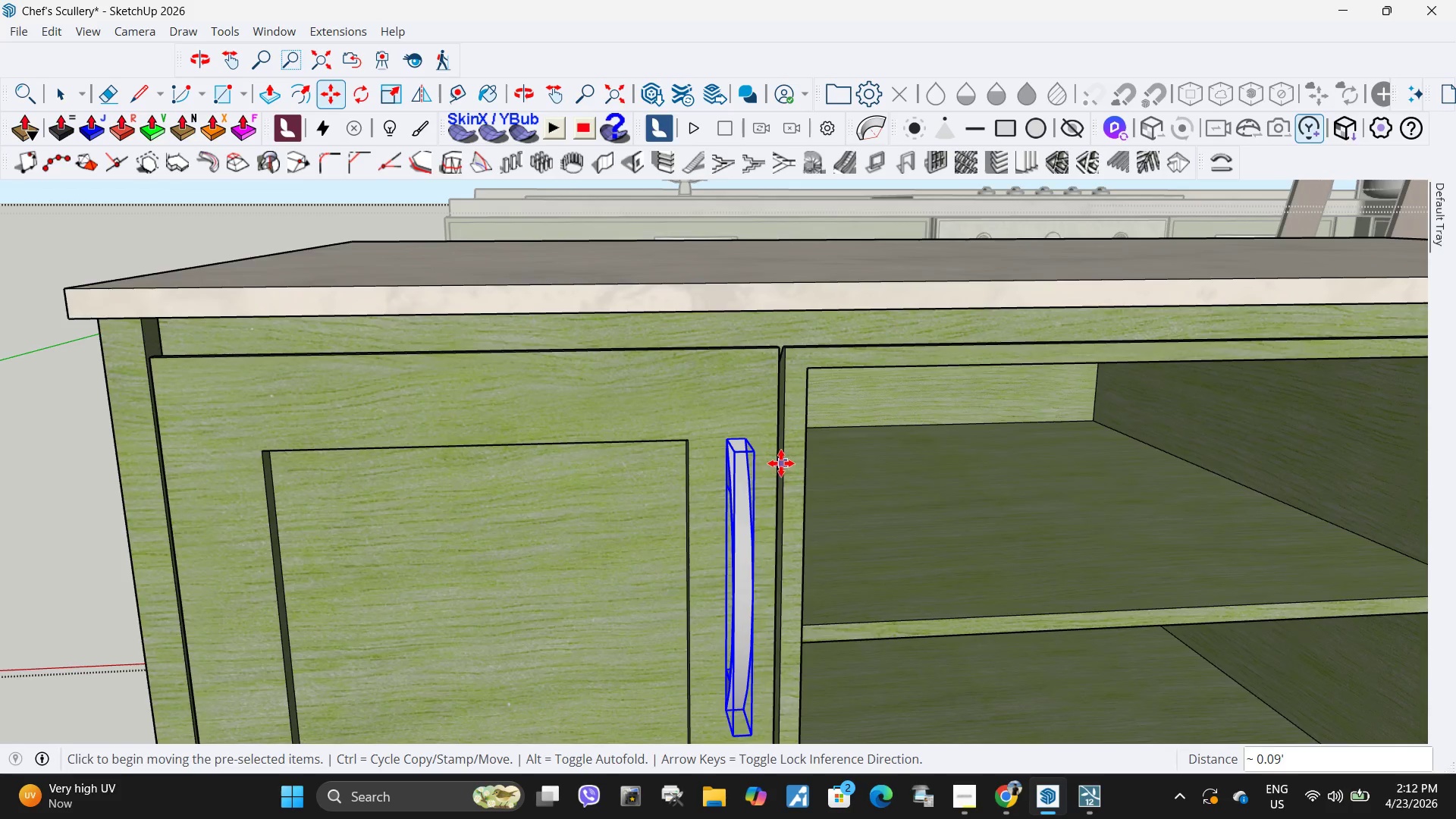 
key(Space)
 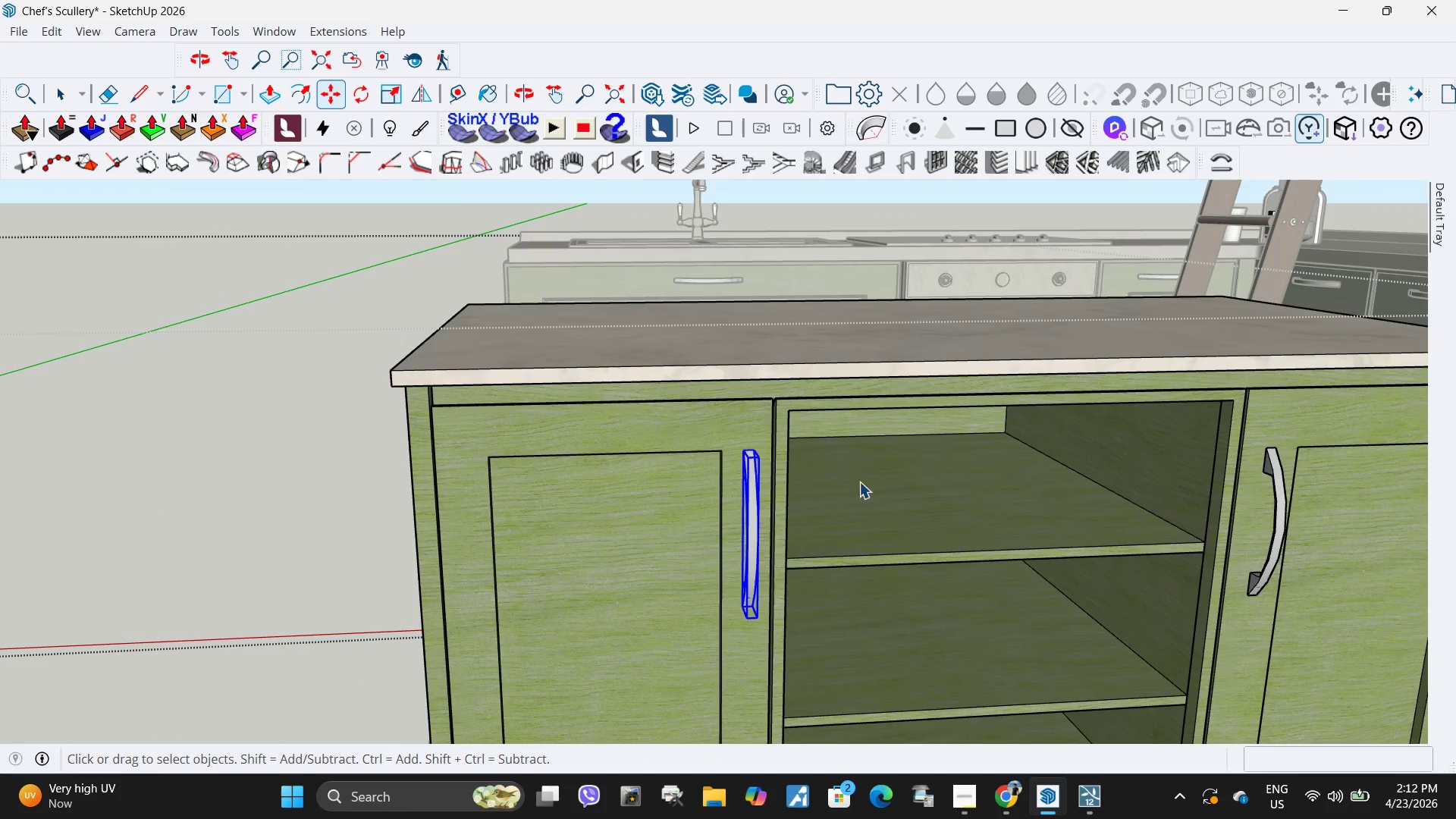 
left_click([871, 484])
 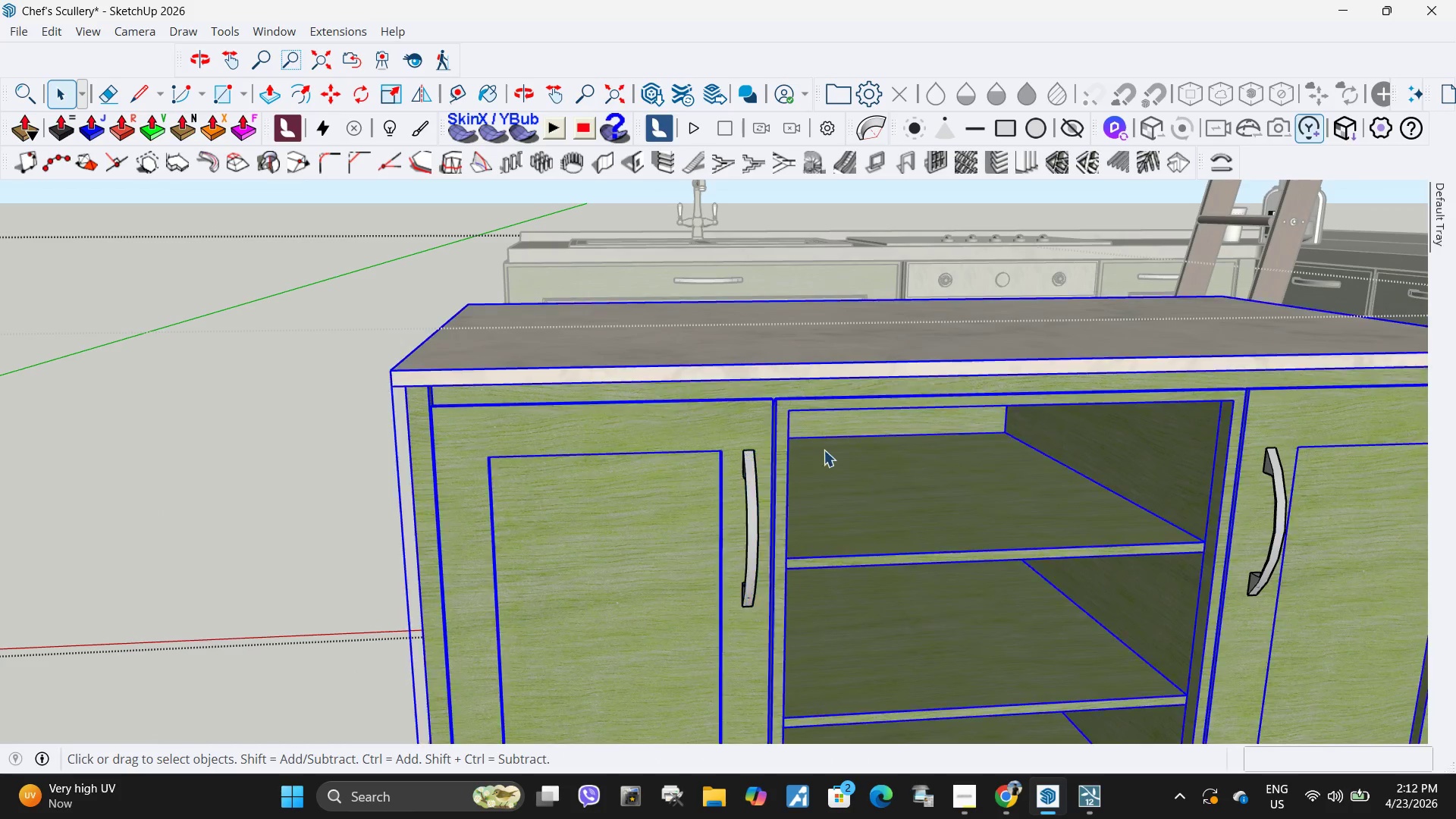 
scroll: coordinate [691, 410], scroll_direction: down, amount: 11.0
 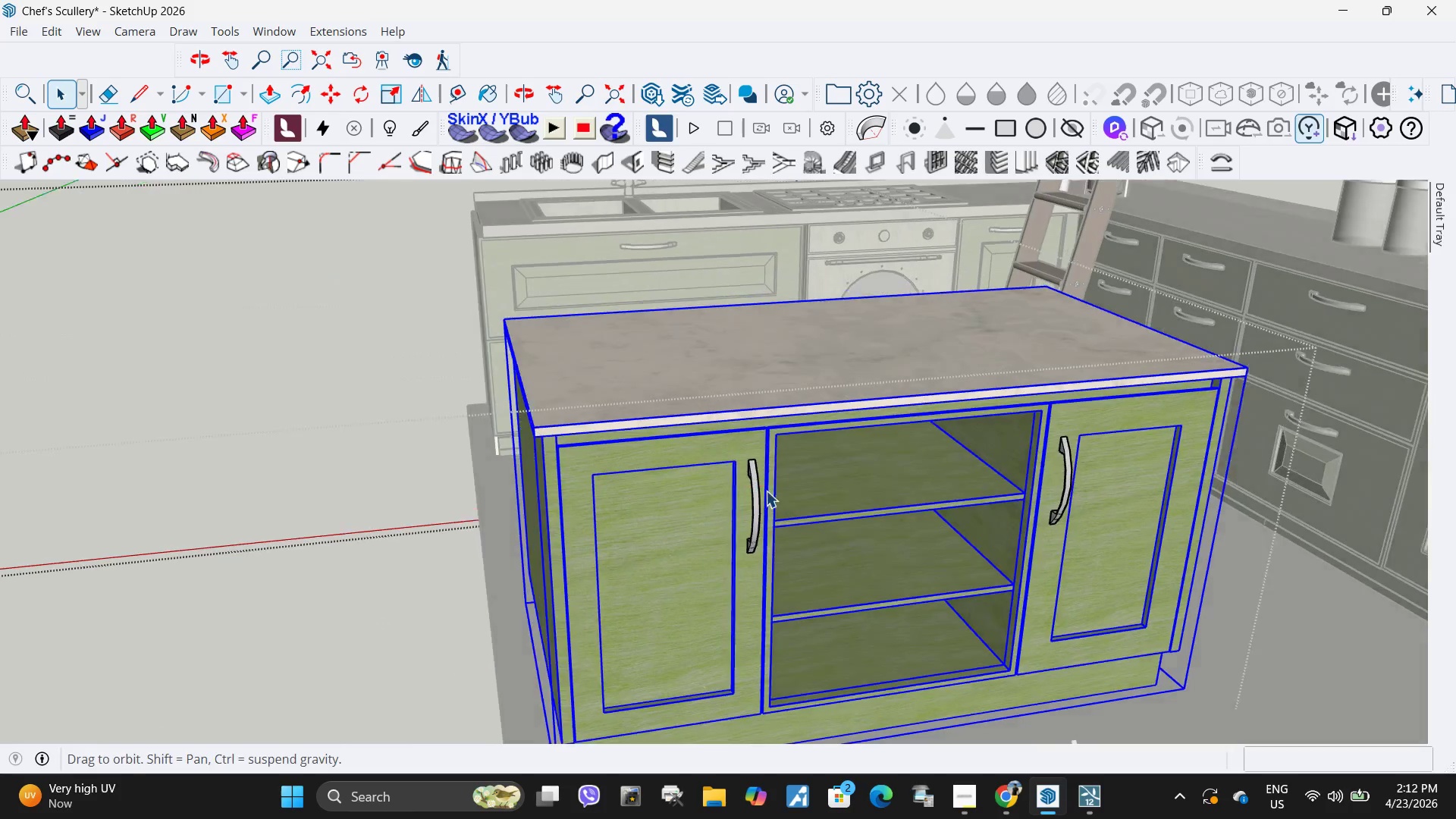 
key(Escape)
 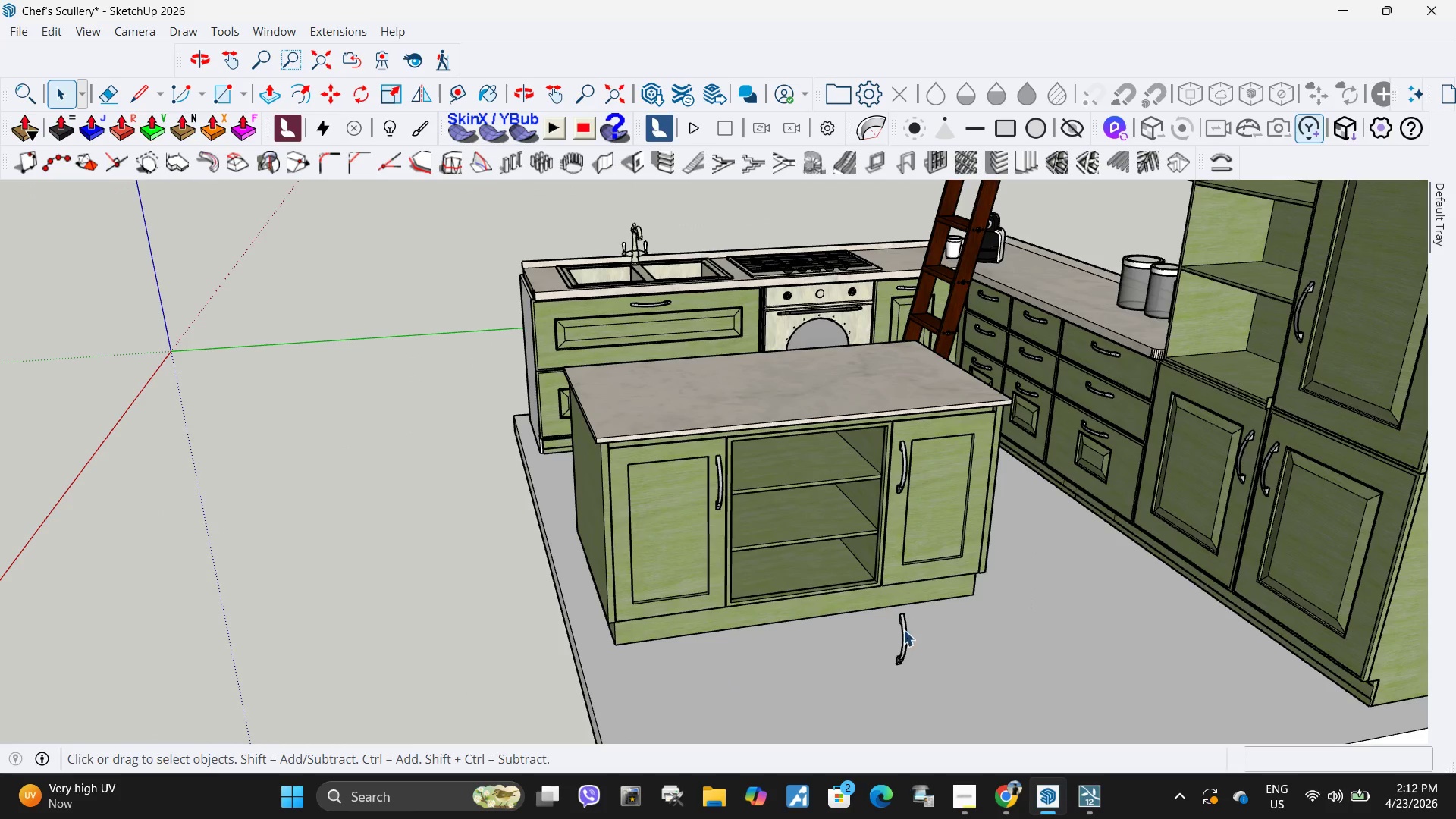 
scroll: coordinate [642, 442], scroll_direction: down, amount: 6.0
 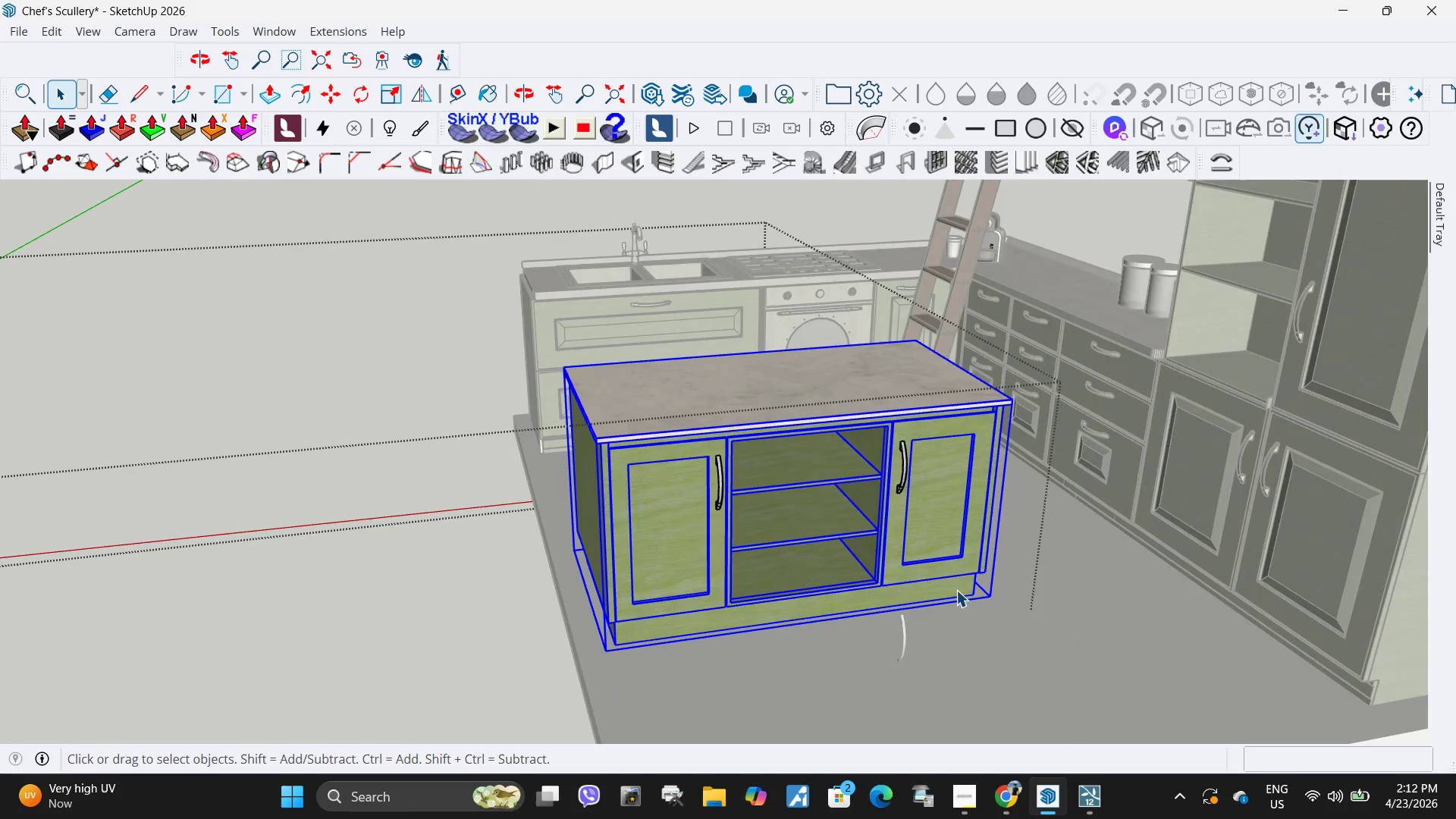 
left_click([899, 635])
 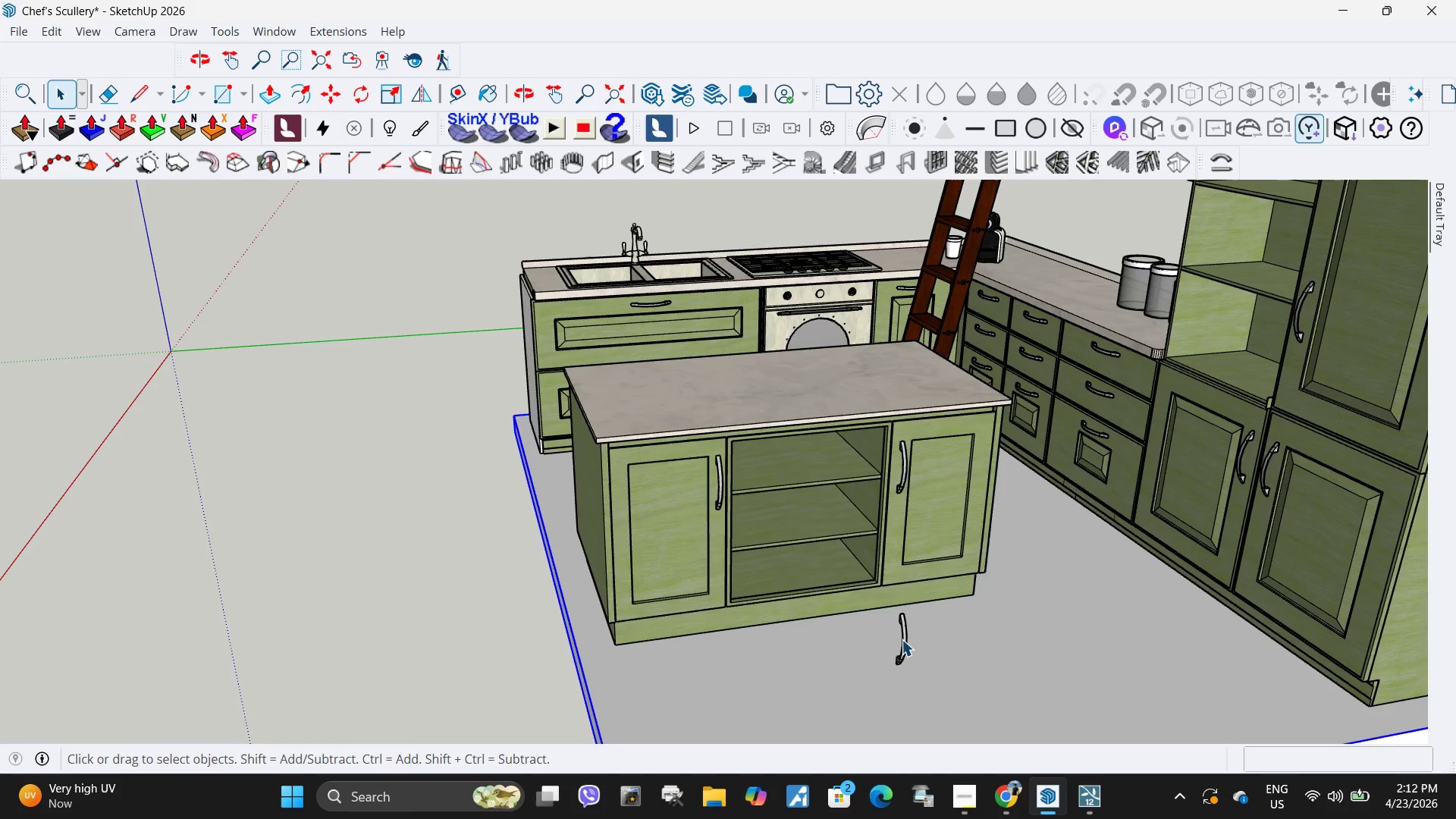 
left_click([906, 643])
 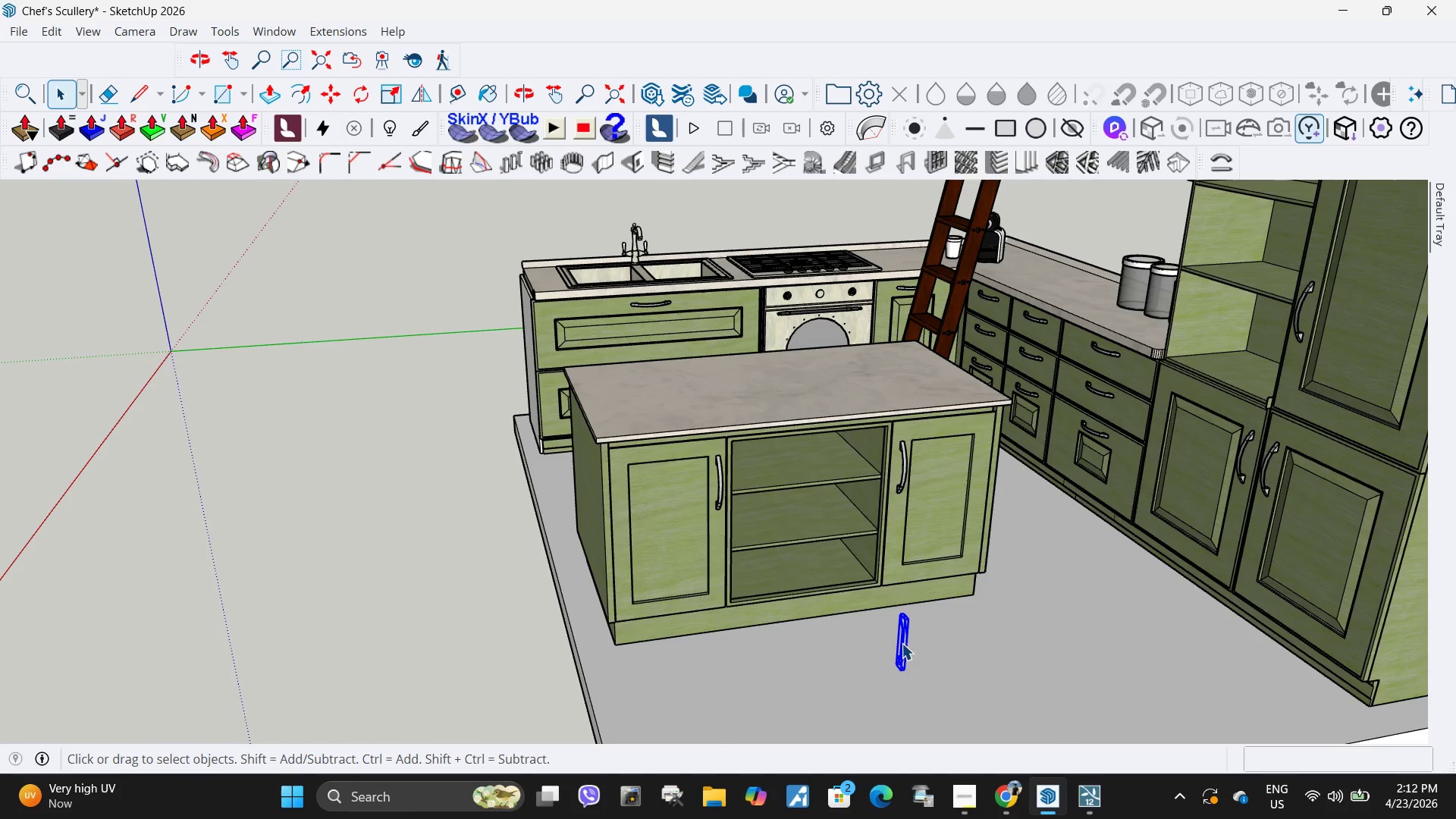 
key(Delete)
 